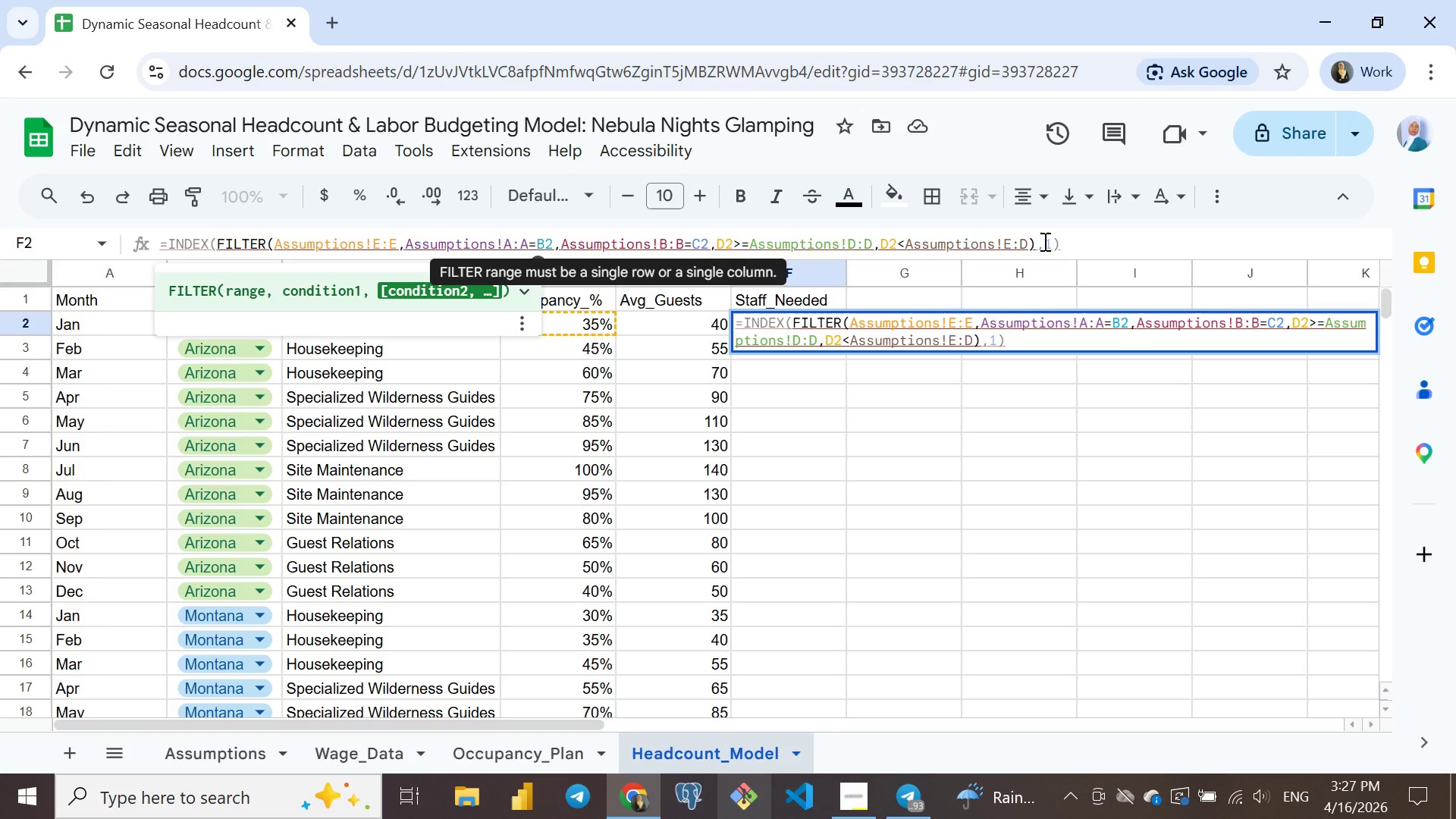 
key(E)
 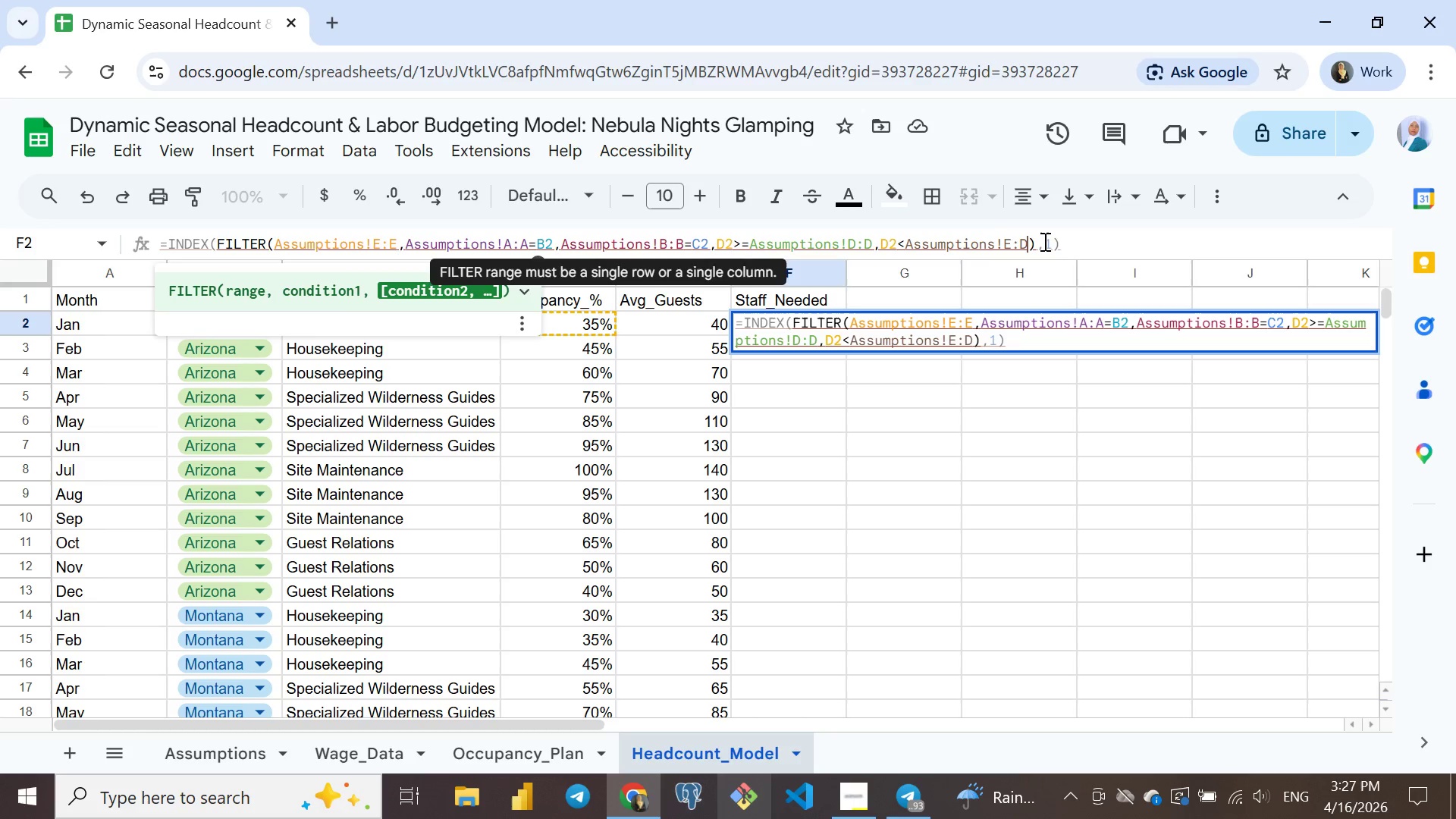 
key(ArrowRight)
 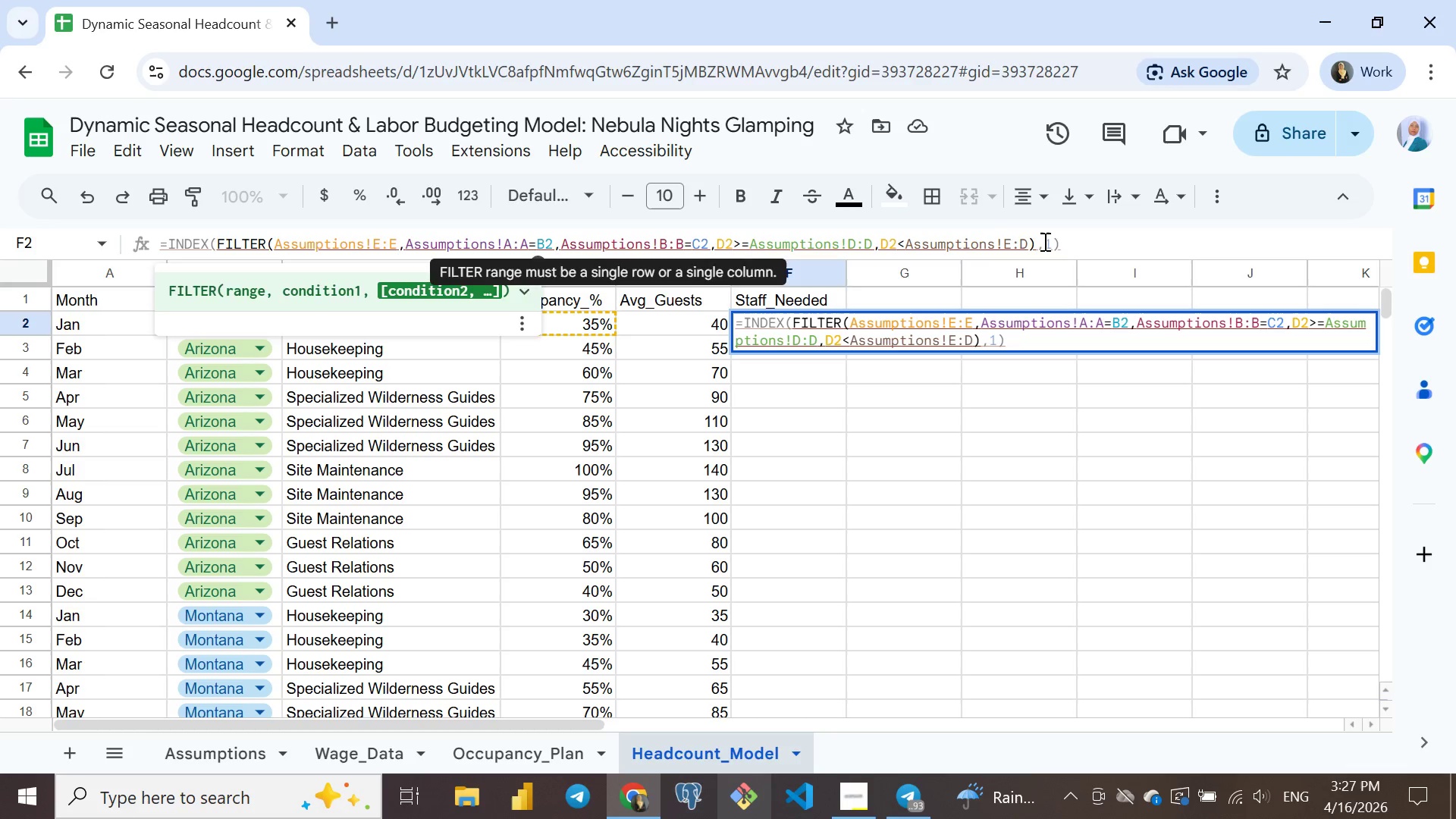 
key(ArrowRight)
 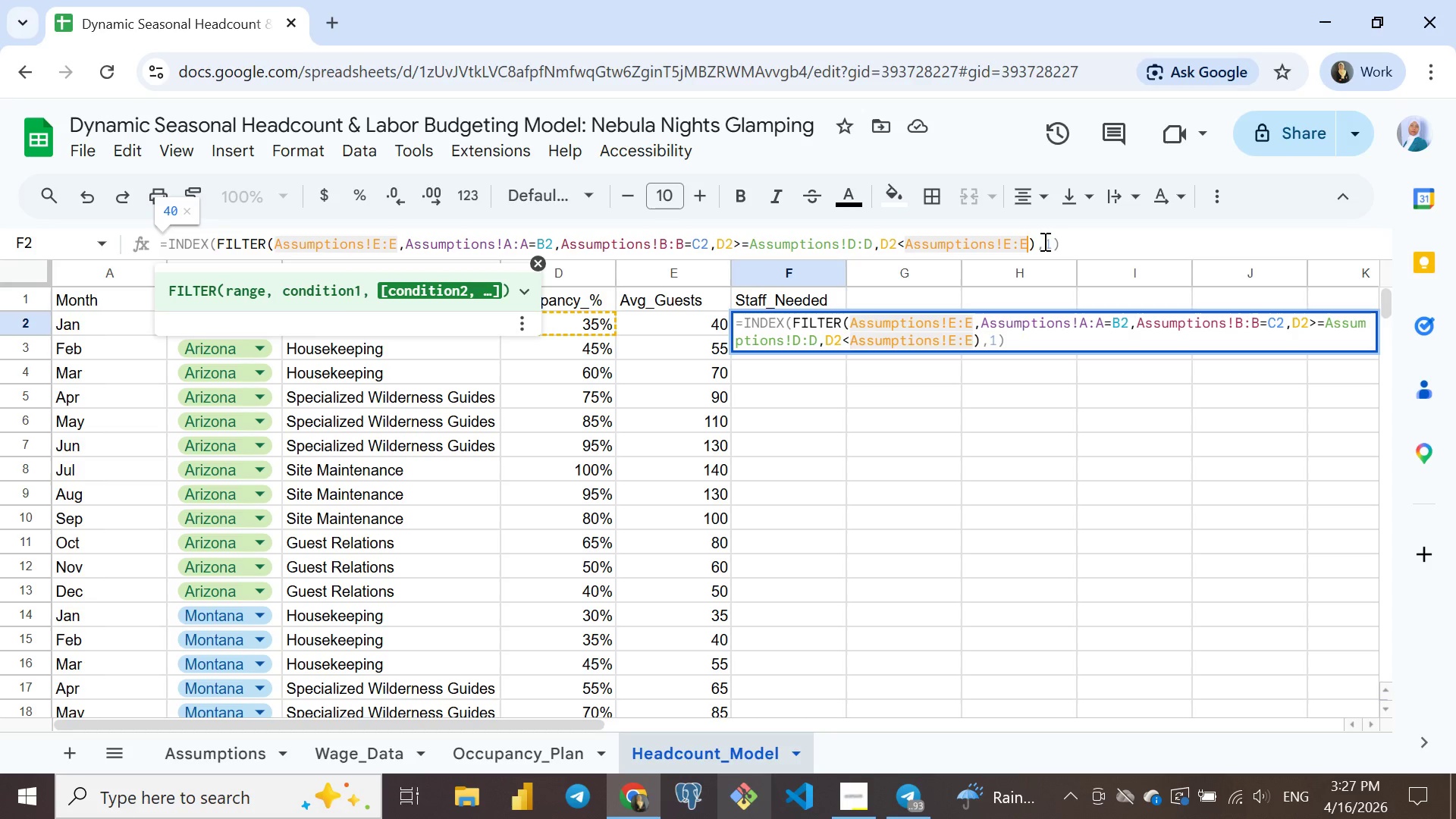 
key(Backspace)
 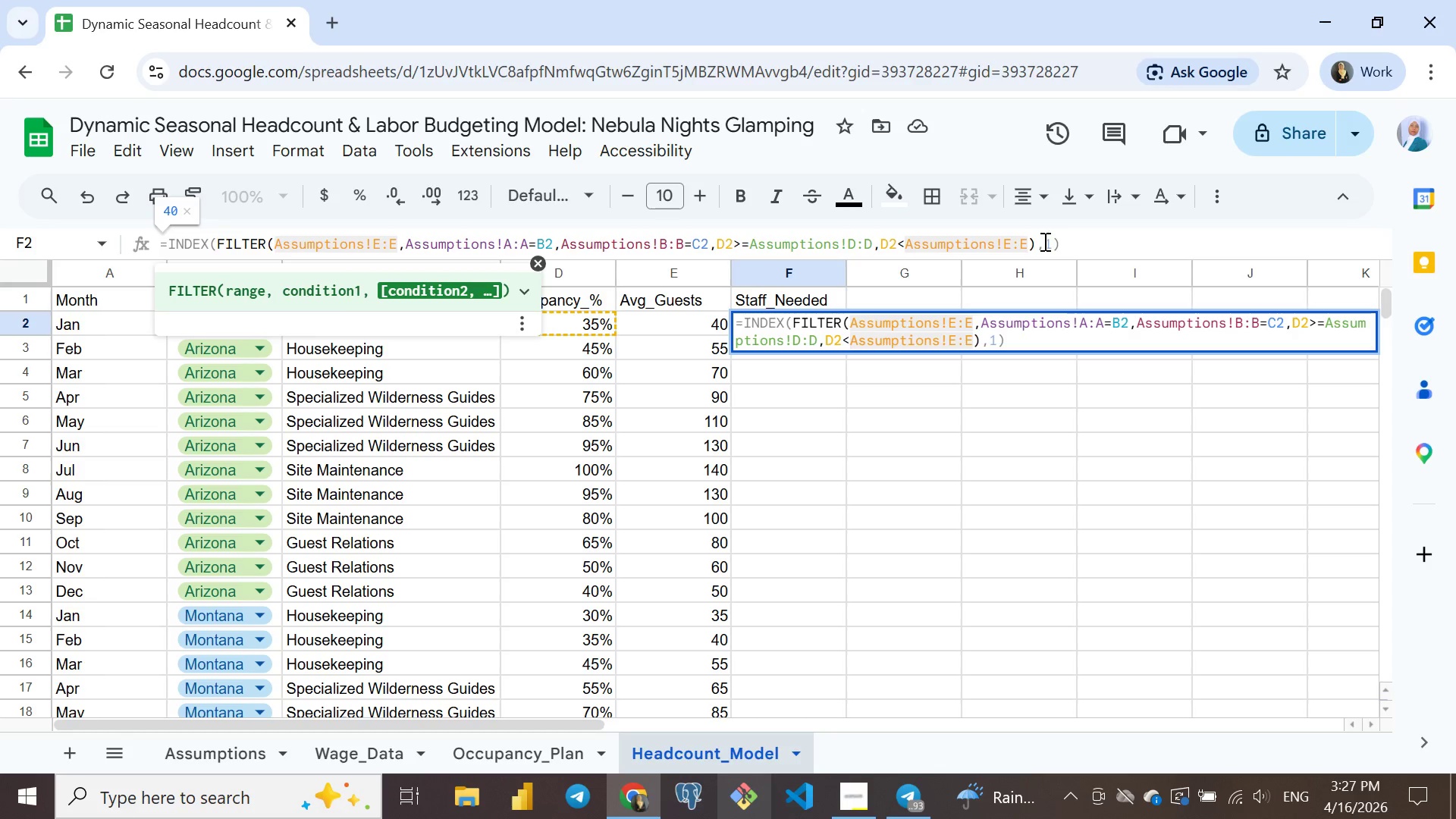 
key(E)
 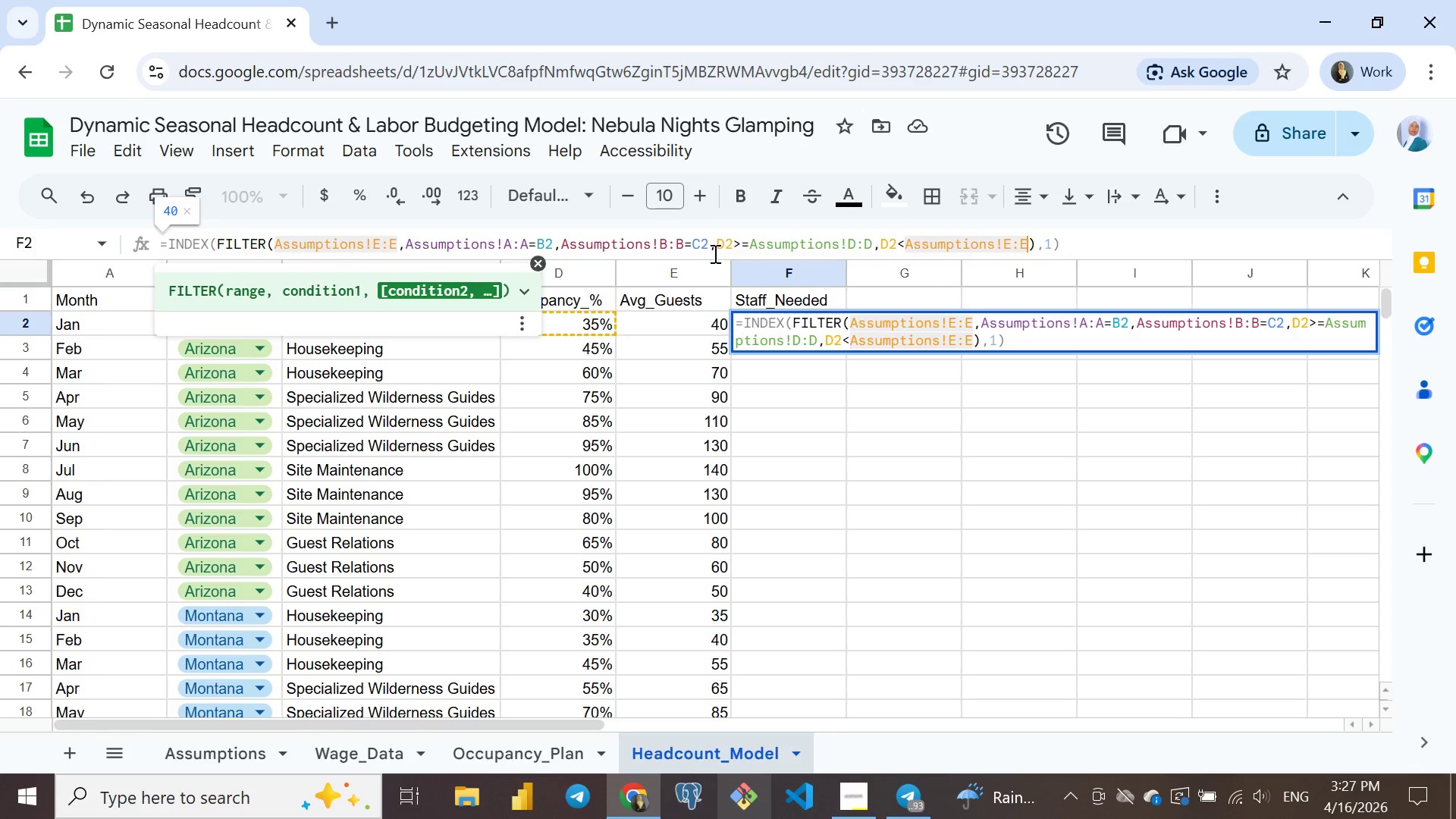 
mouse_move([934, 249])
 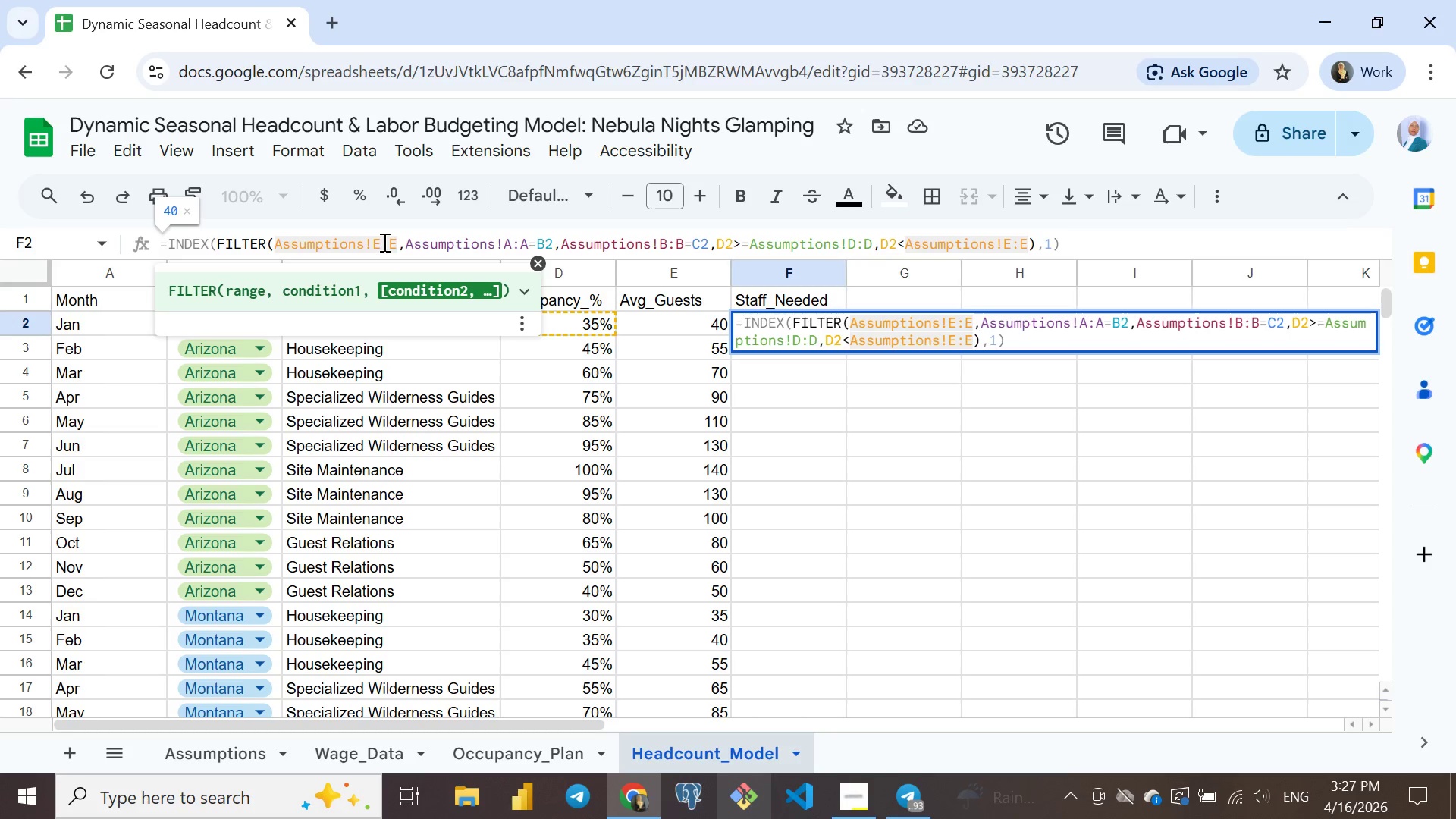 
key(Enter)
 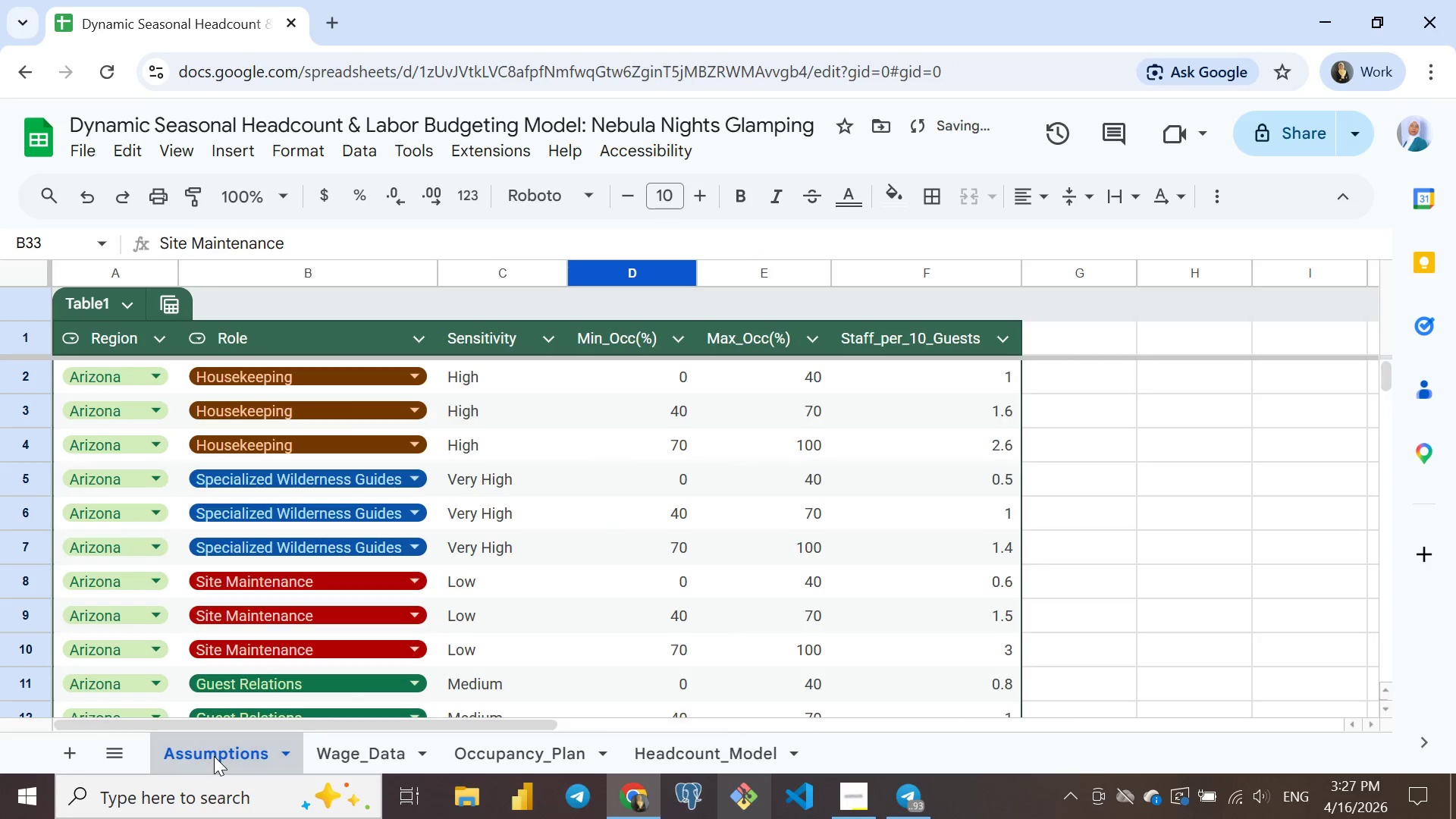 
left_click([214, 756])
 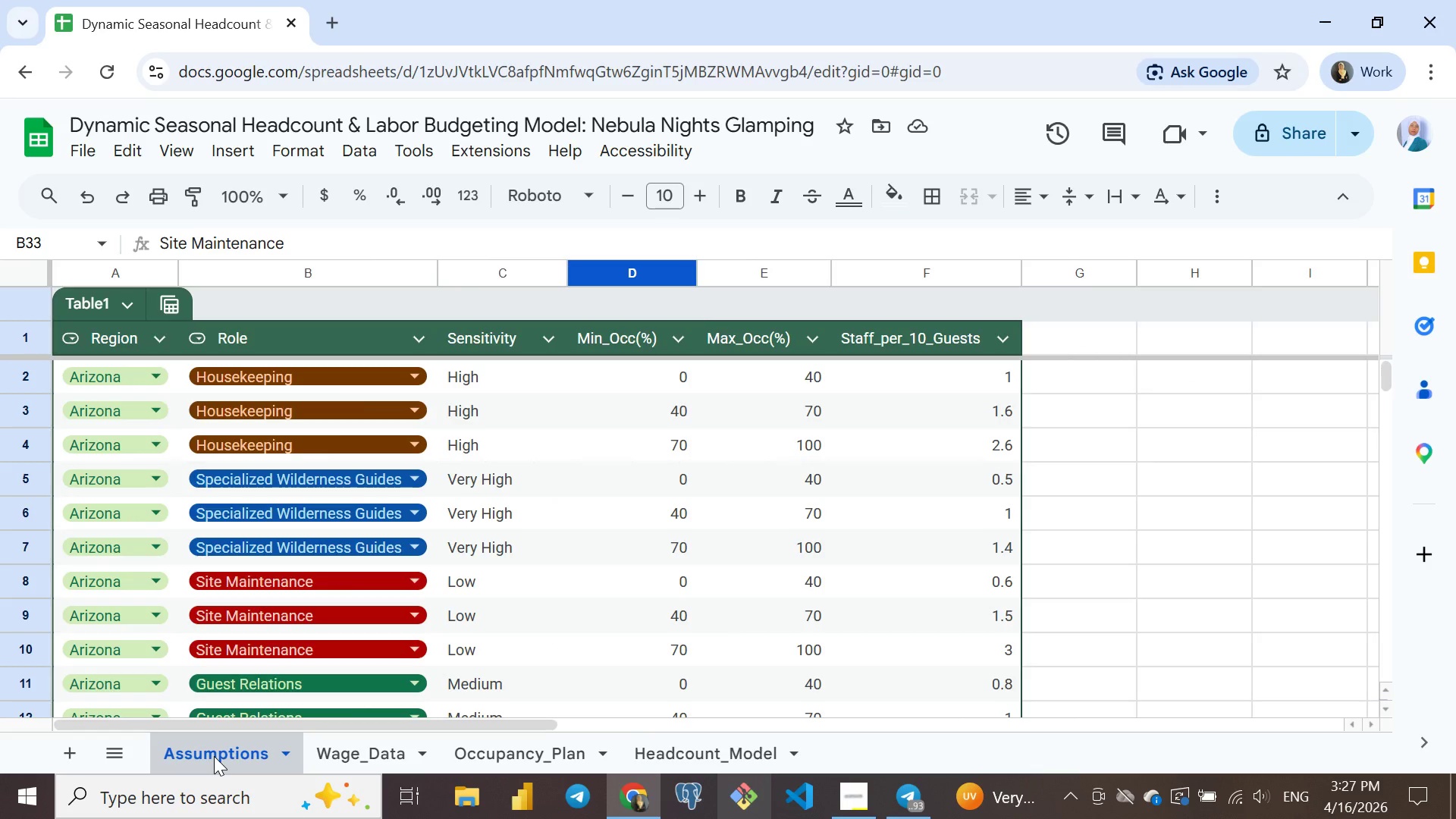 
wait(9.59)
 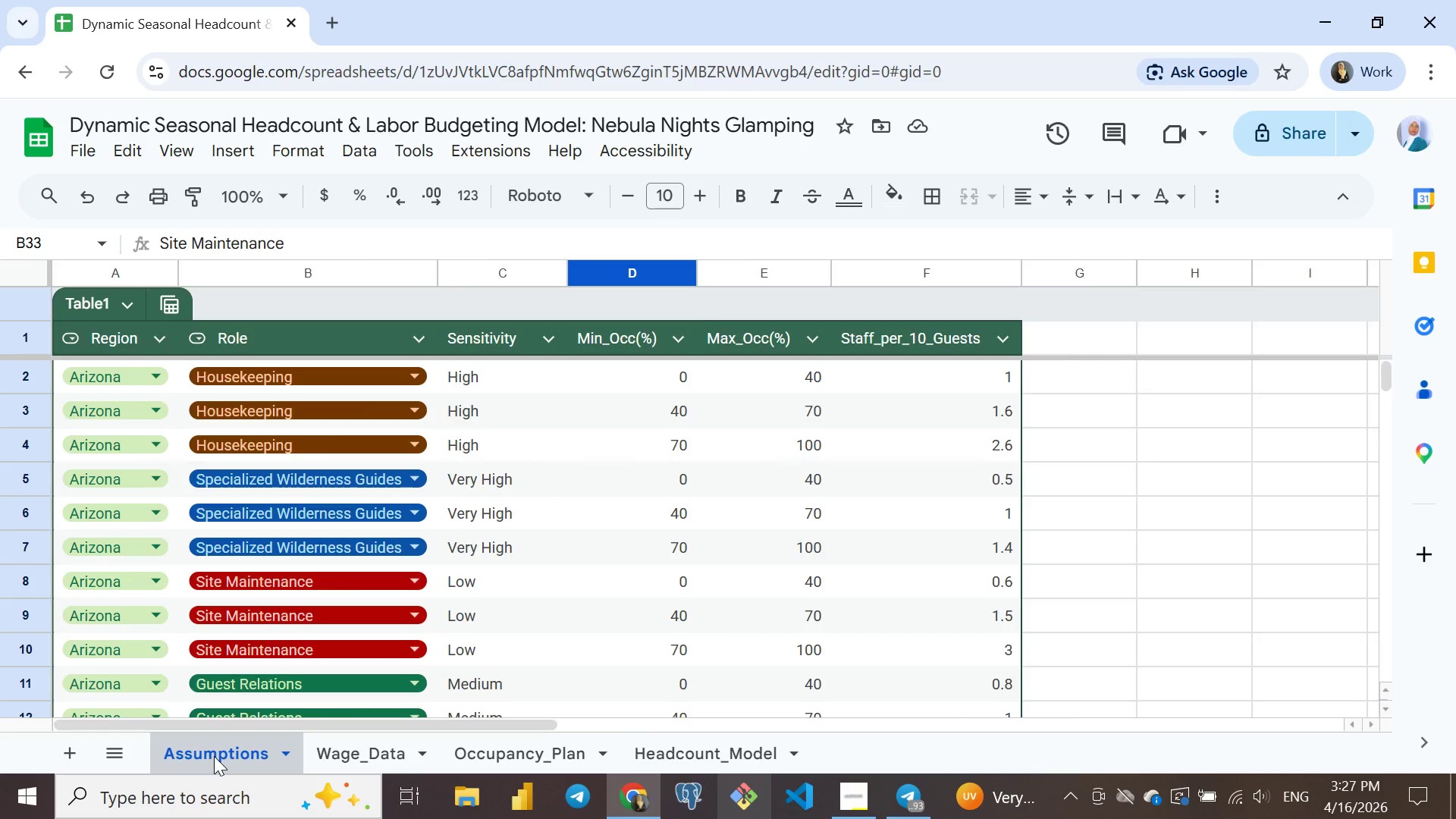 
left_click([722, 745])
 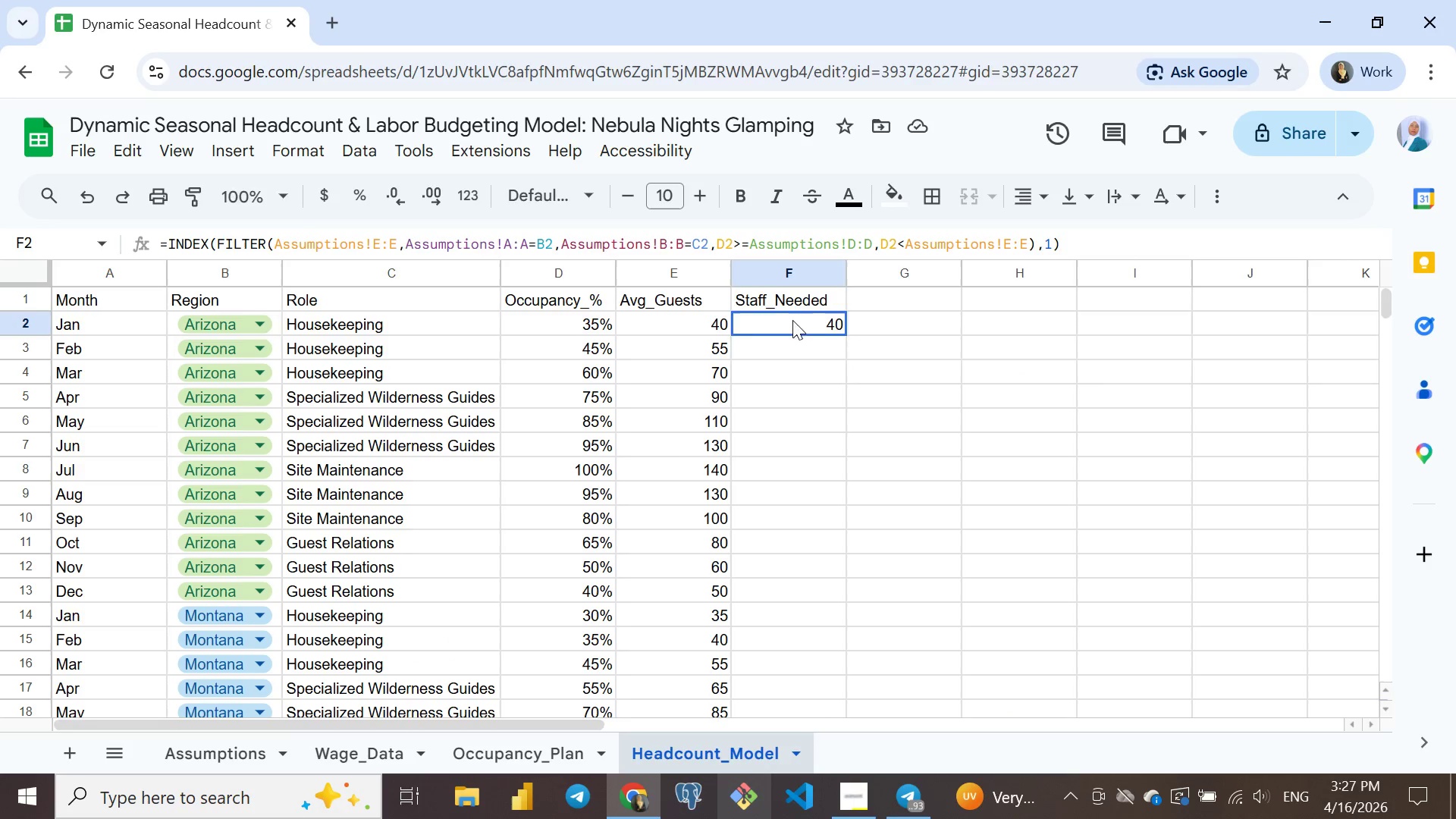 
double_click([792, 320])
 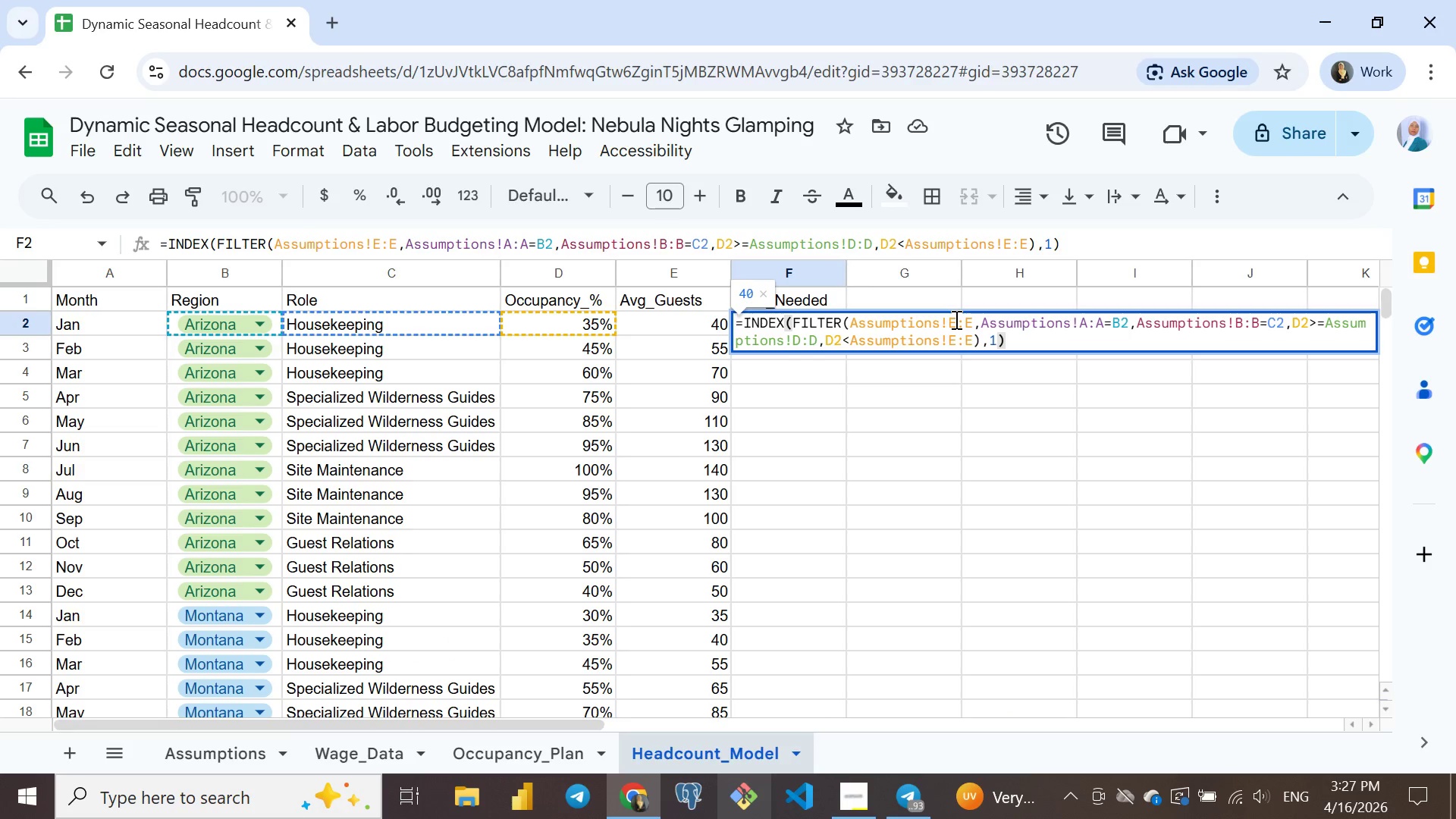 
left_click([955, 319])
 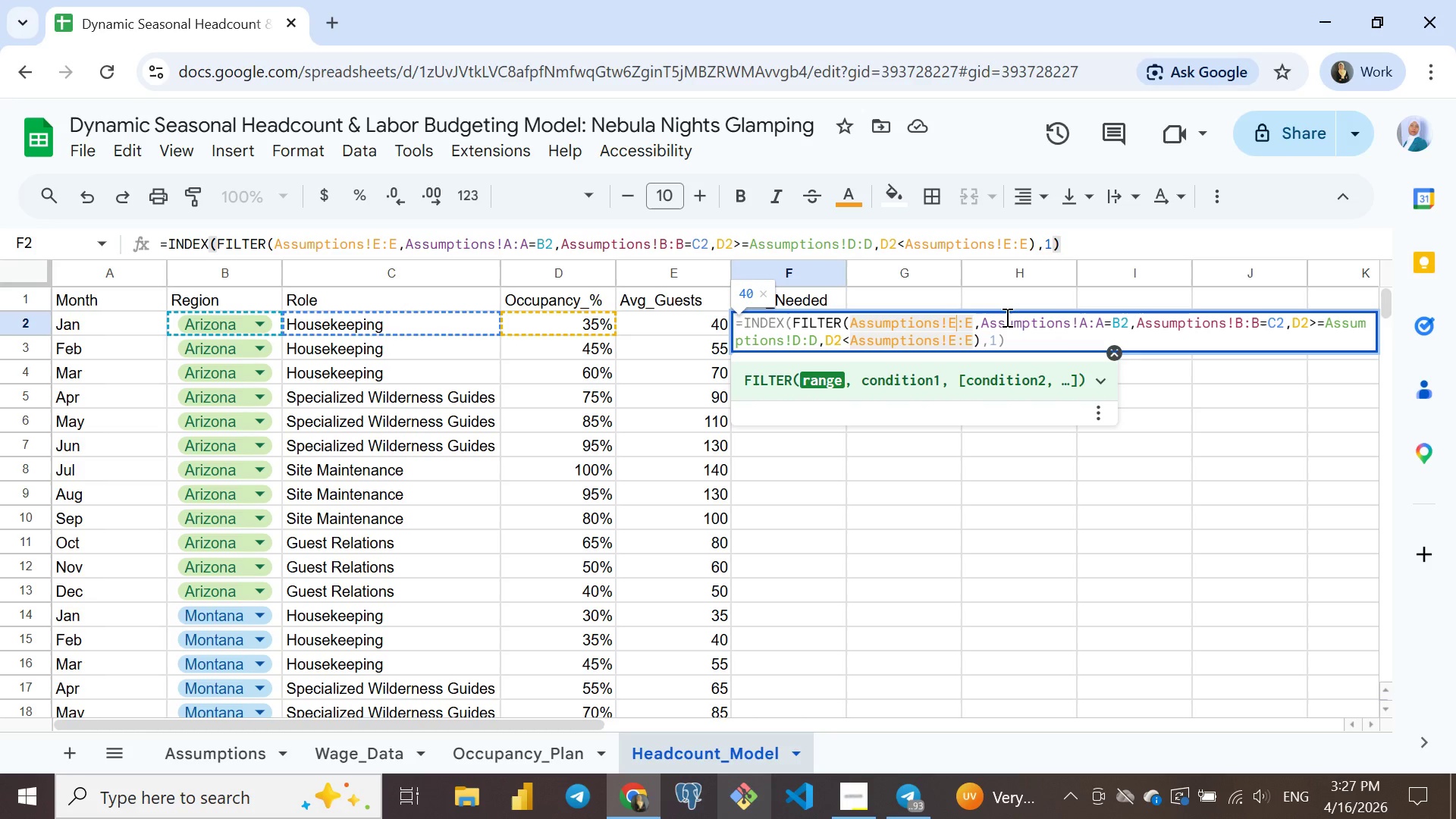 
wait(6.78)
 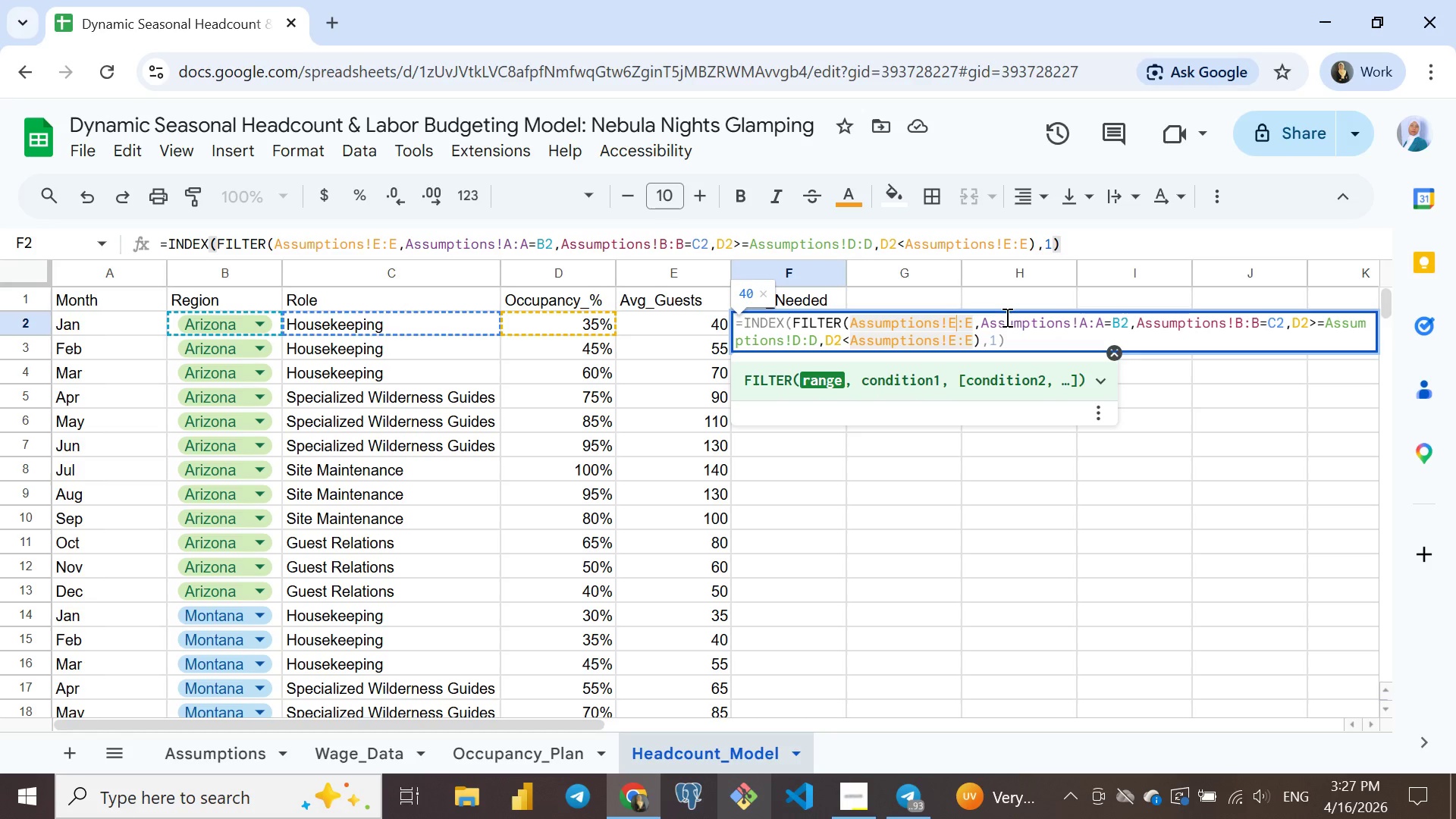 
key(Backspace)
 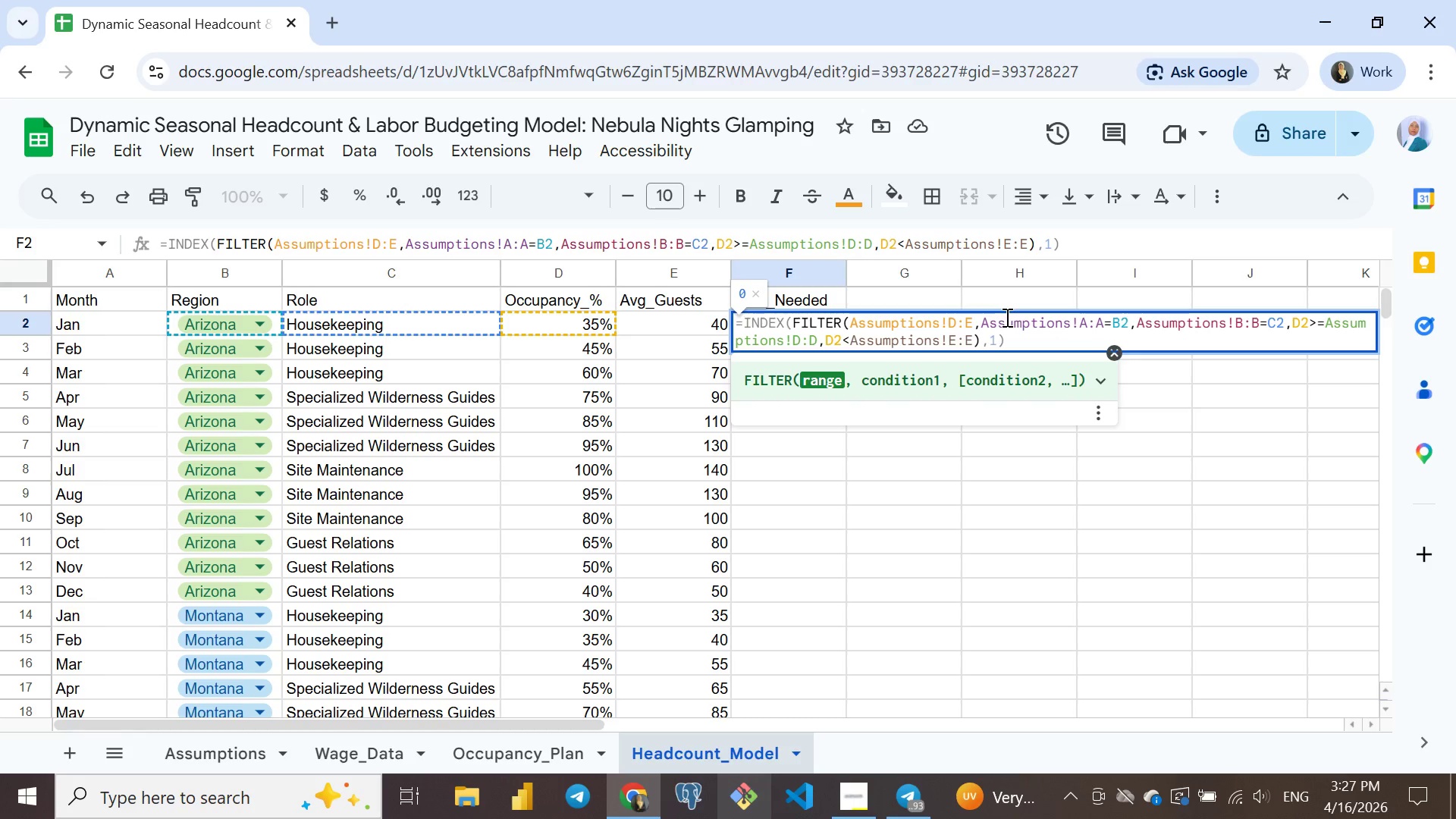 
key(D)
 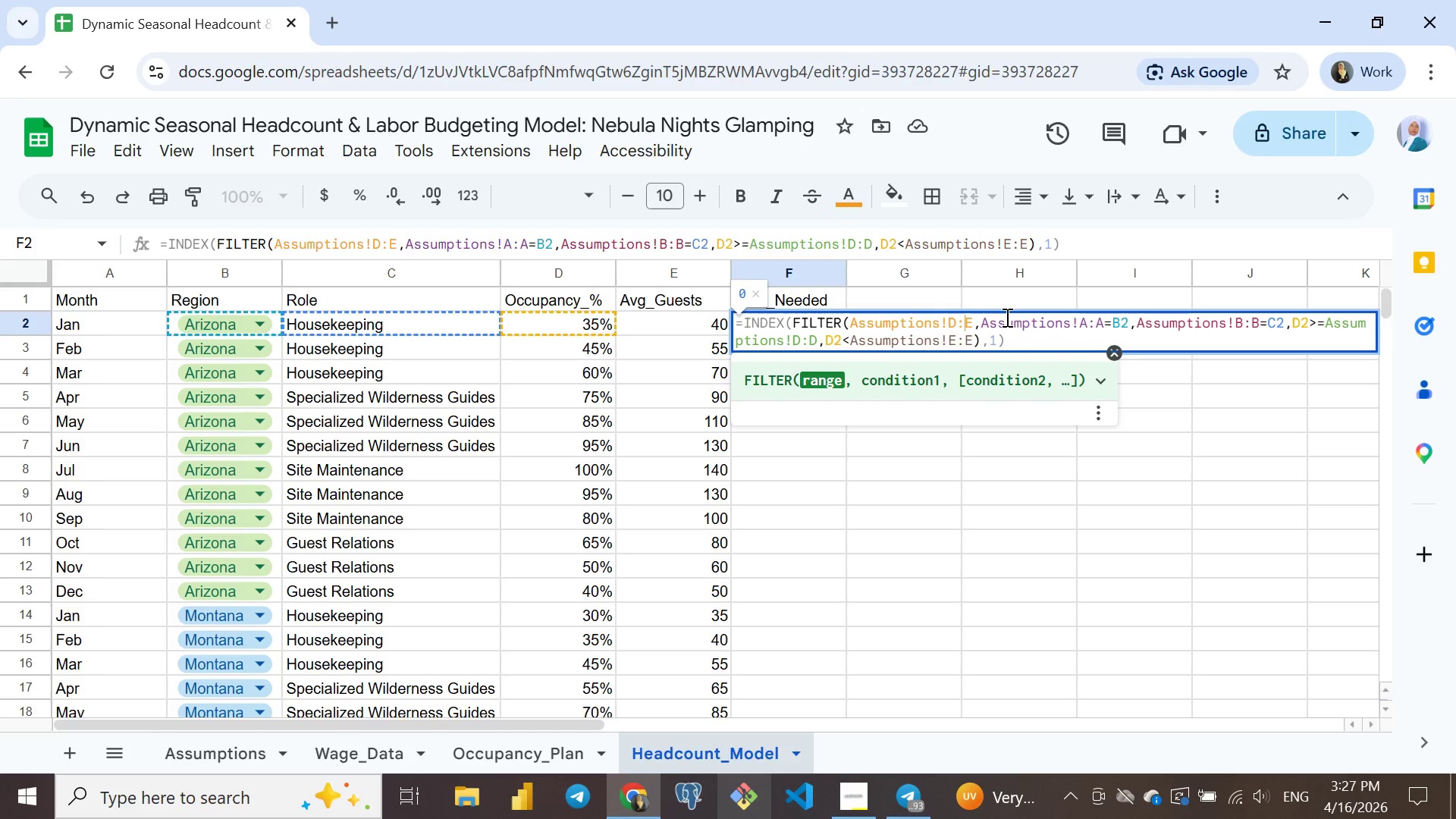 
key(ArrowRight)
 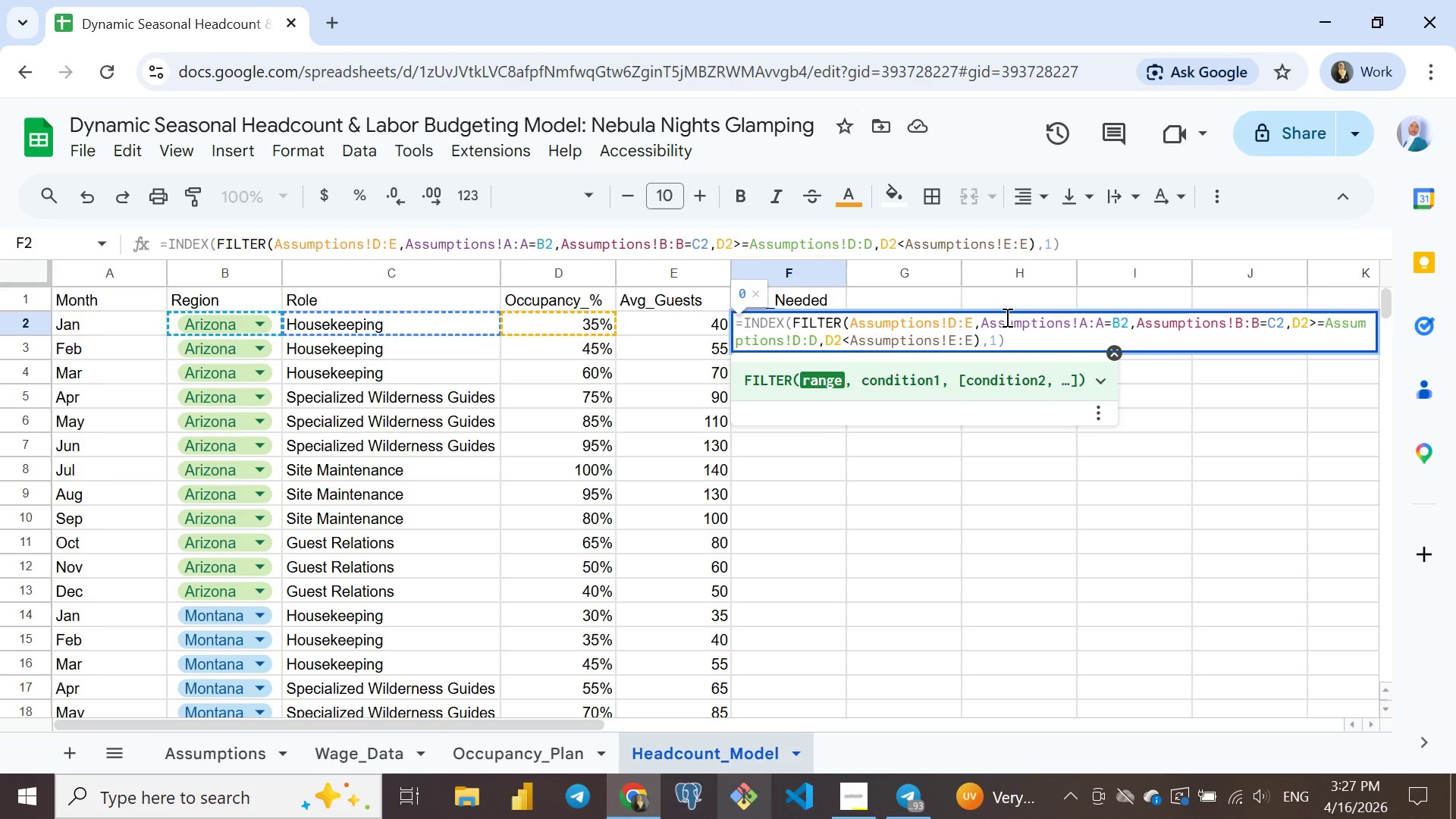 
key(ArrowRight)
 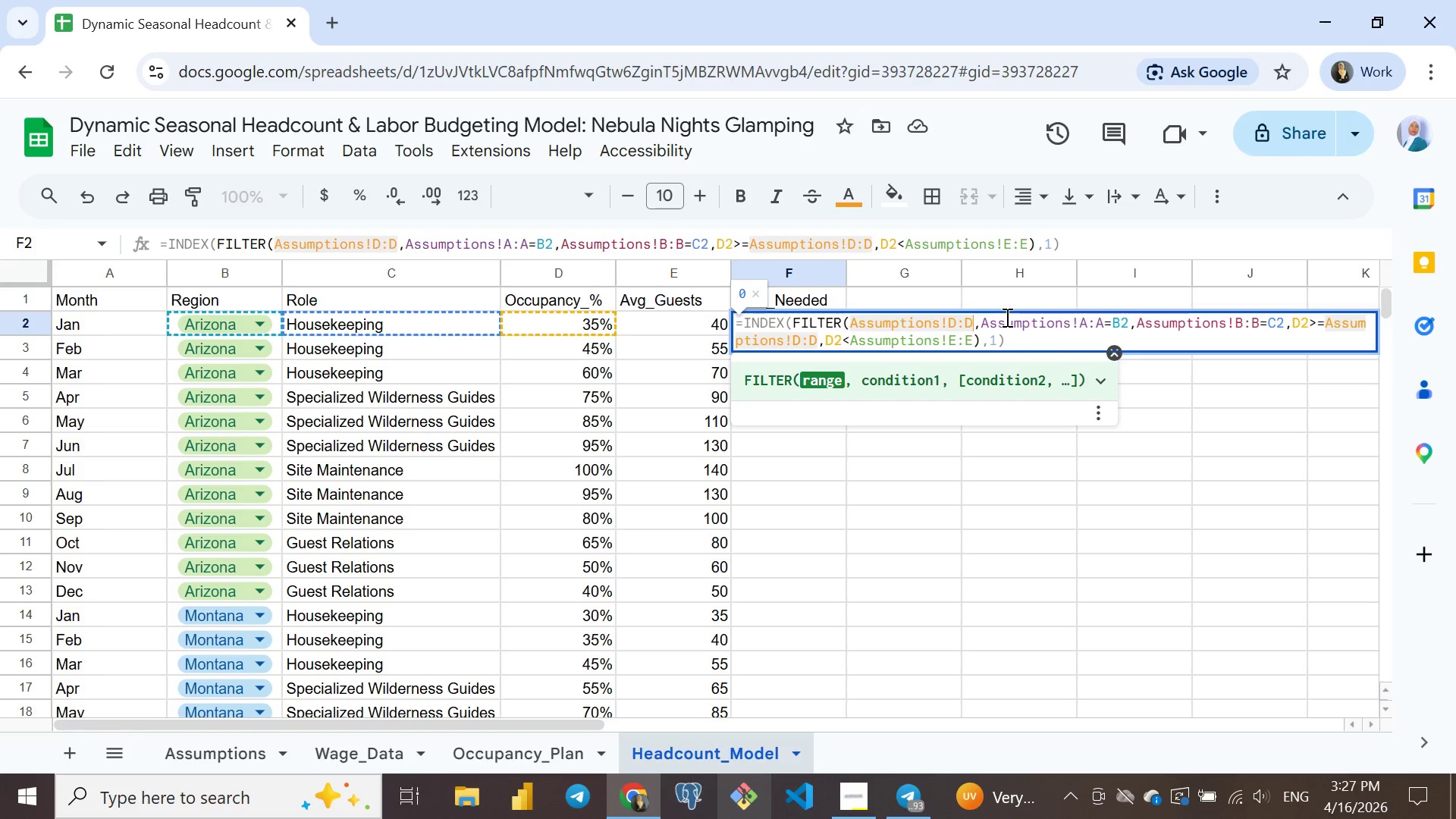 
key(Backspace)
 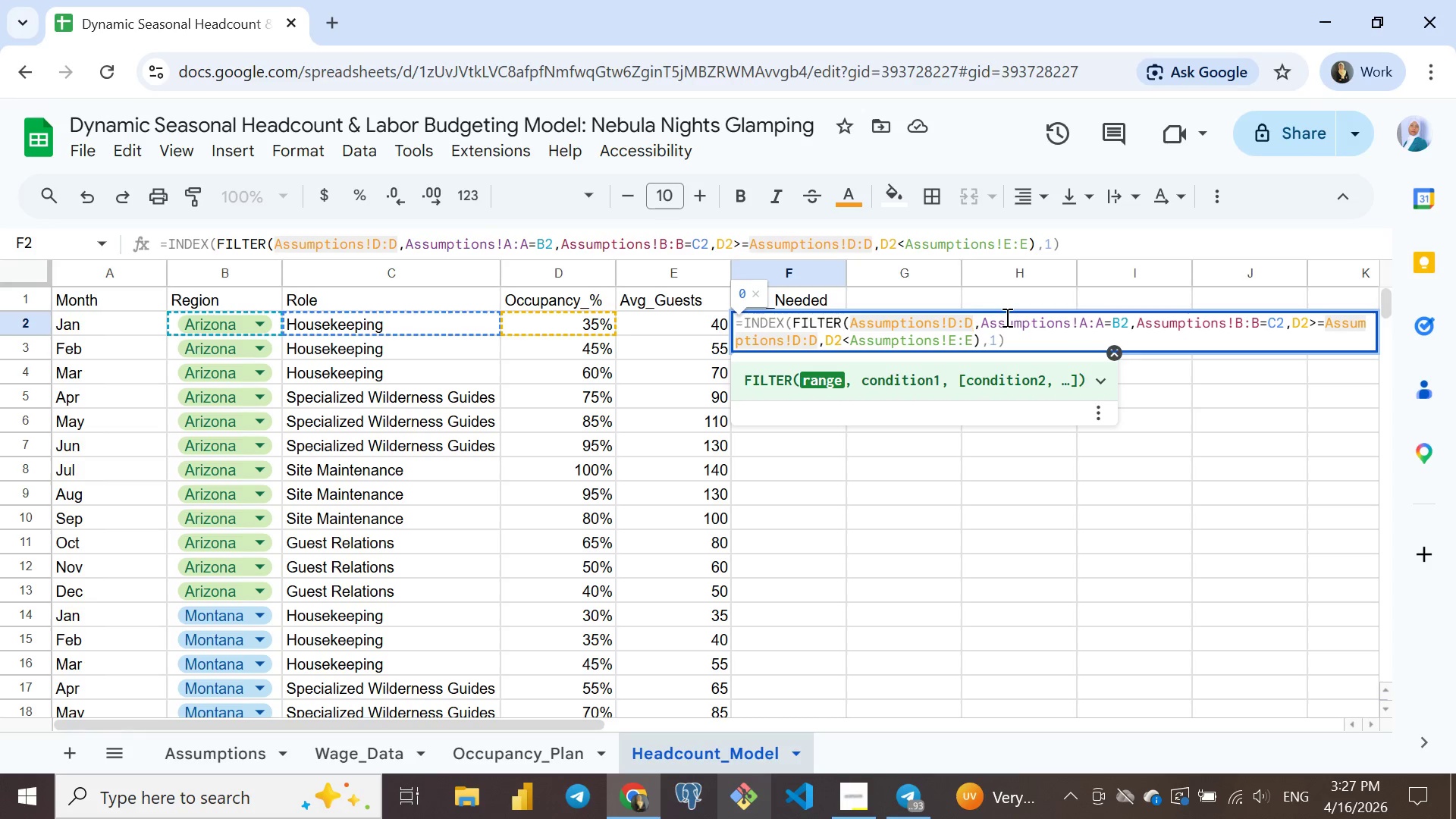 
key(D)
 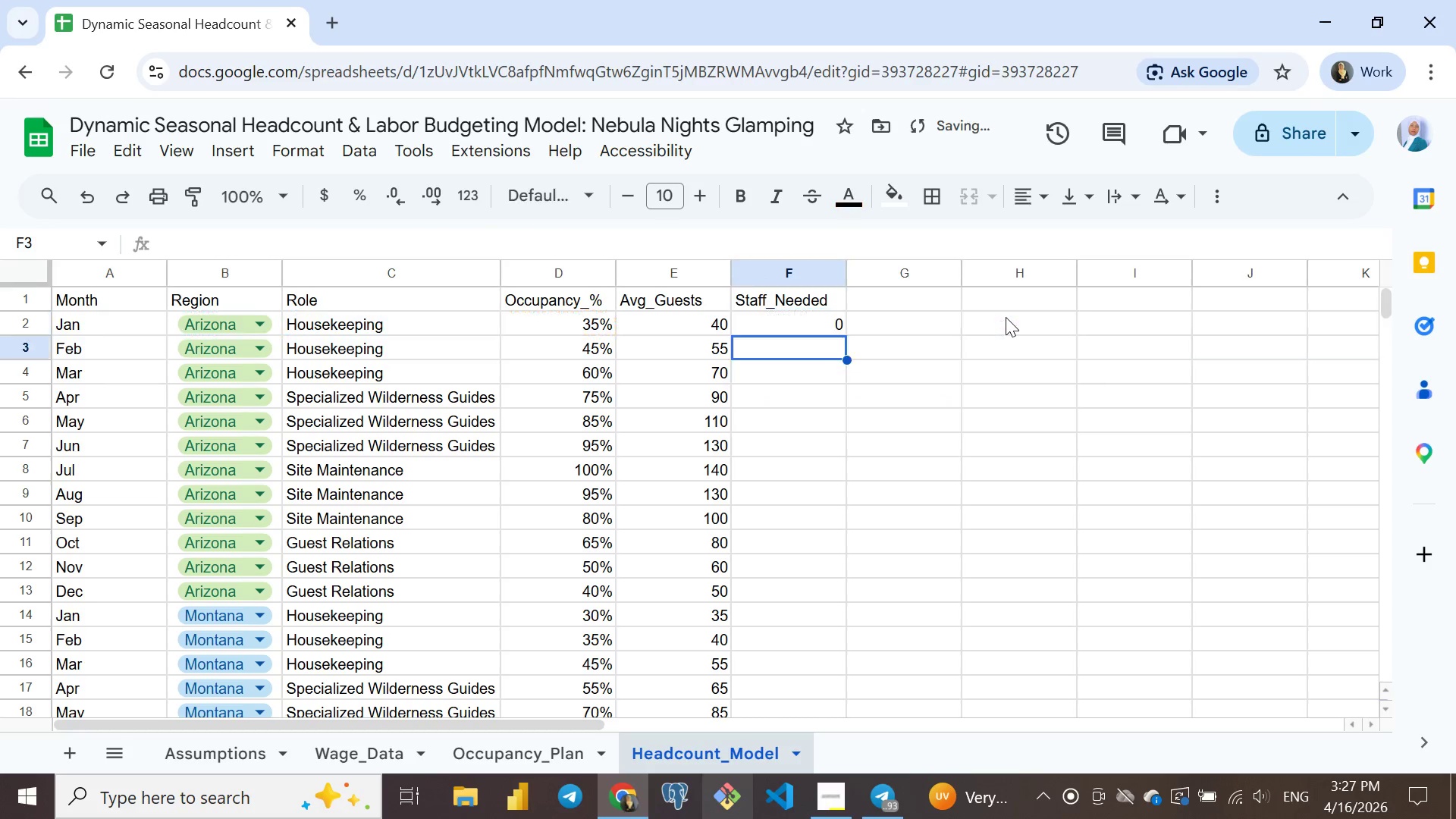 
key(Enter)
 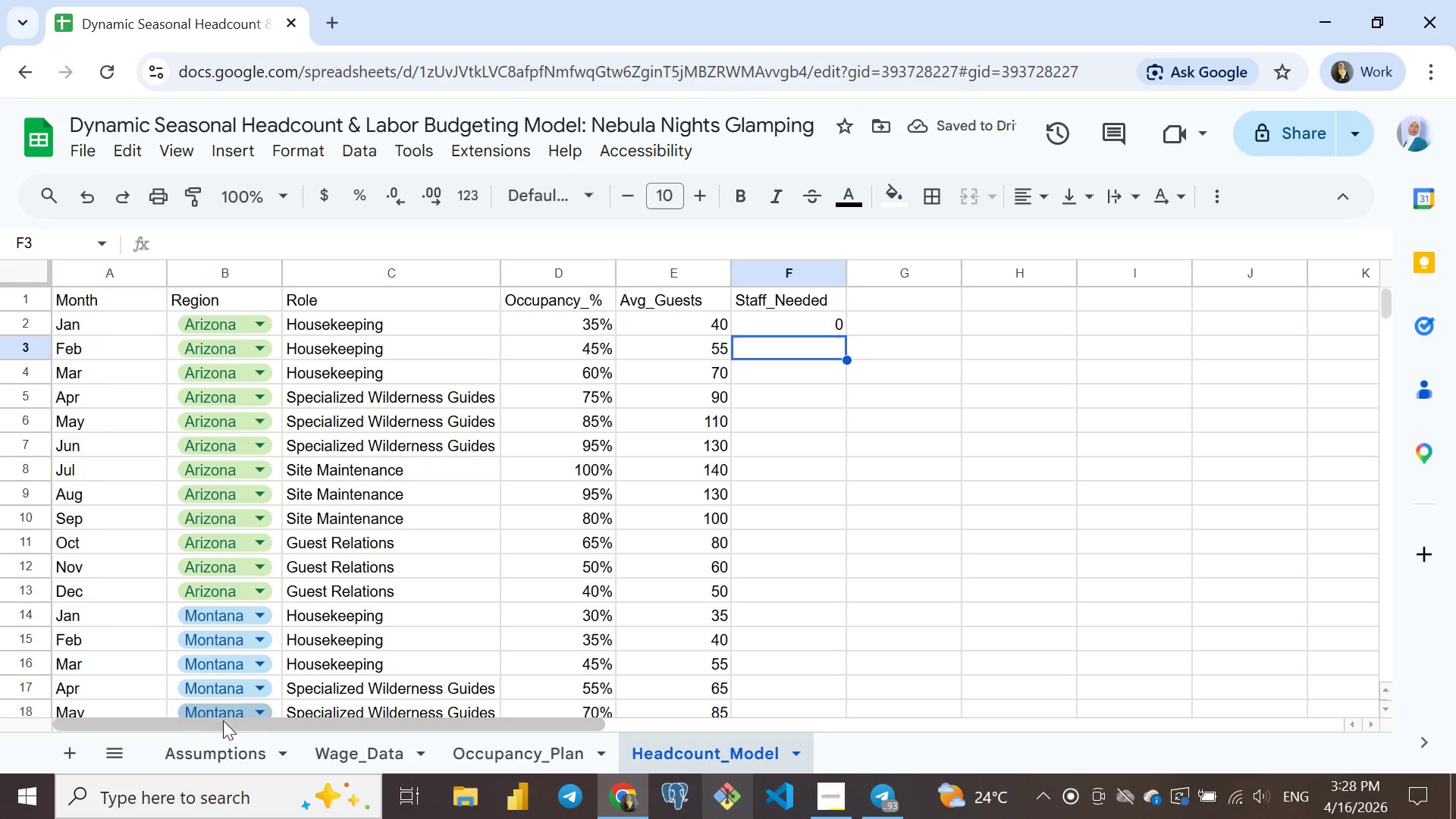 
left_click([200, 757])
 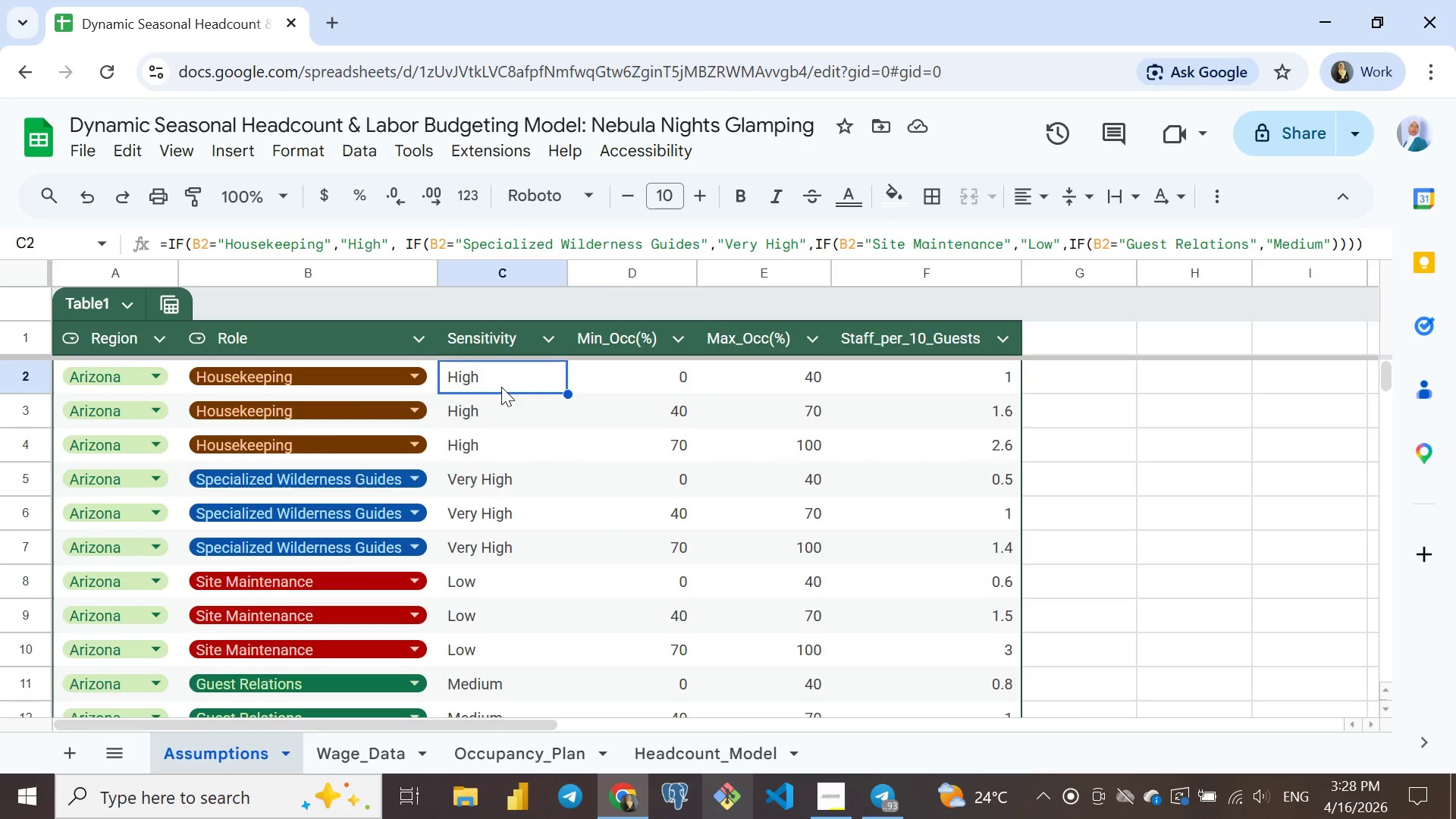 
left_click([501, 387])
 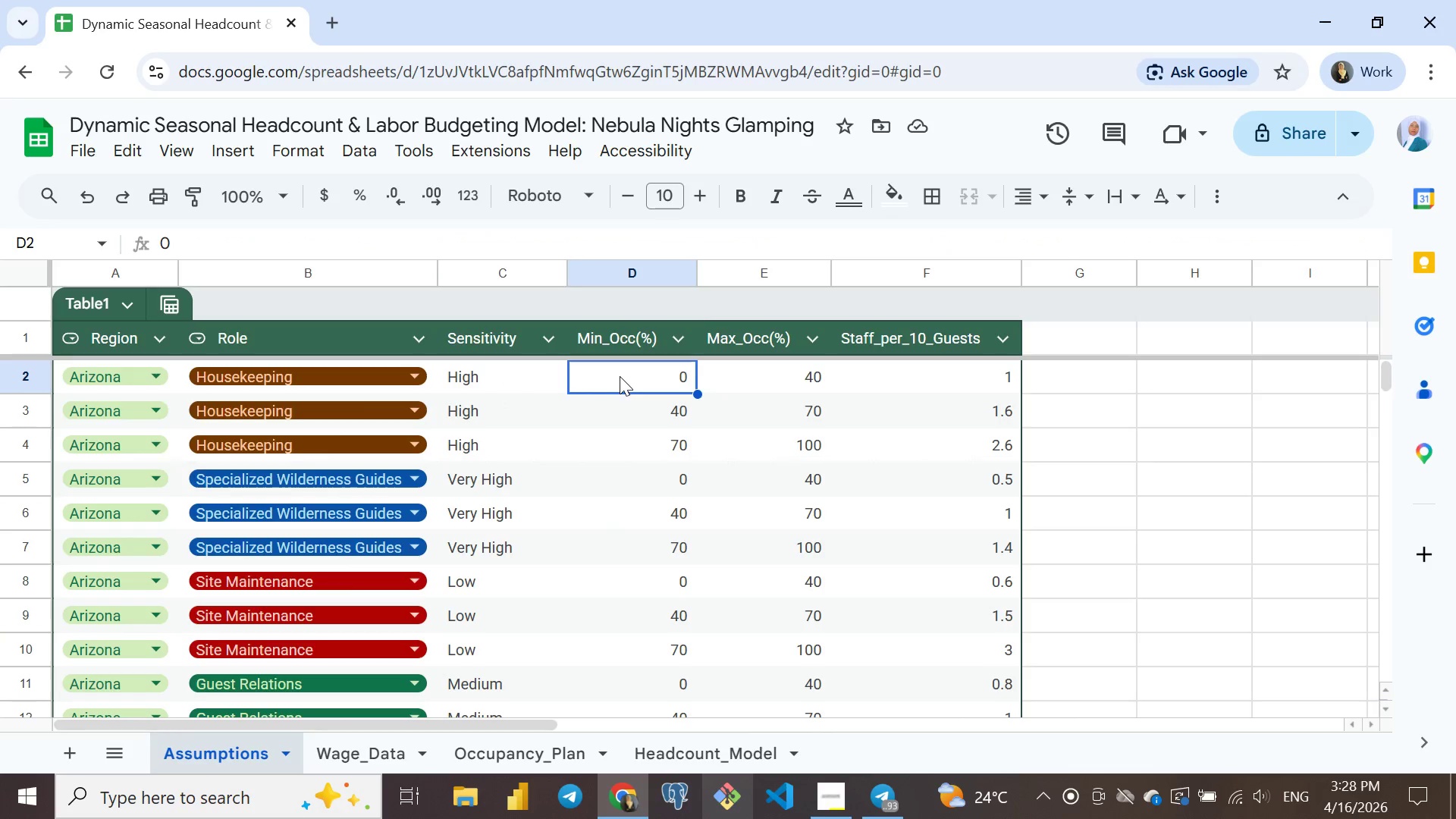 
left_click([620, 376])
 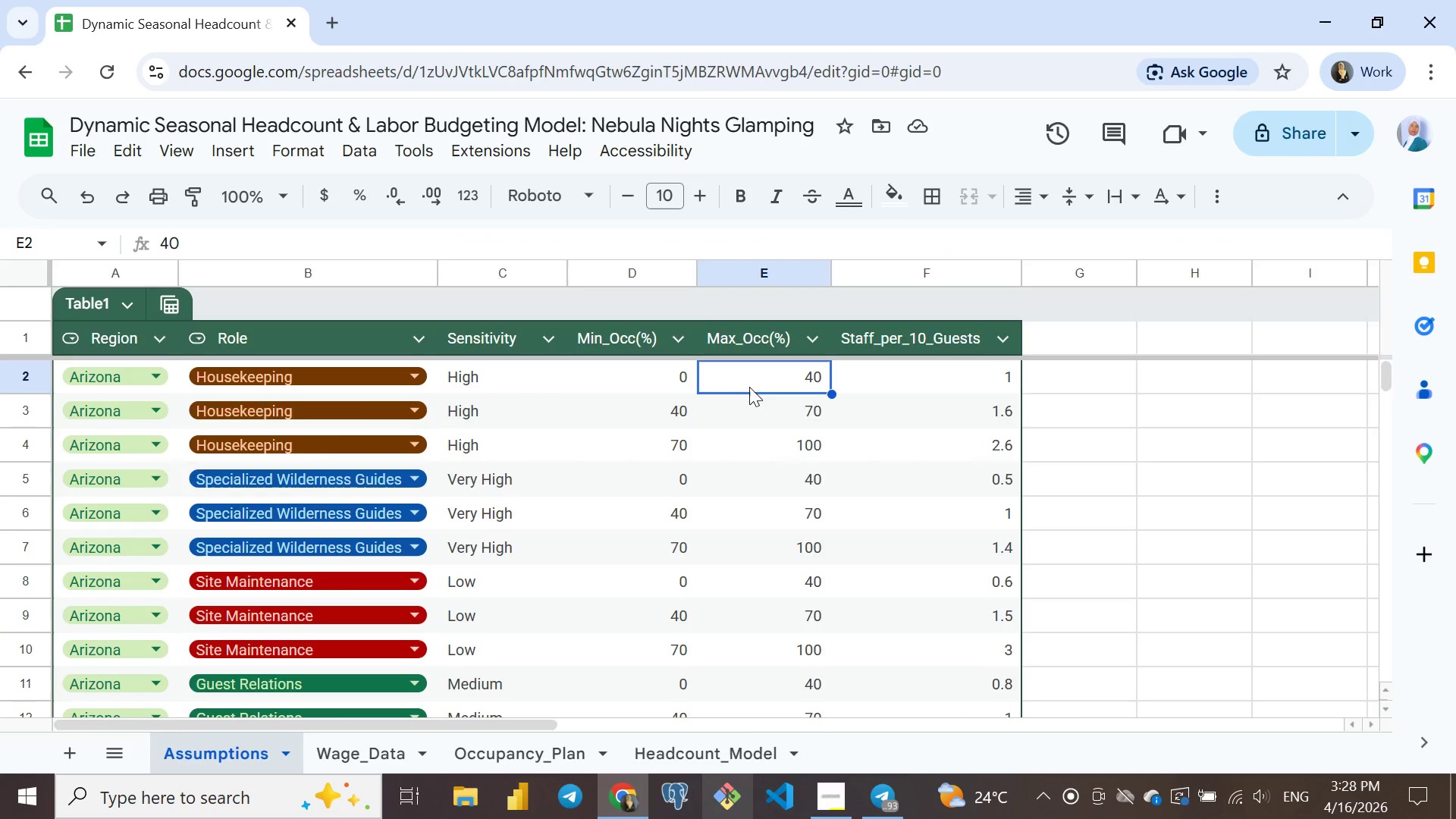 
left_click([749, 387])
 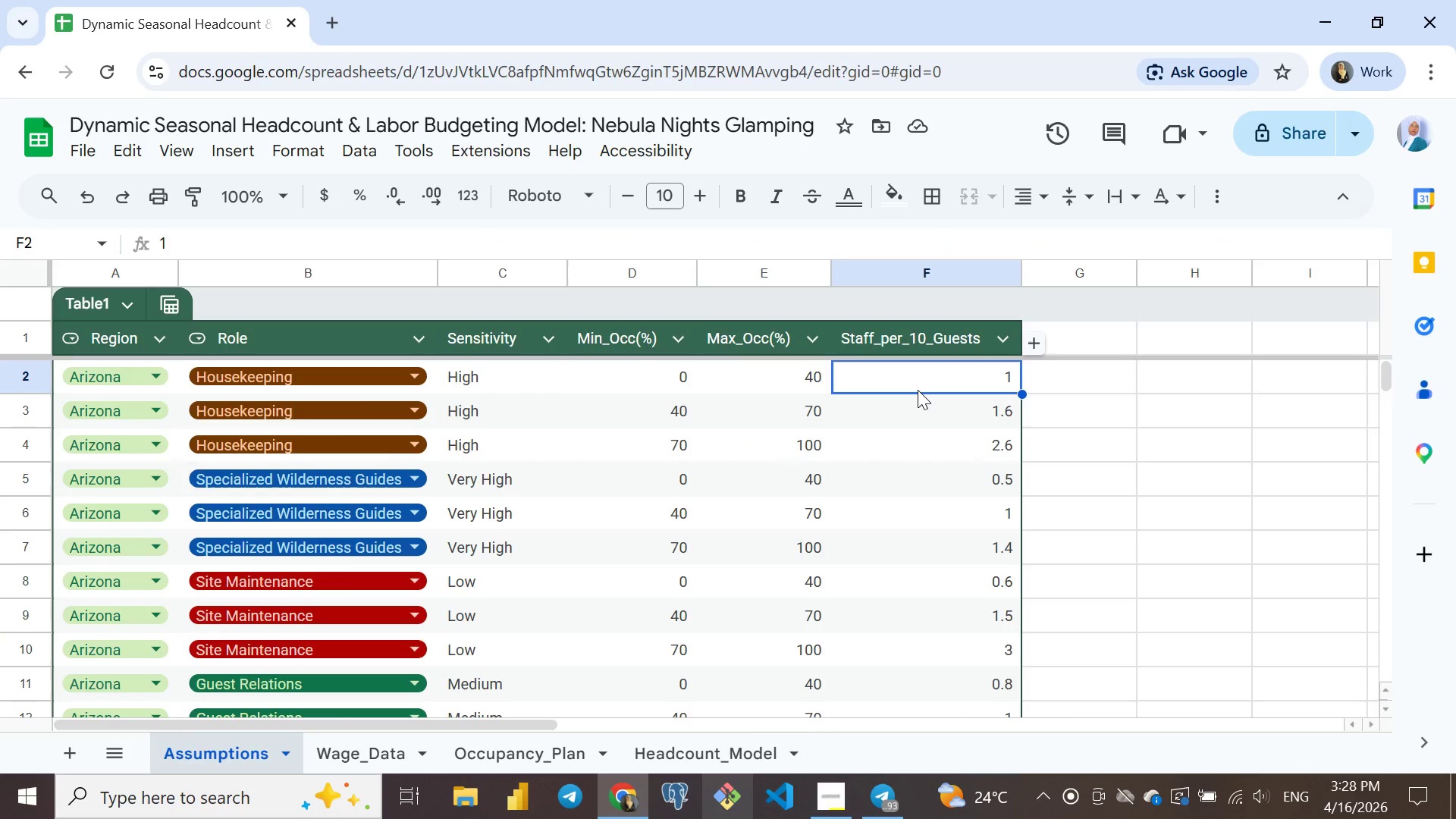 
left_click([918, 390])
 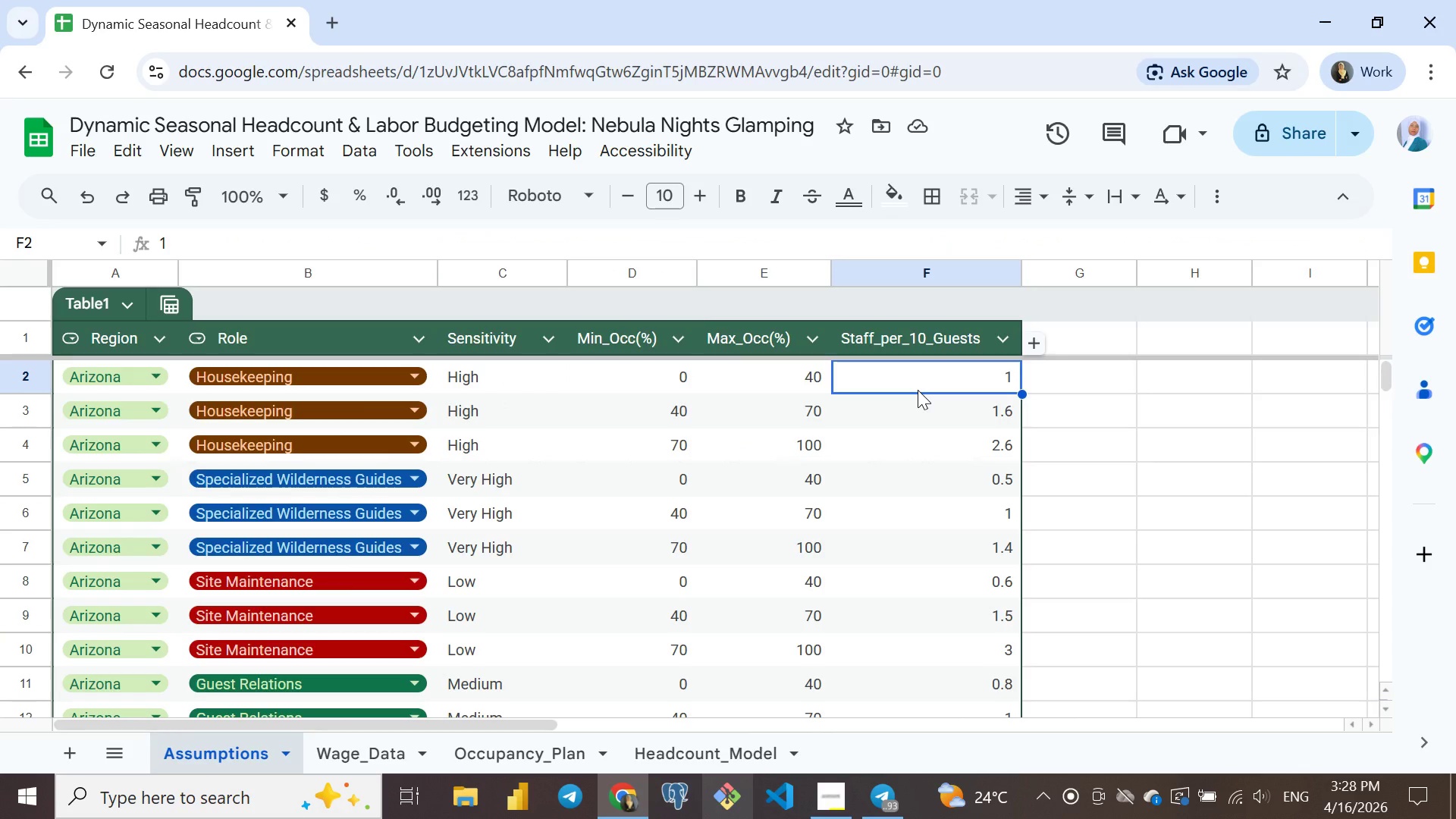 
wait(9.84)
 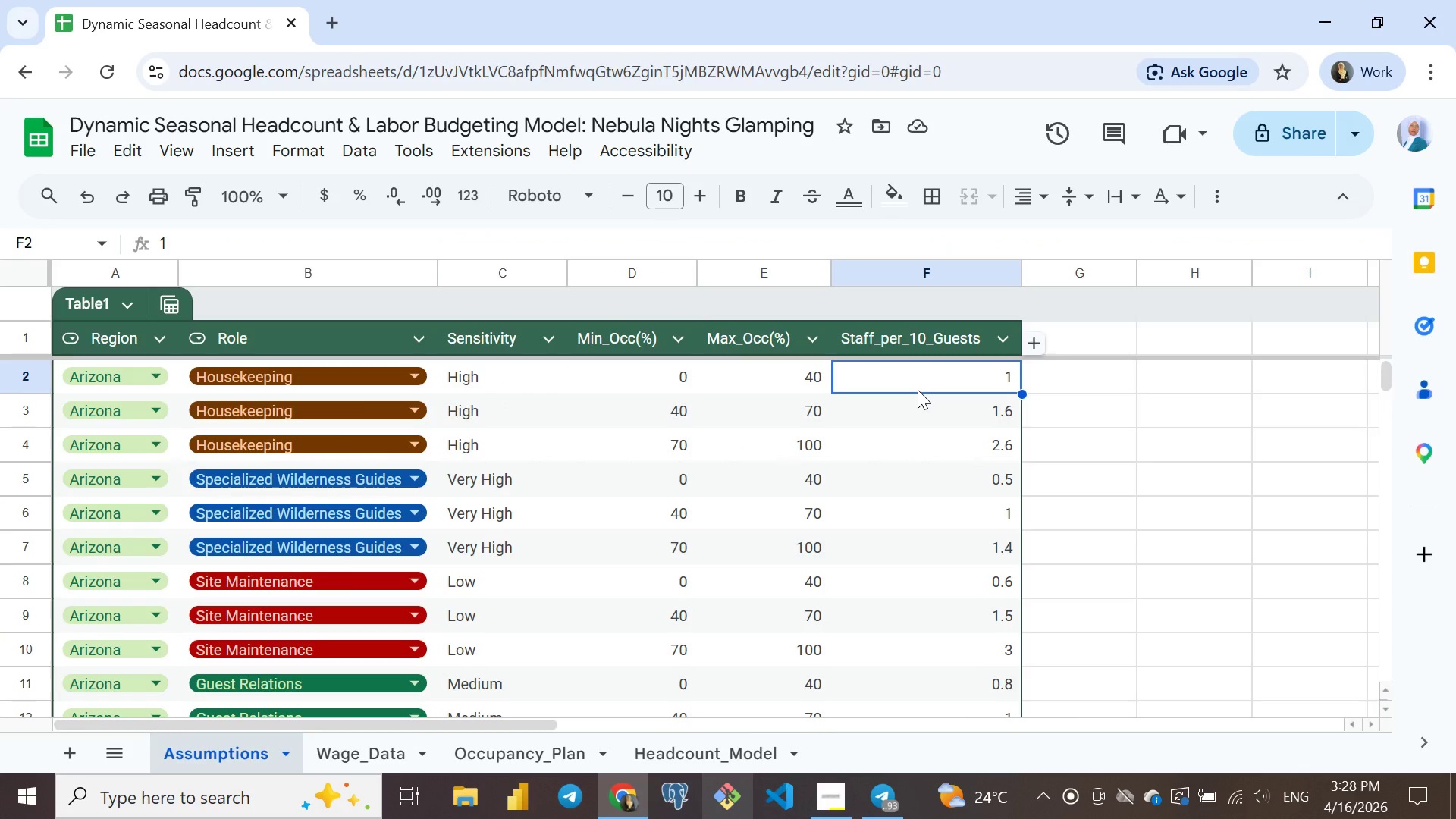 
left_click([690, 380])
 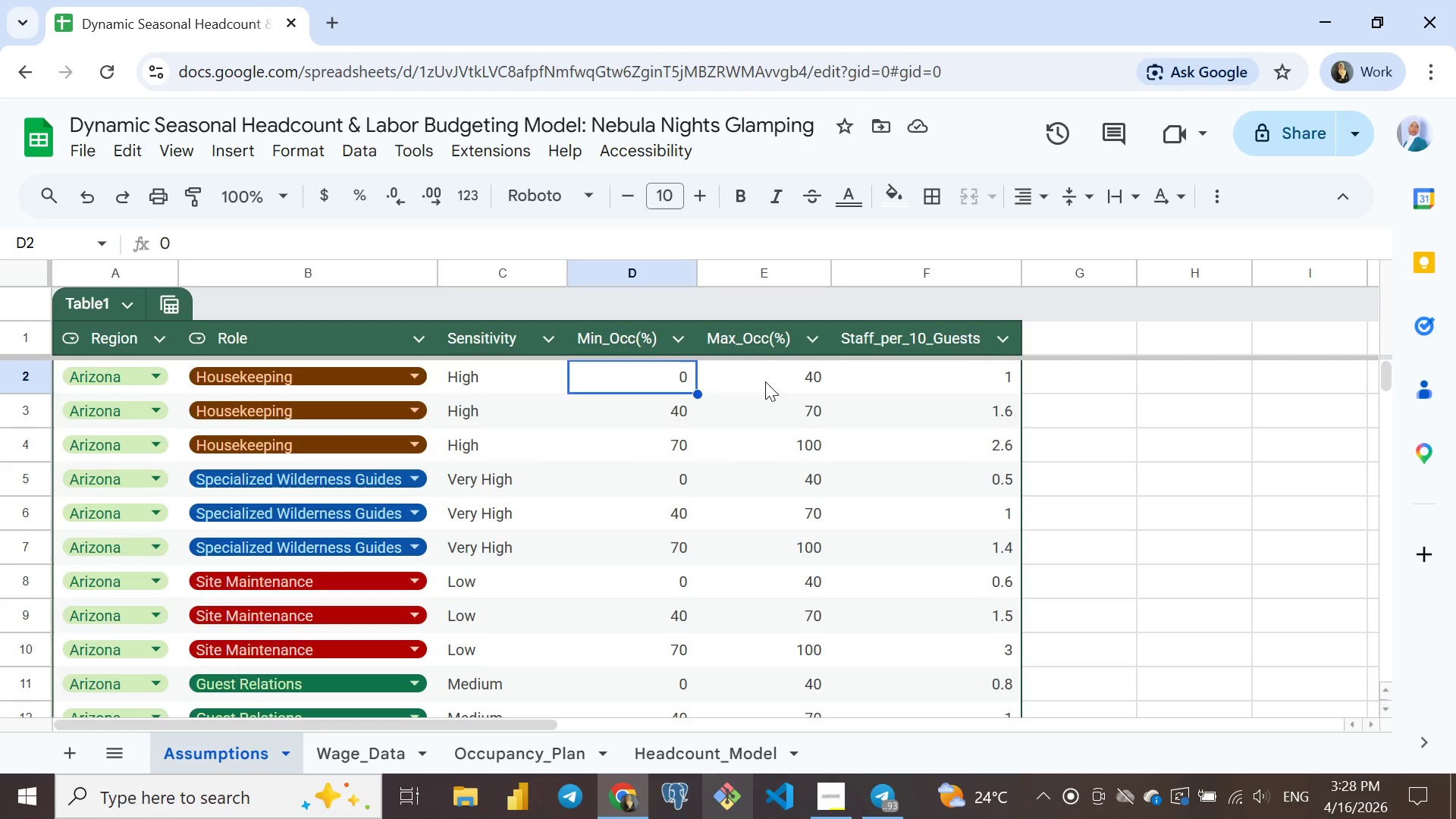 
left_click([765, 381])
 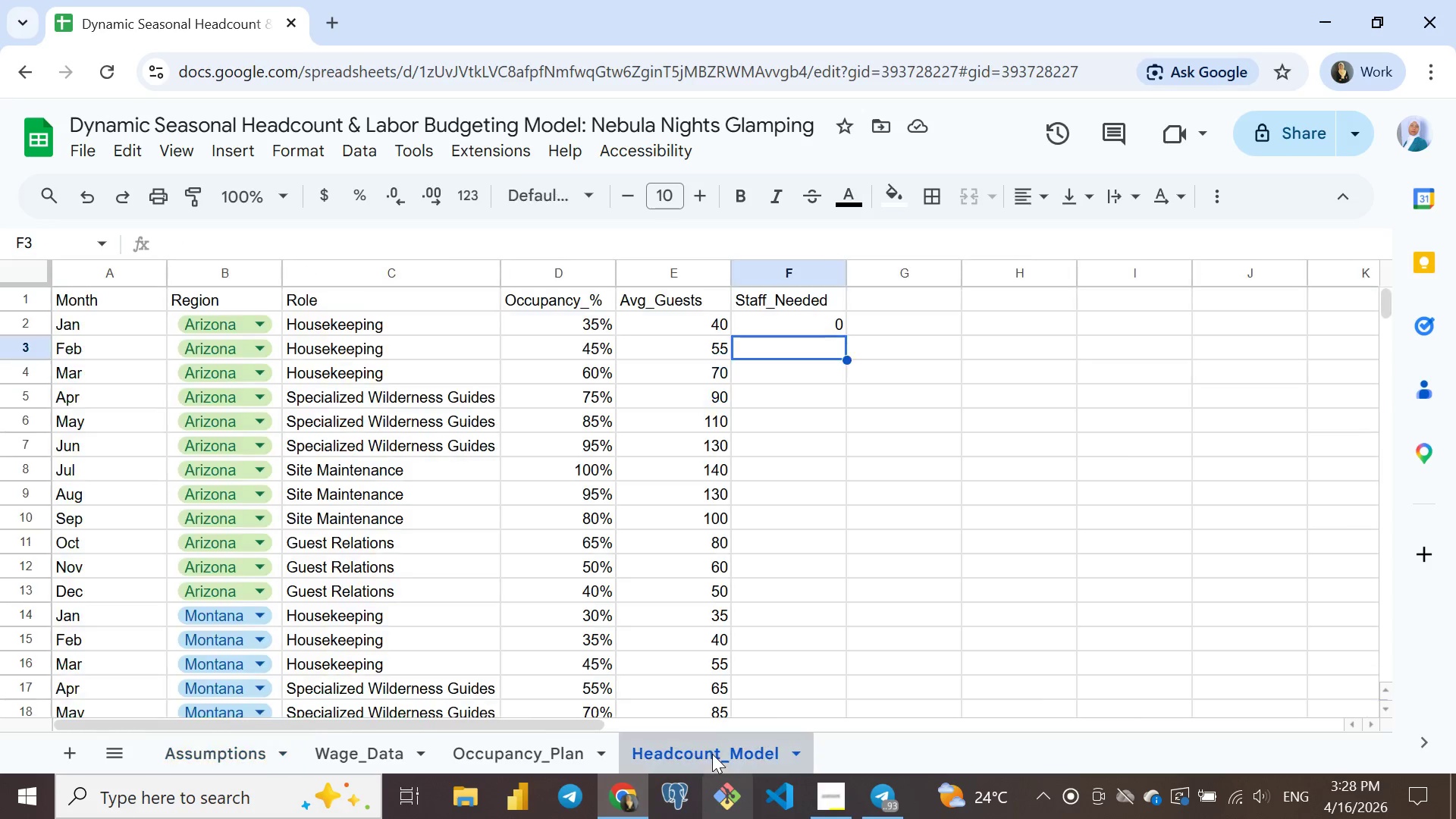 
left_click([712, 754])
 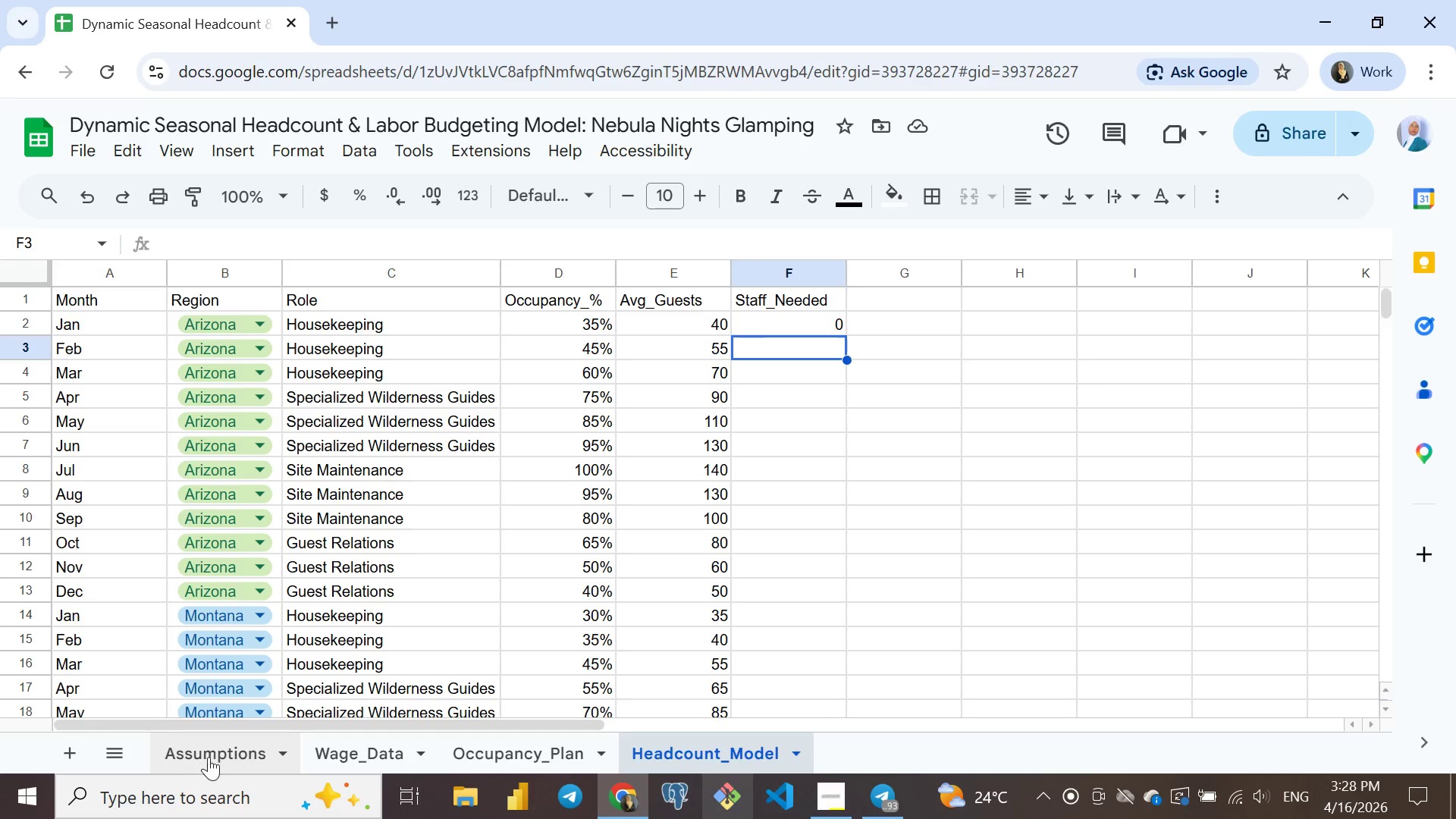 
left_click([211, 754])
 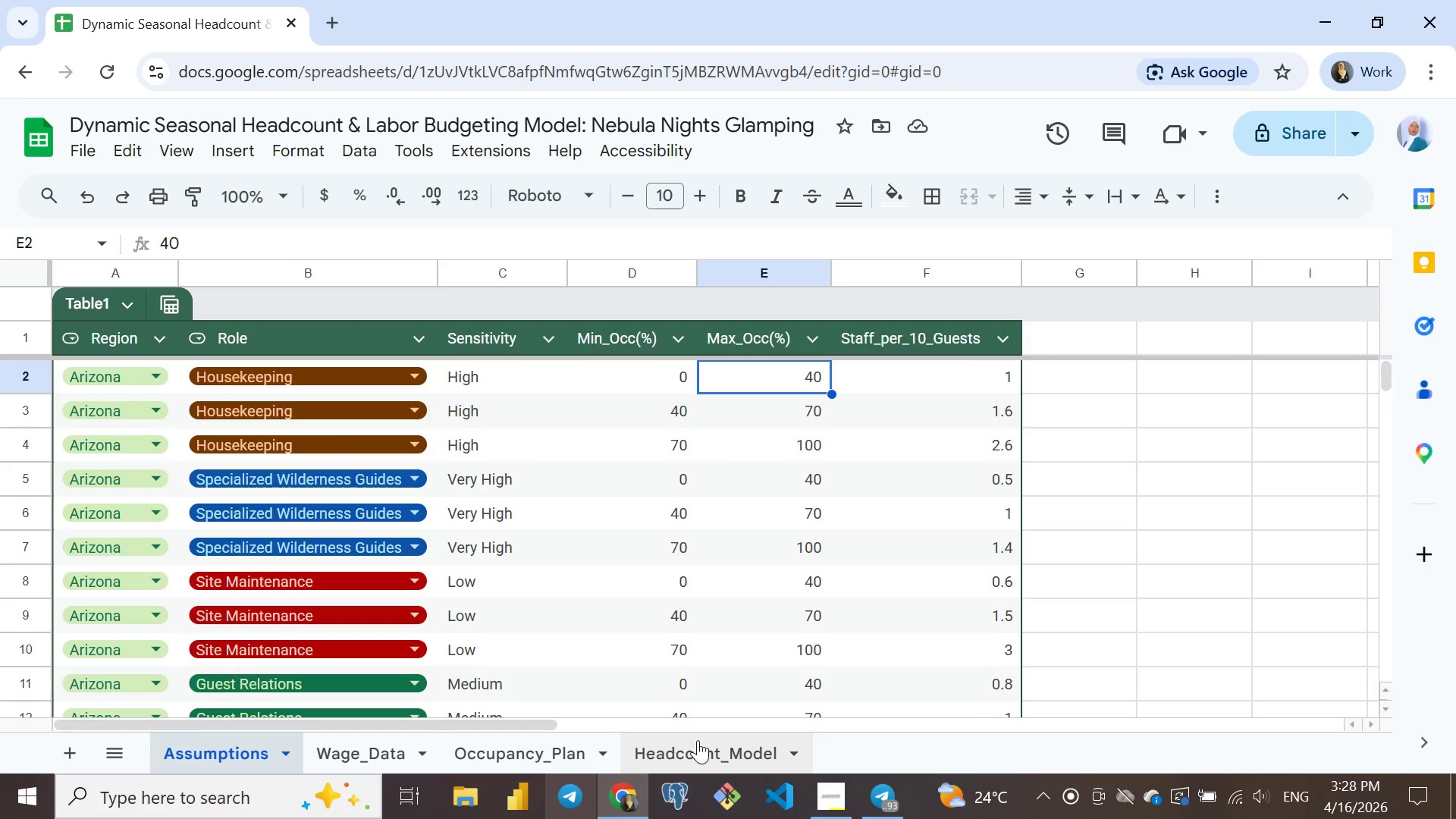 
left_click([704, 746])
 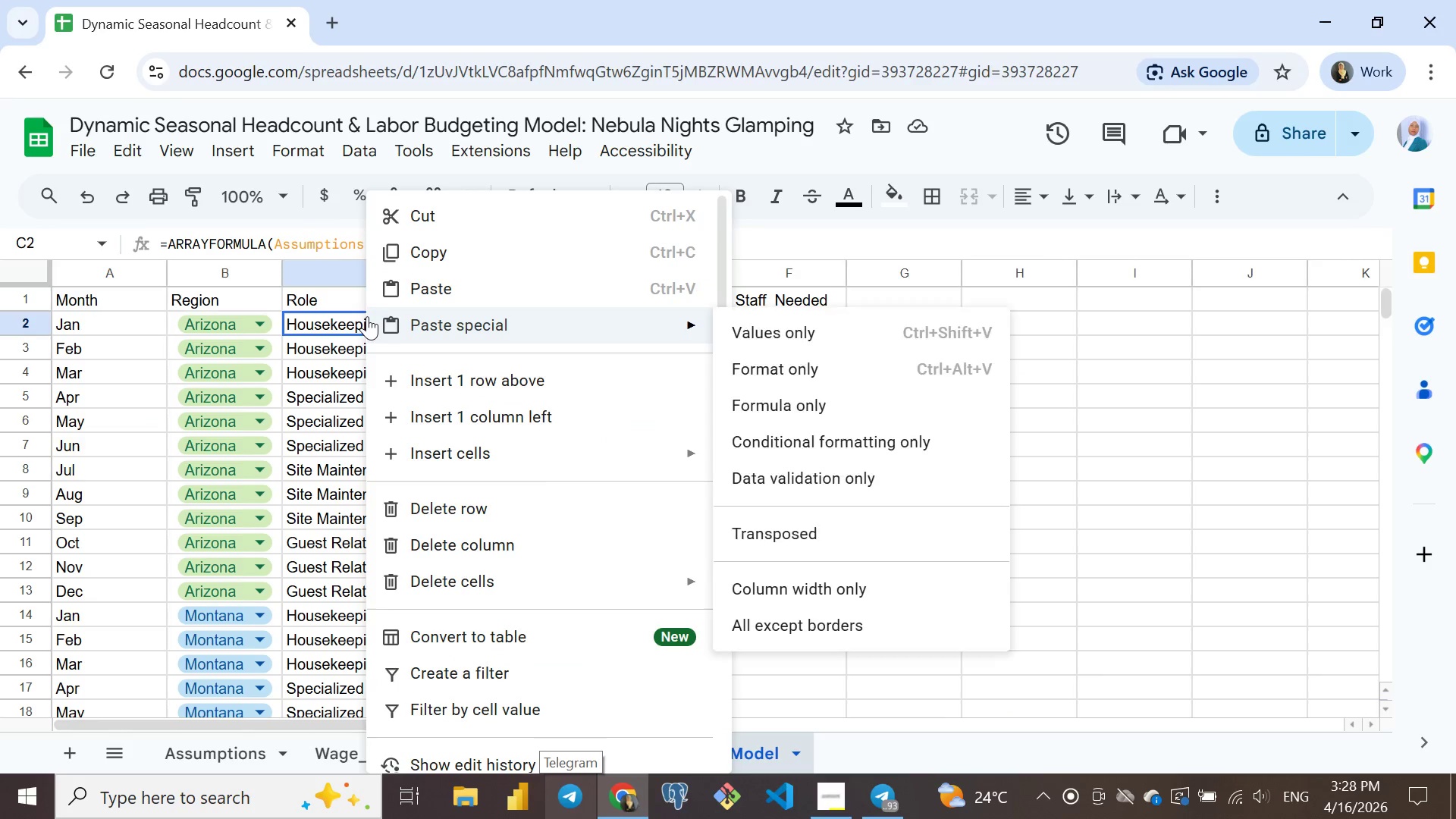 
right_click([367, 316])
 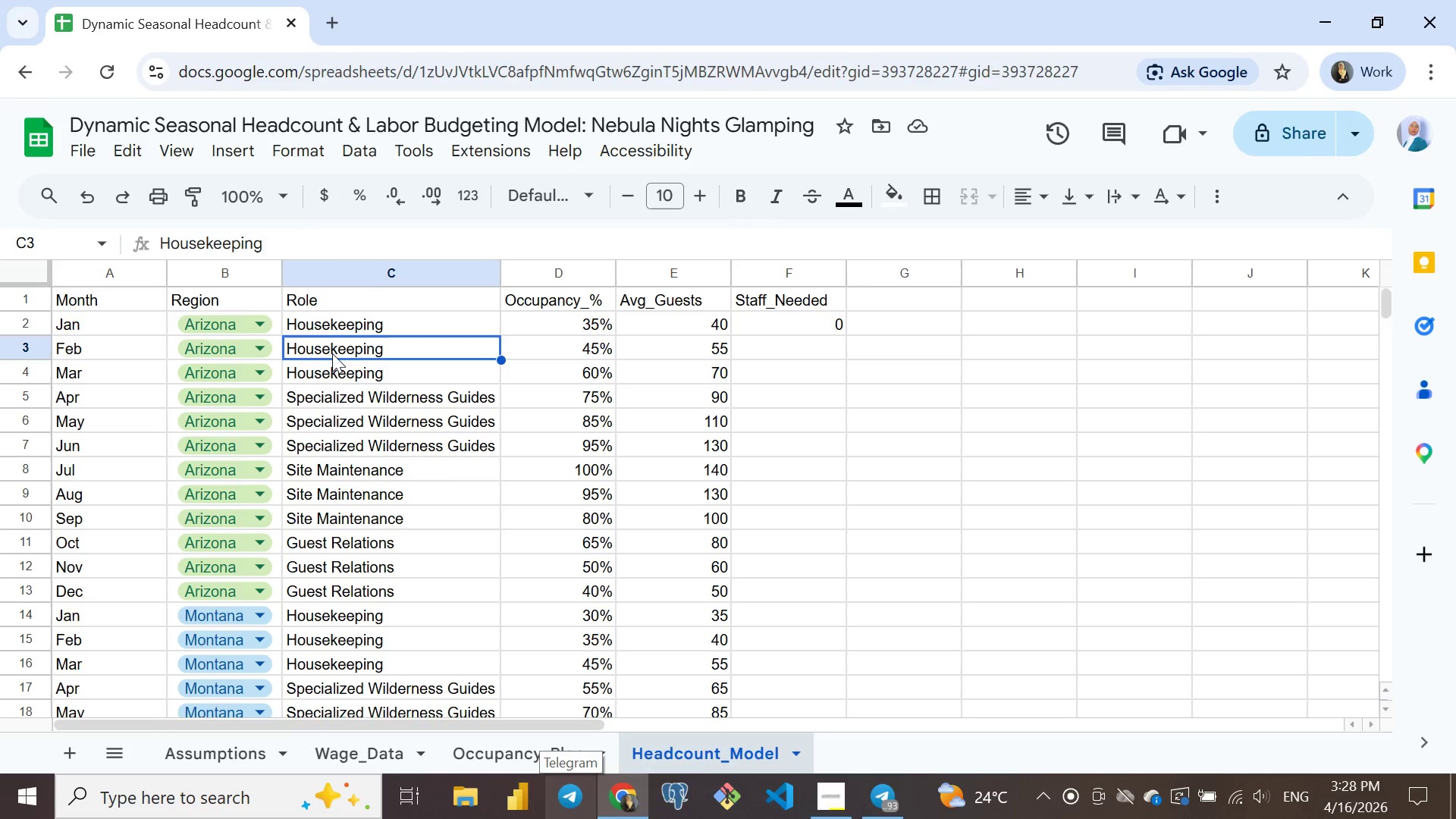 
left_click([332, 353])
 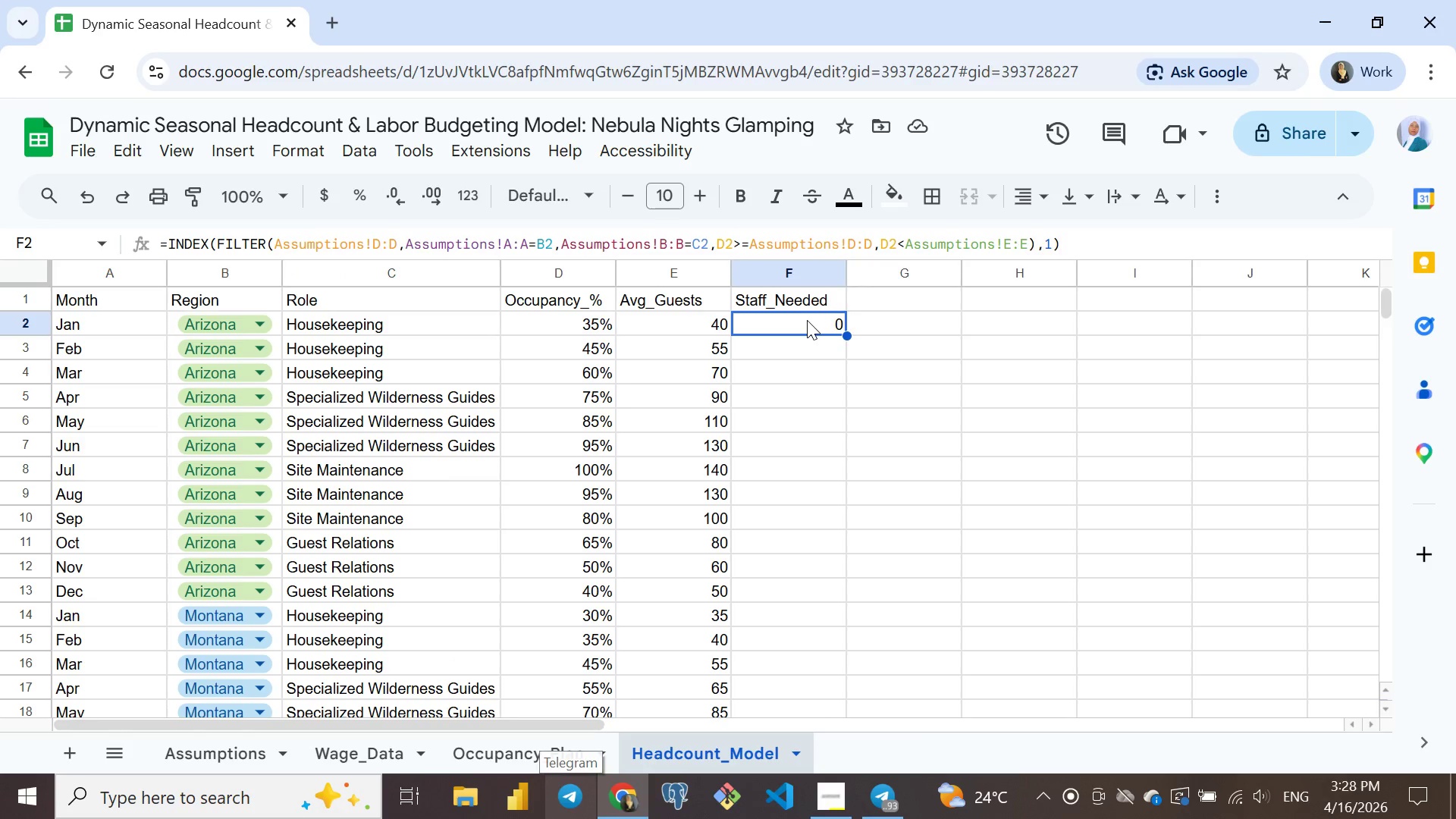 
left_click([807, 320])
 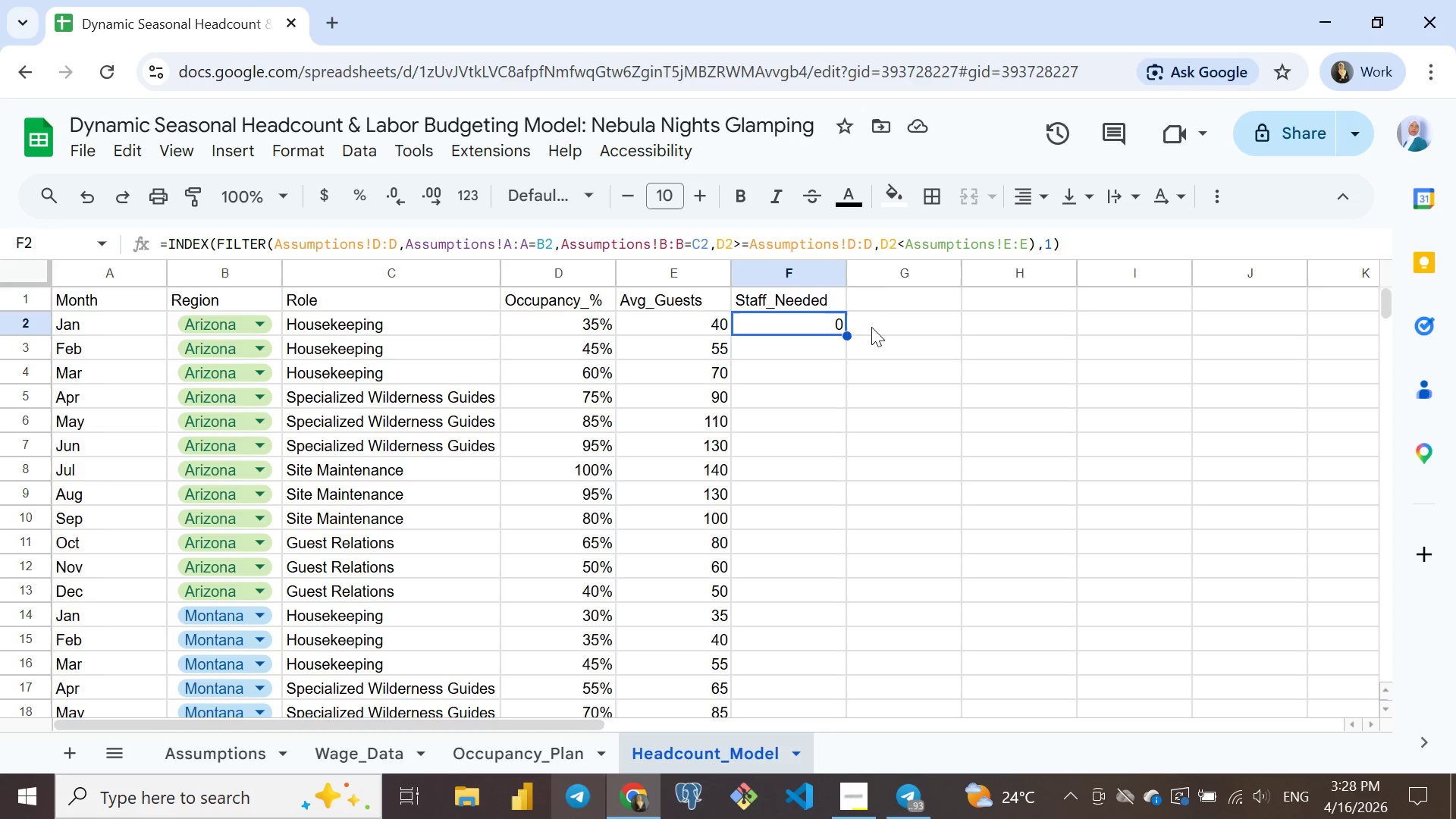 
wait(10.91)
 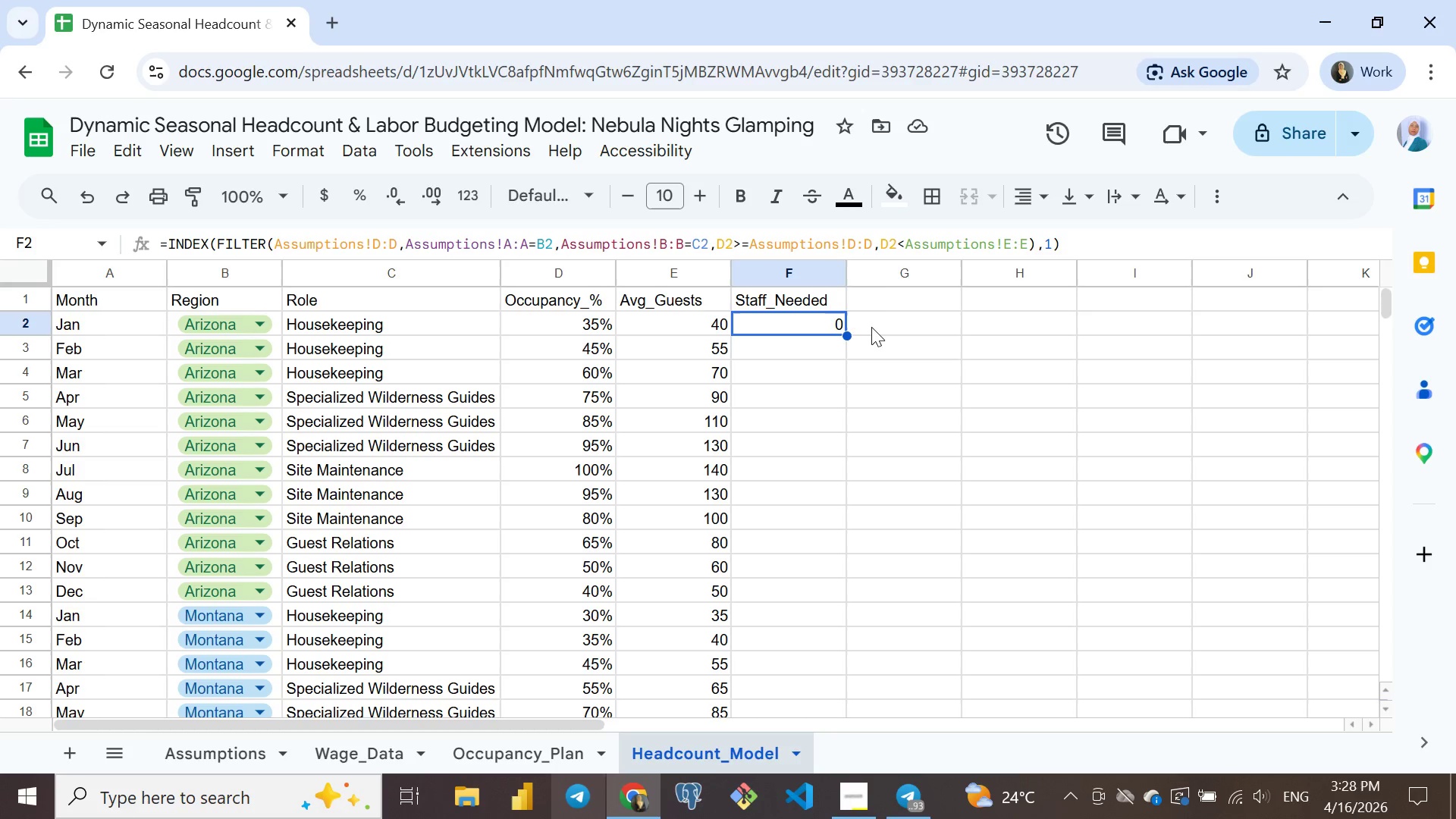 
left_click_drag(start_coordinate=[846, 331], to_coordinate=[840, 390])
 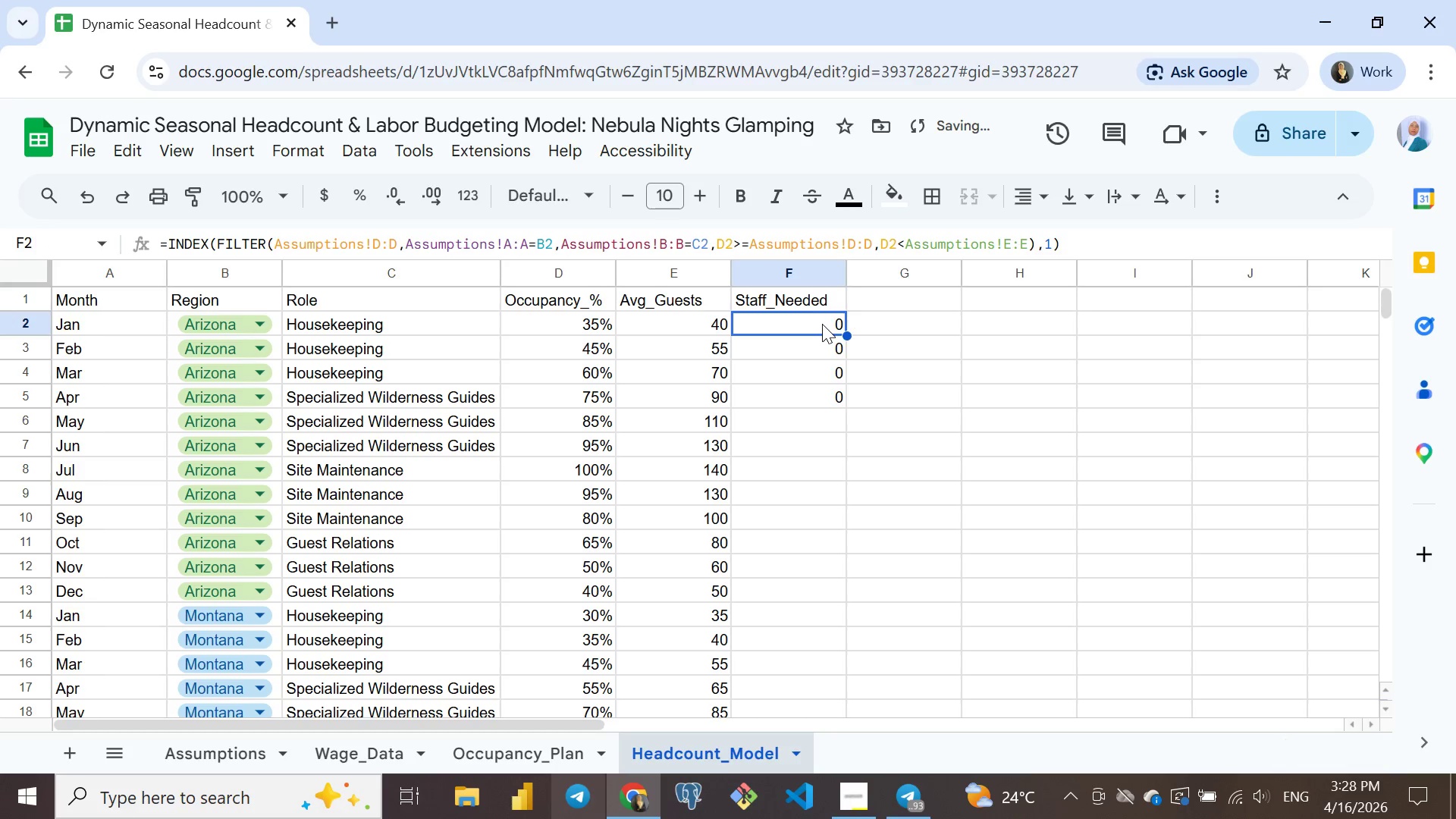 
left_click([822, 324])
 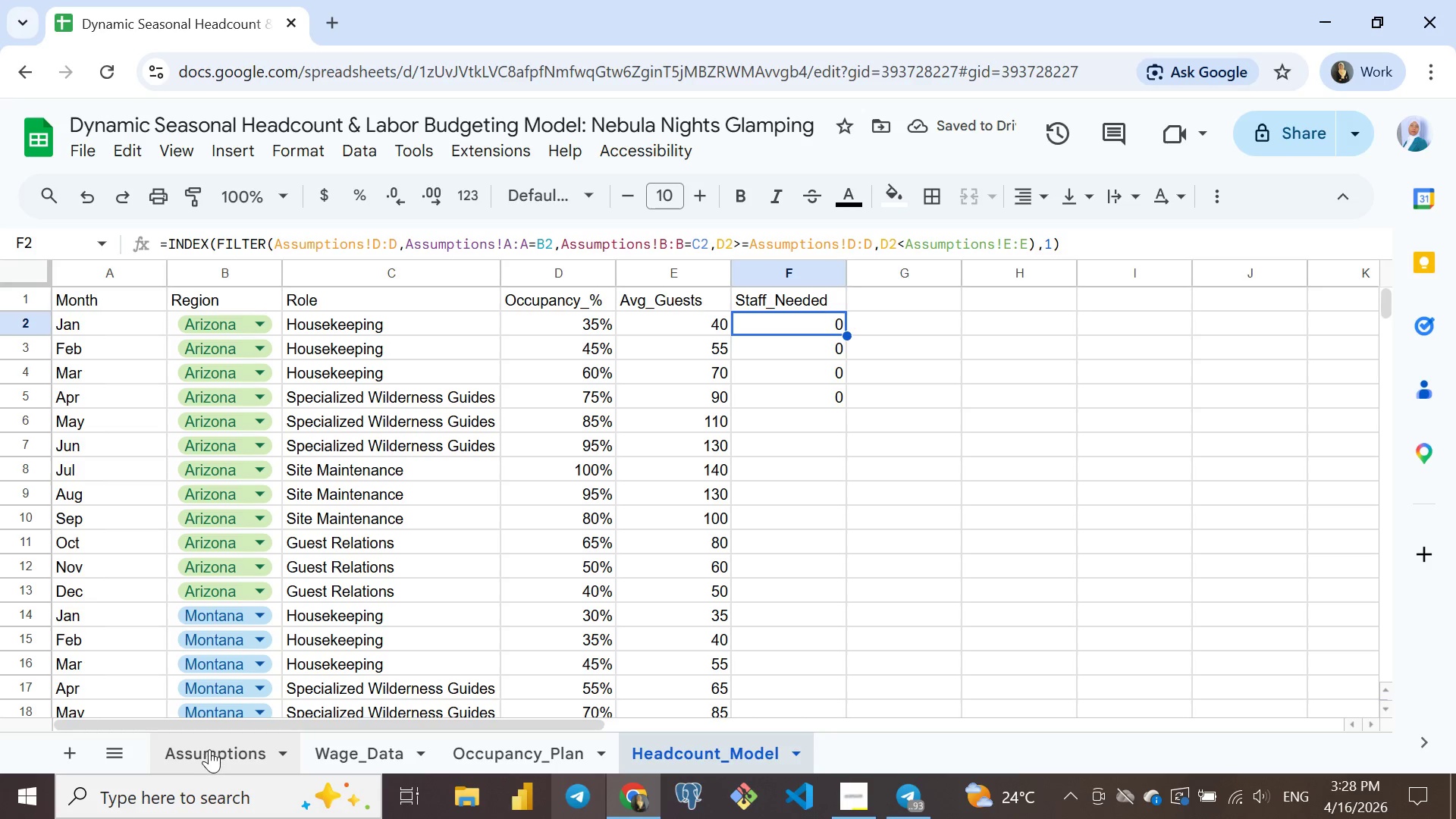 
left_click([209, 749])
 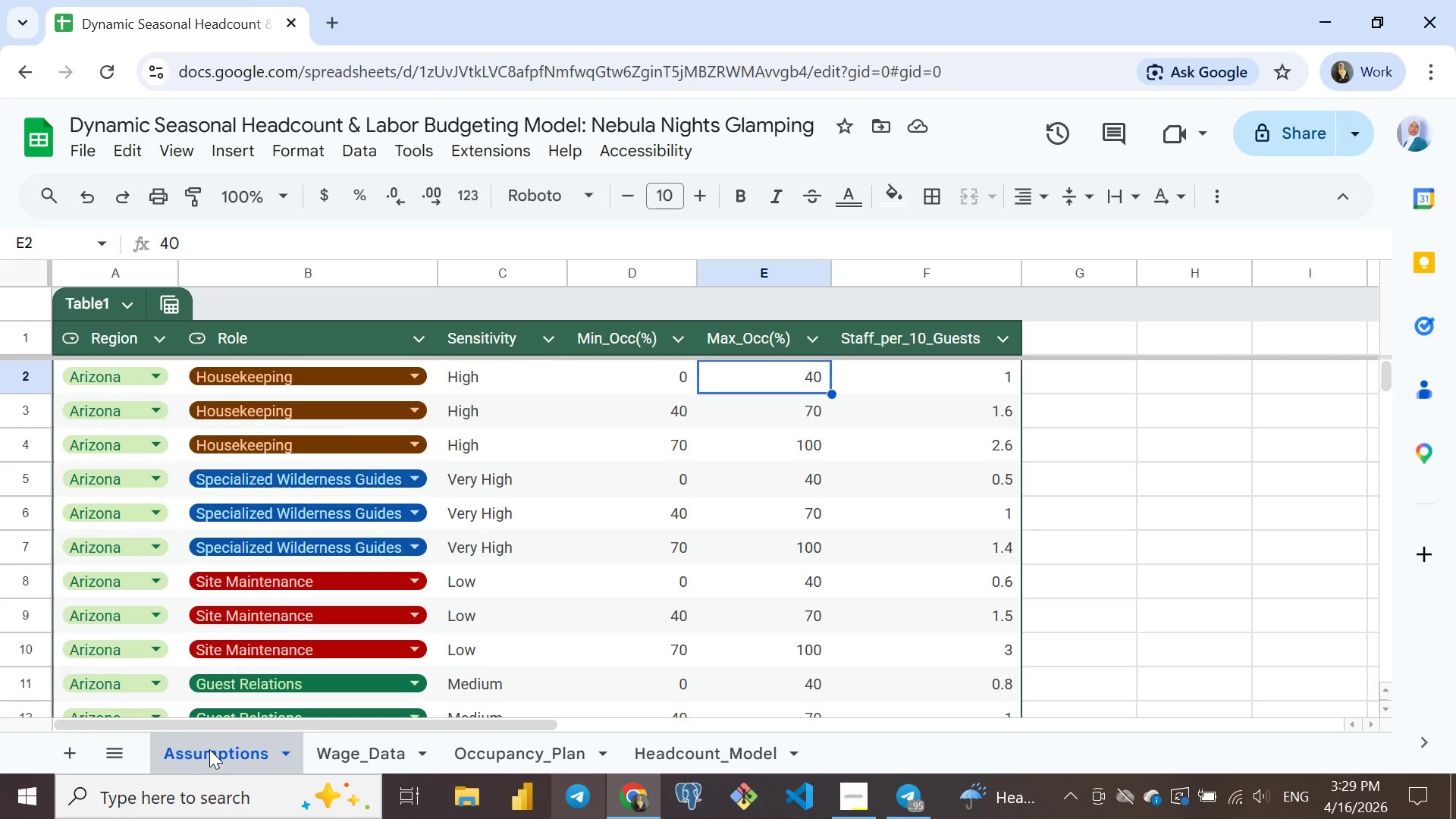 
wait(51.45)
 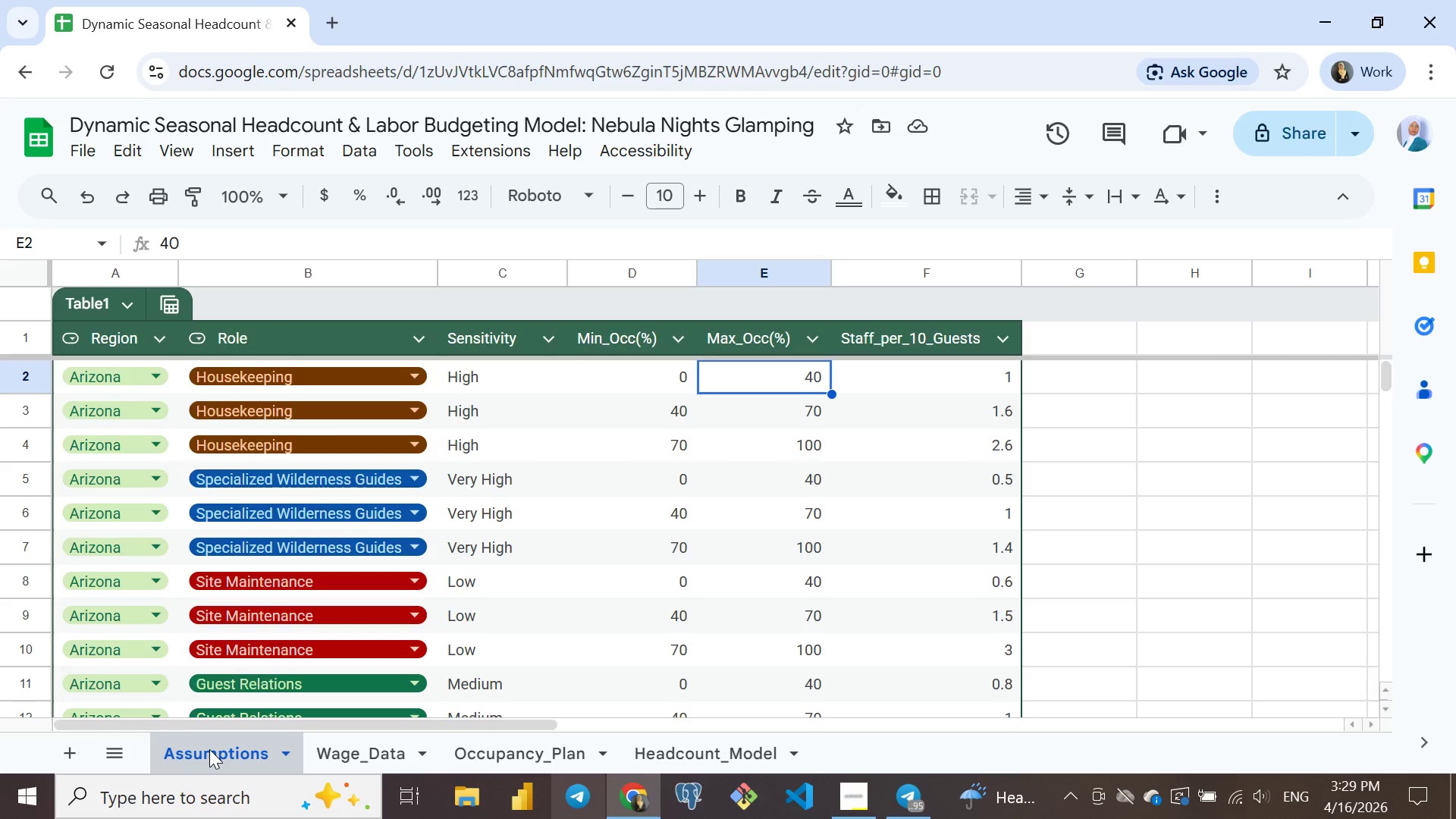 
left_click([981, 424])
 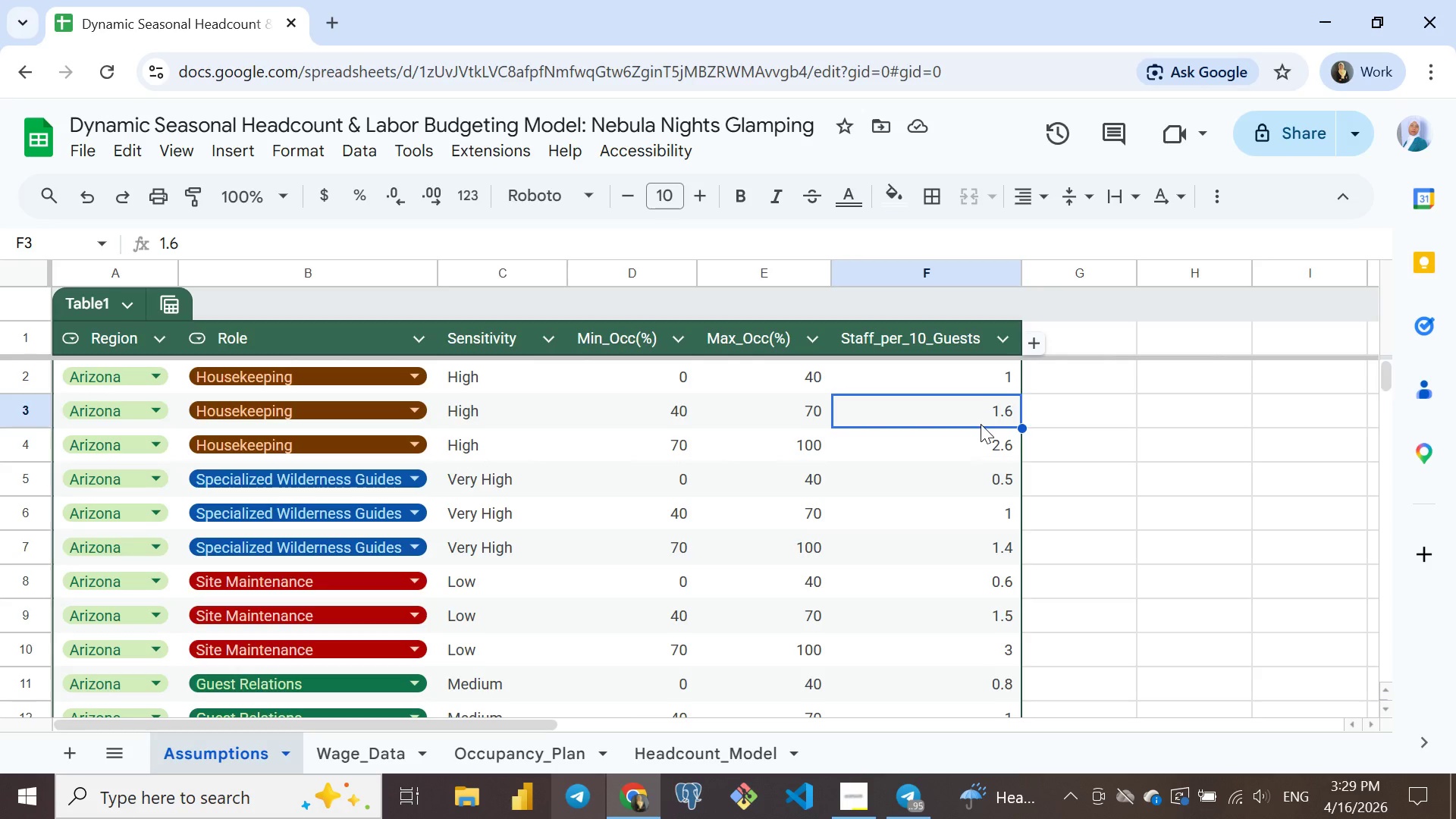 
wait(10.86)
 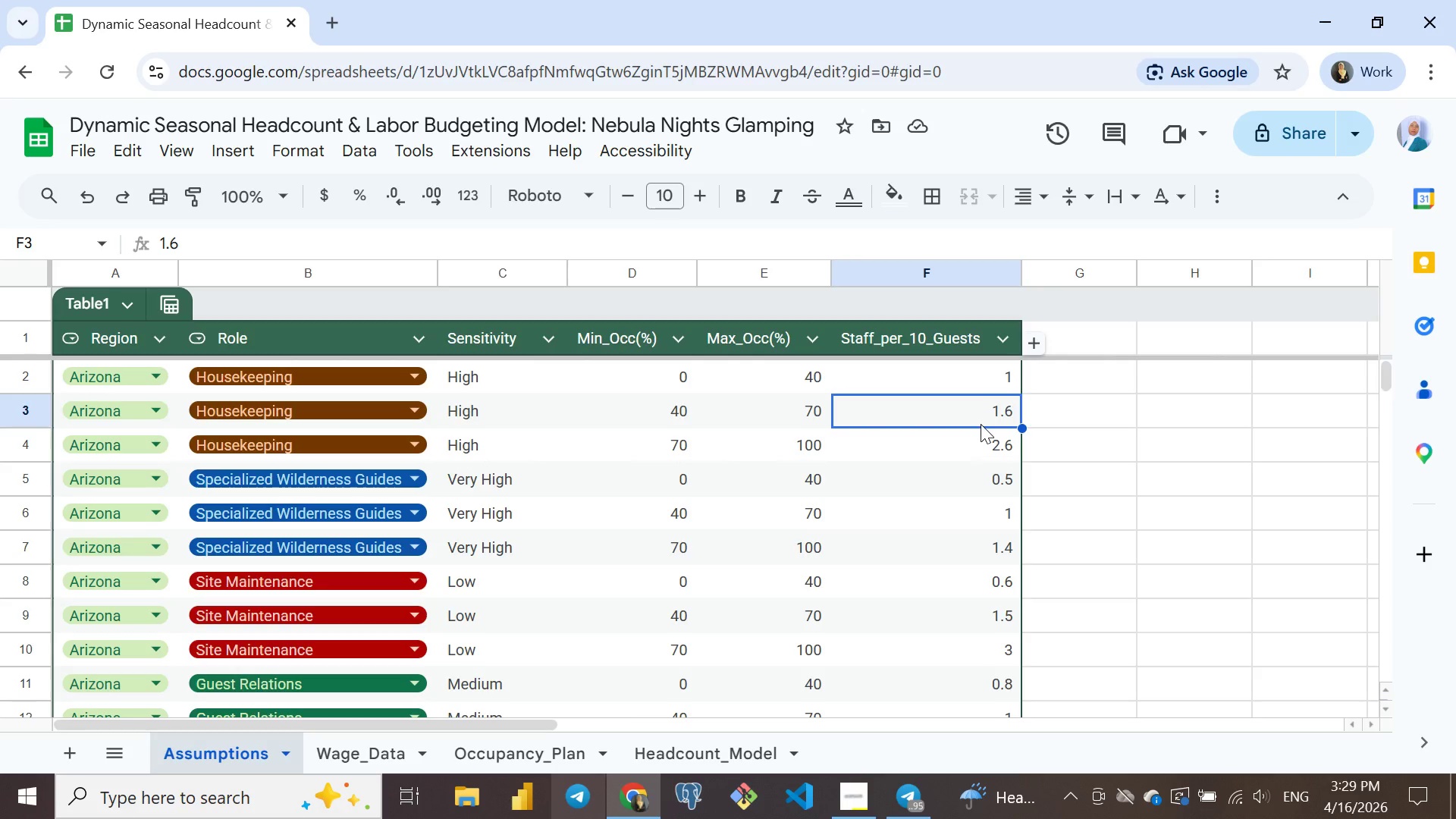 
left_click([963, 478])
 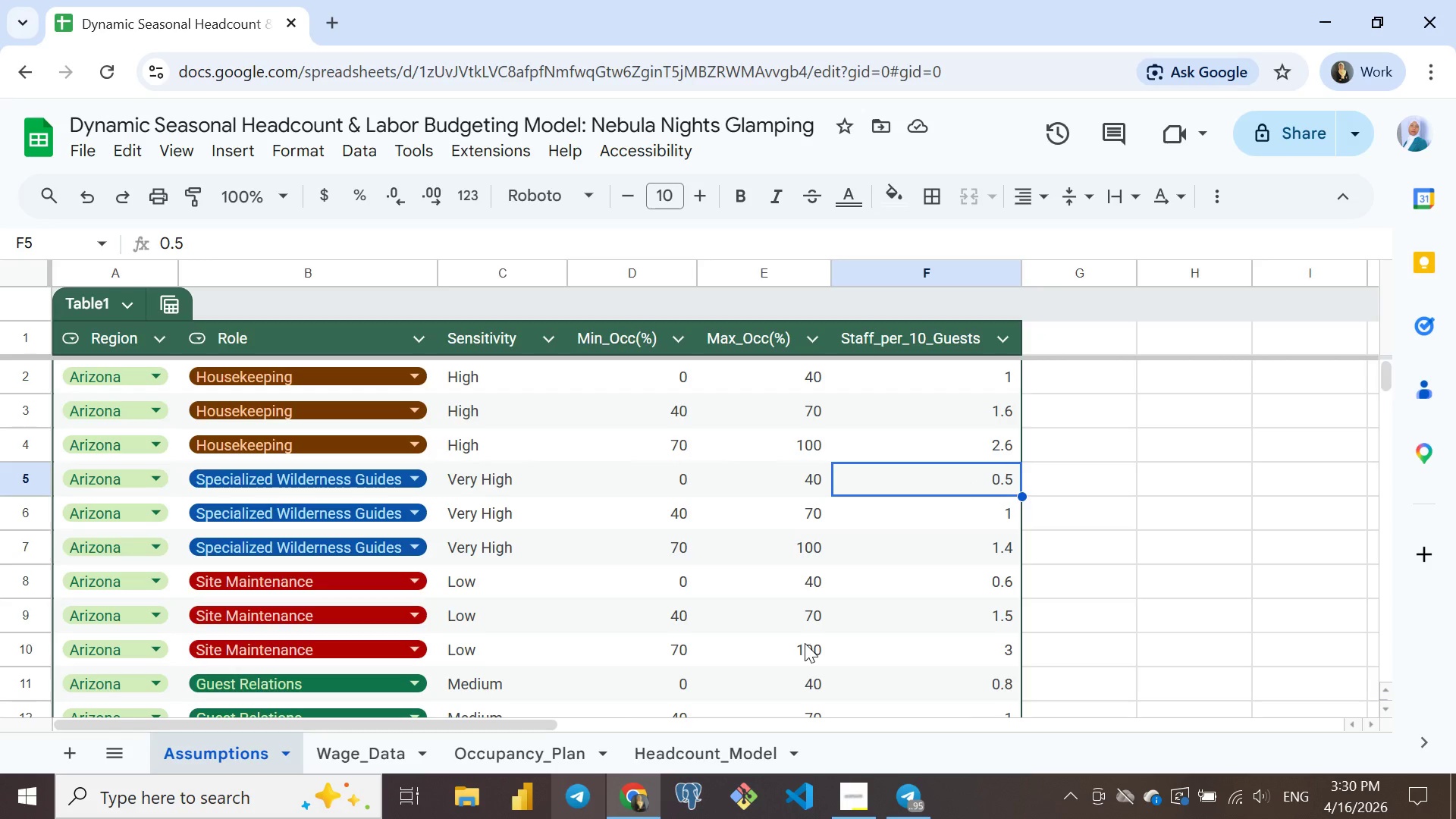 
wait(7.16)
 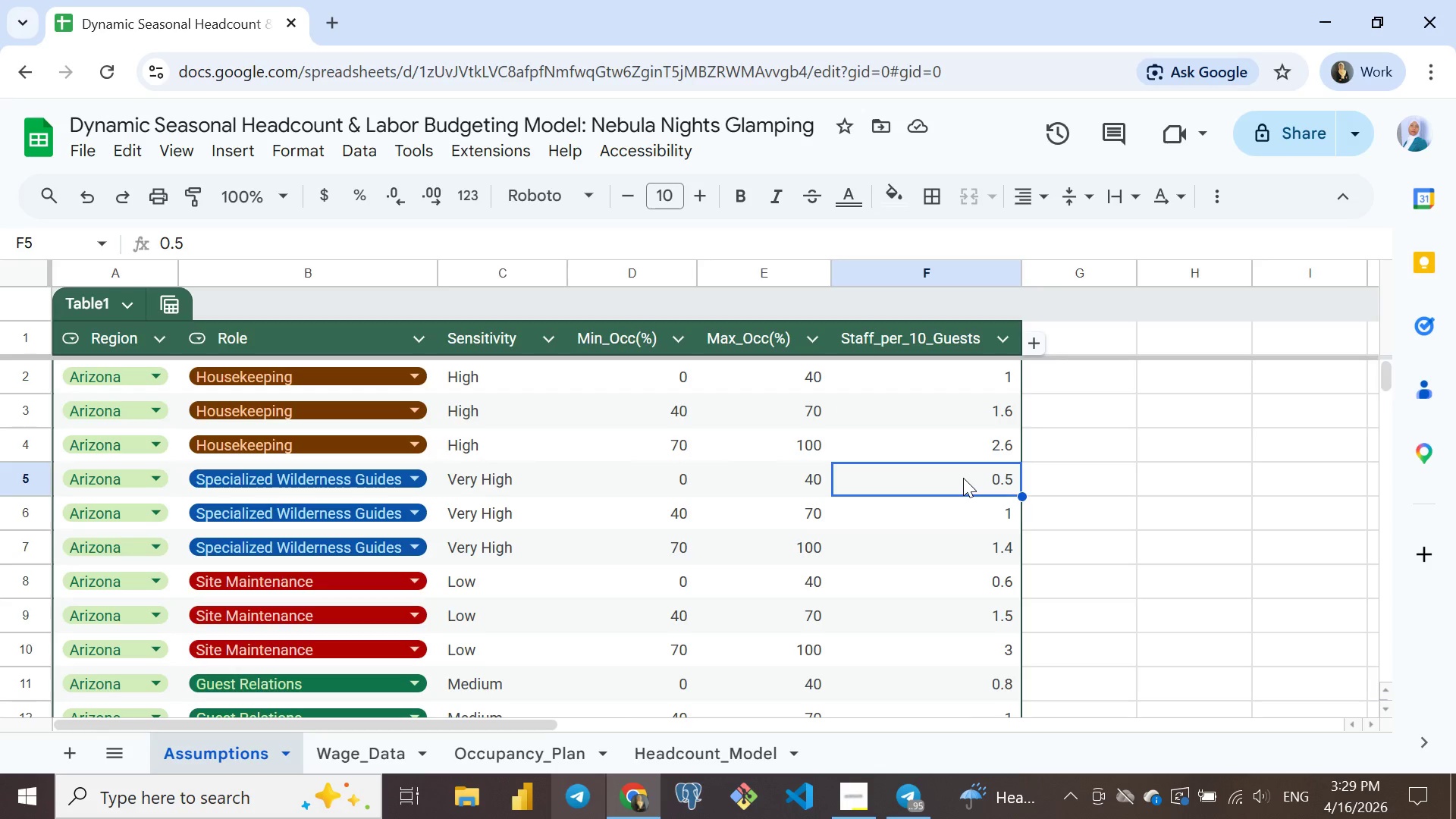 
left_click([711, 751])
 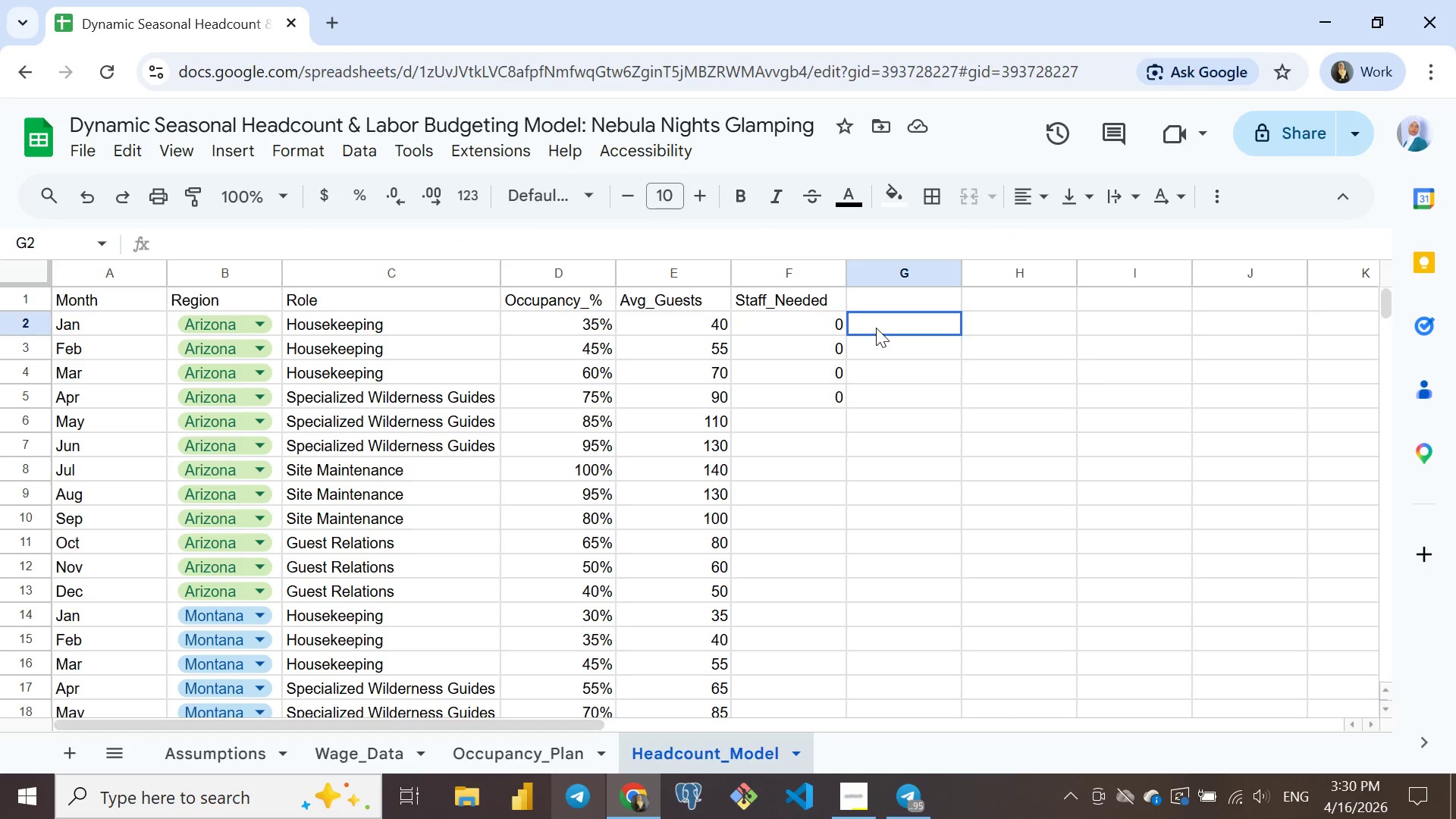 
left_click([876, 328])
 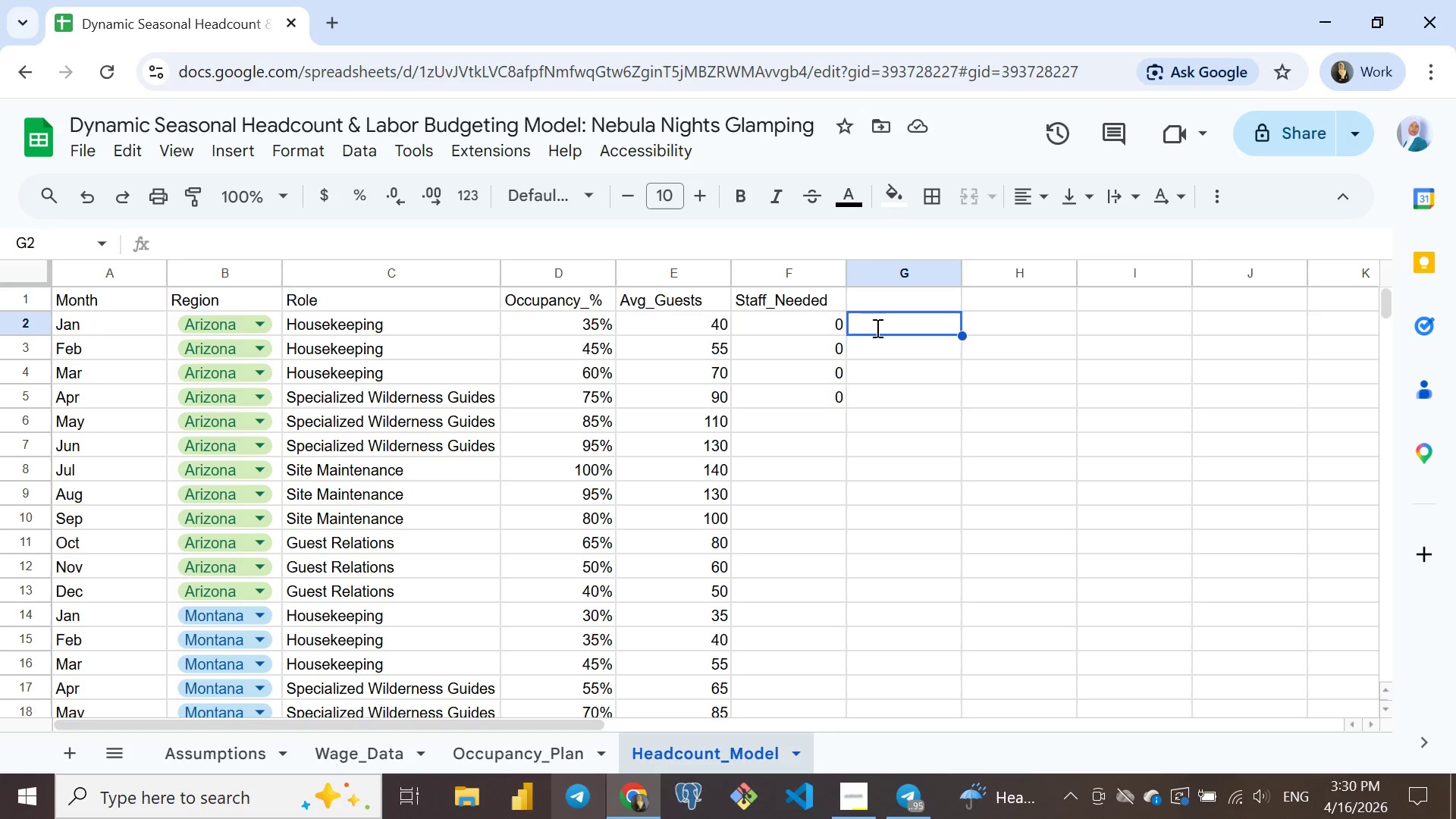 
key(Equal)
 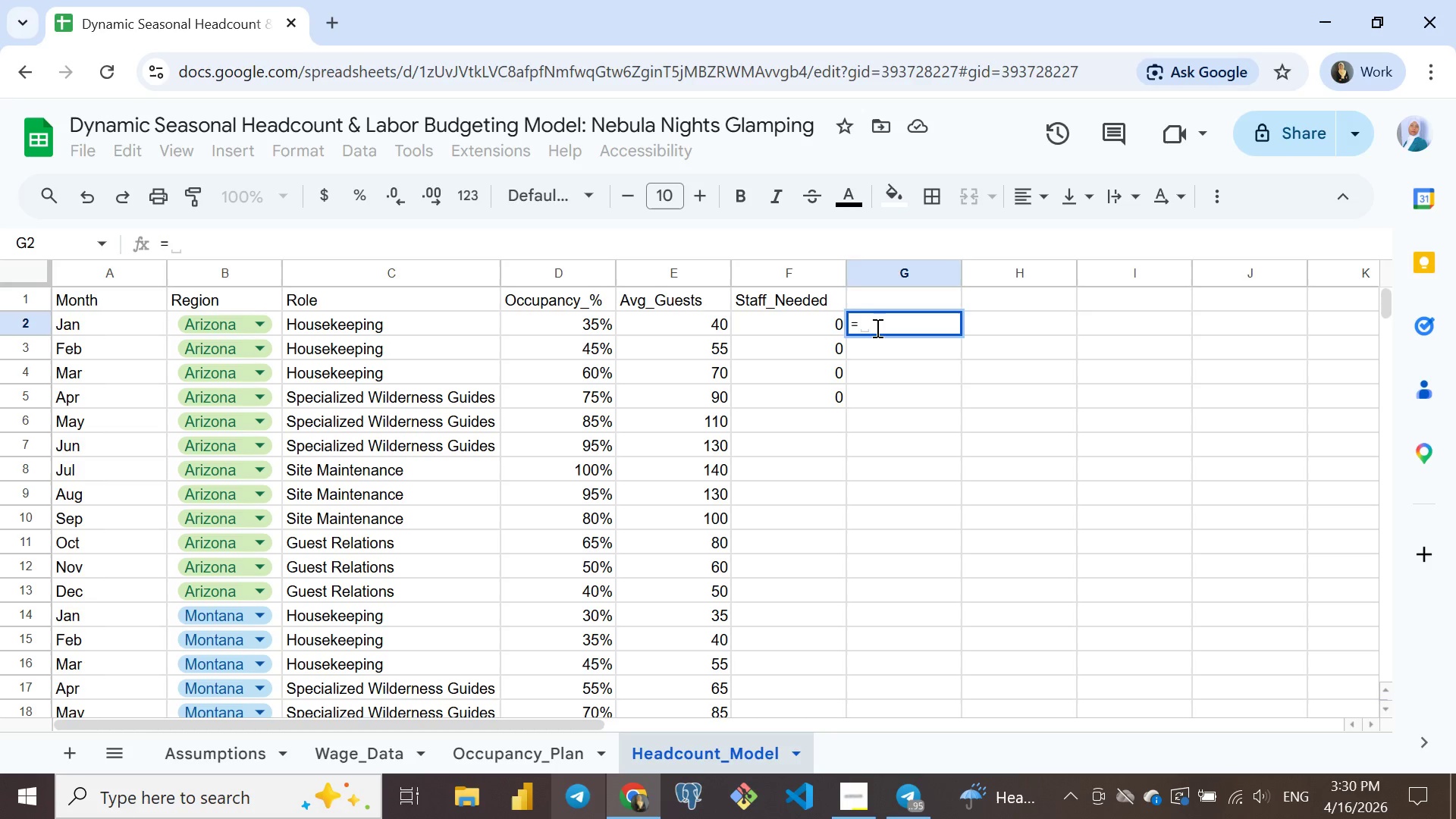 
wait(15.59)
 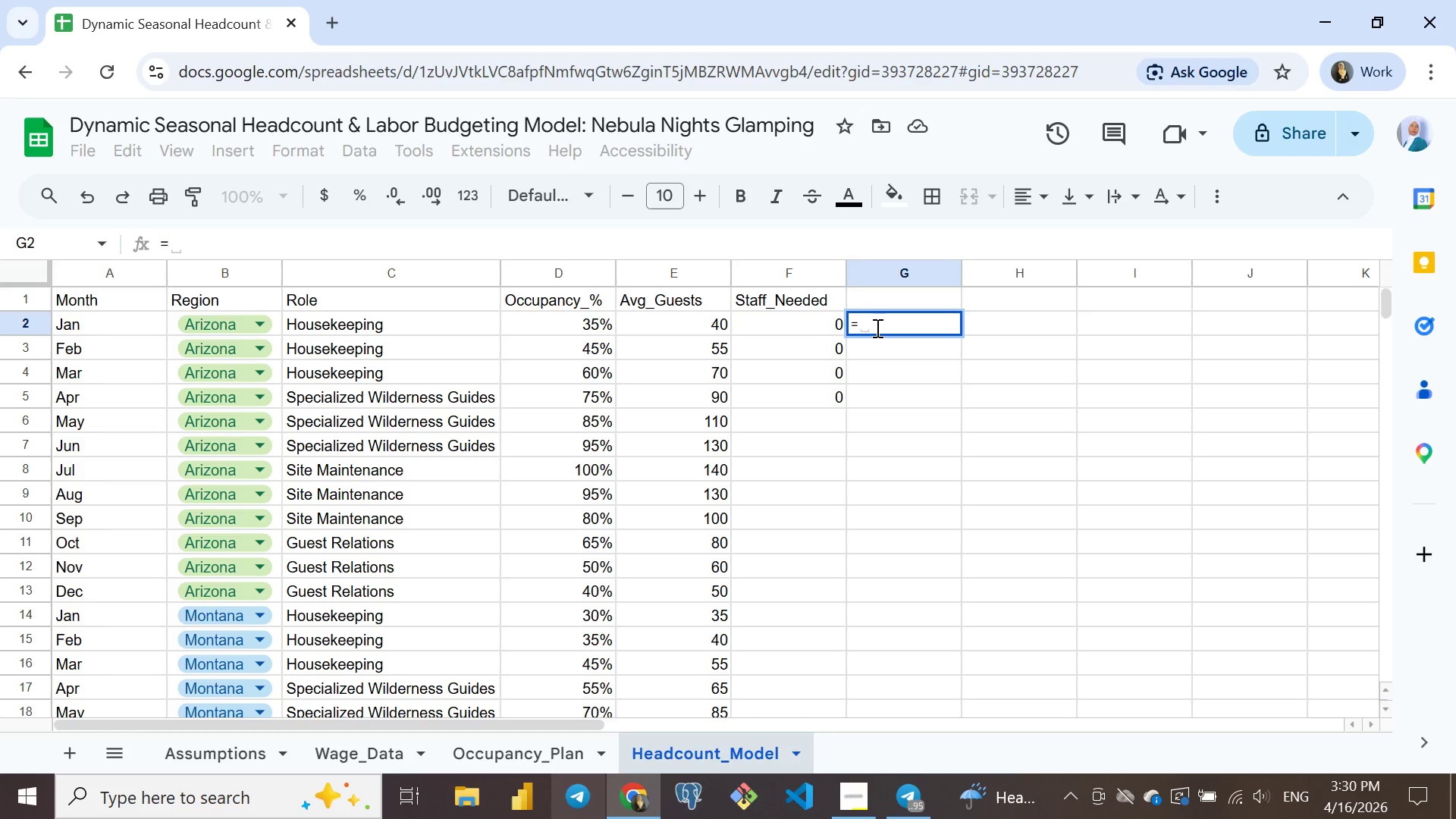 
type(IFER)
 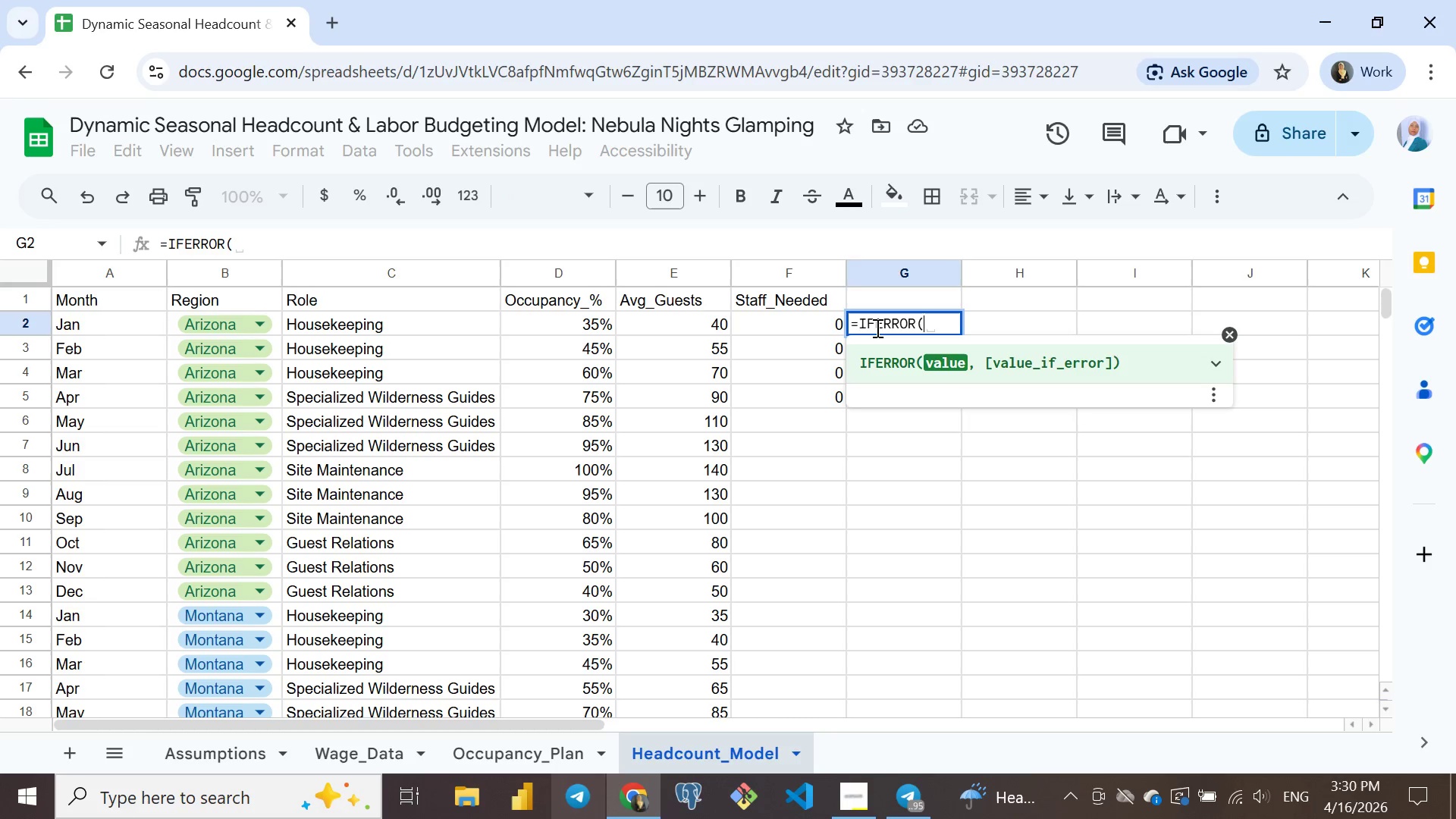 
key(Enter)
 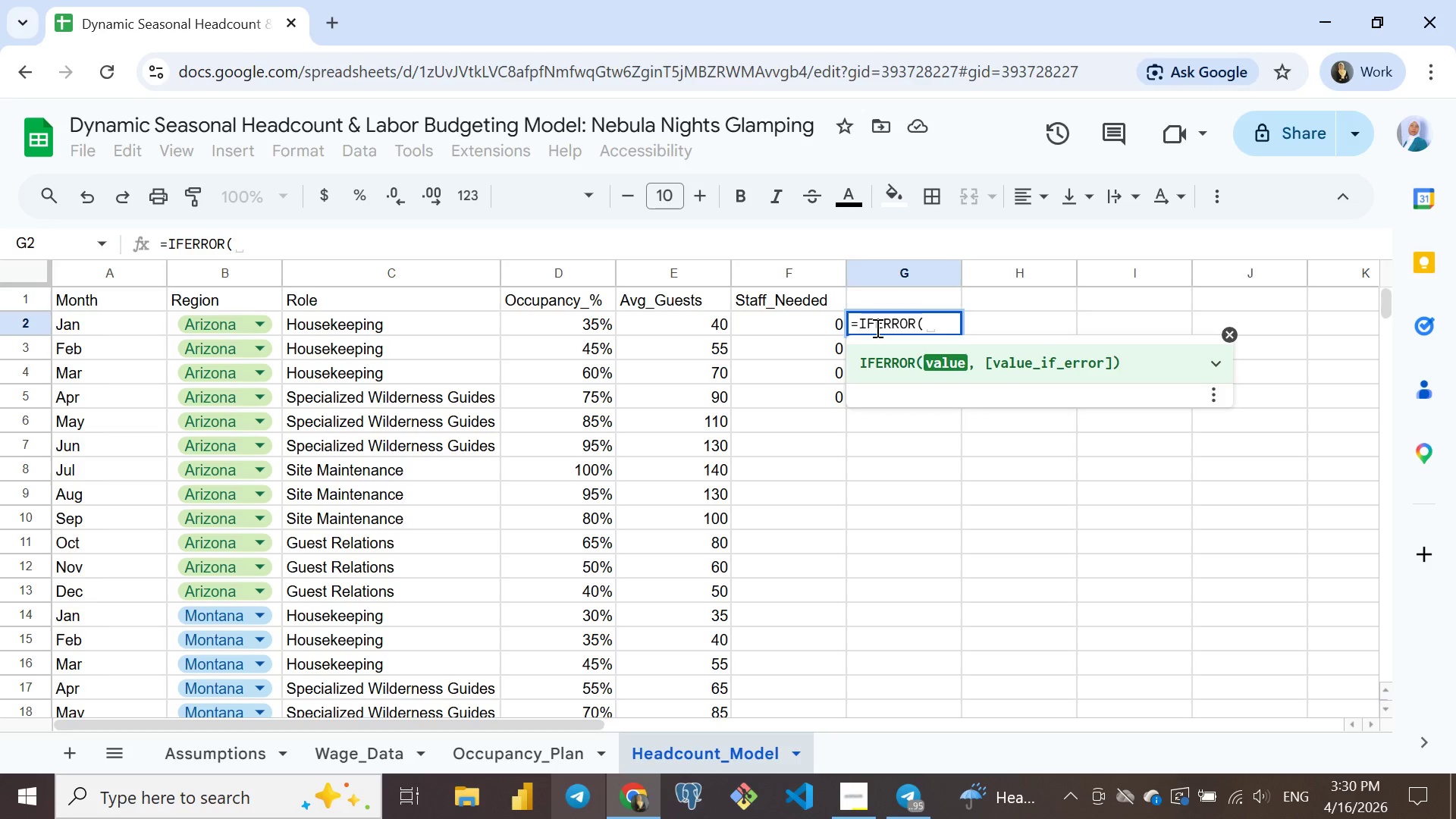 
type(IND)
 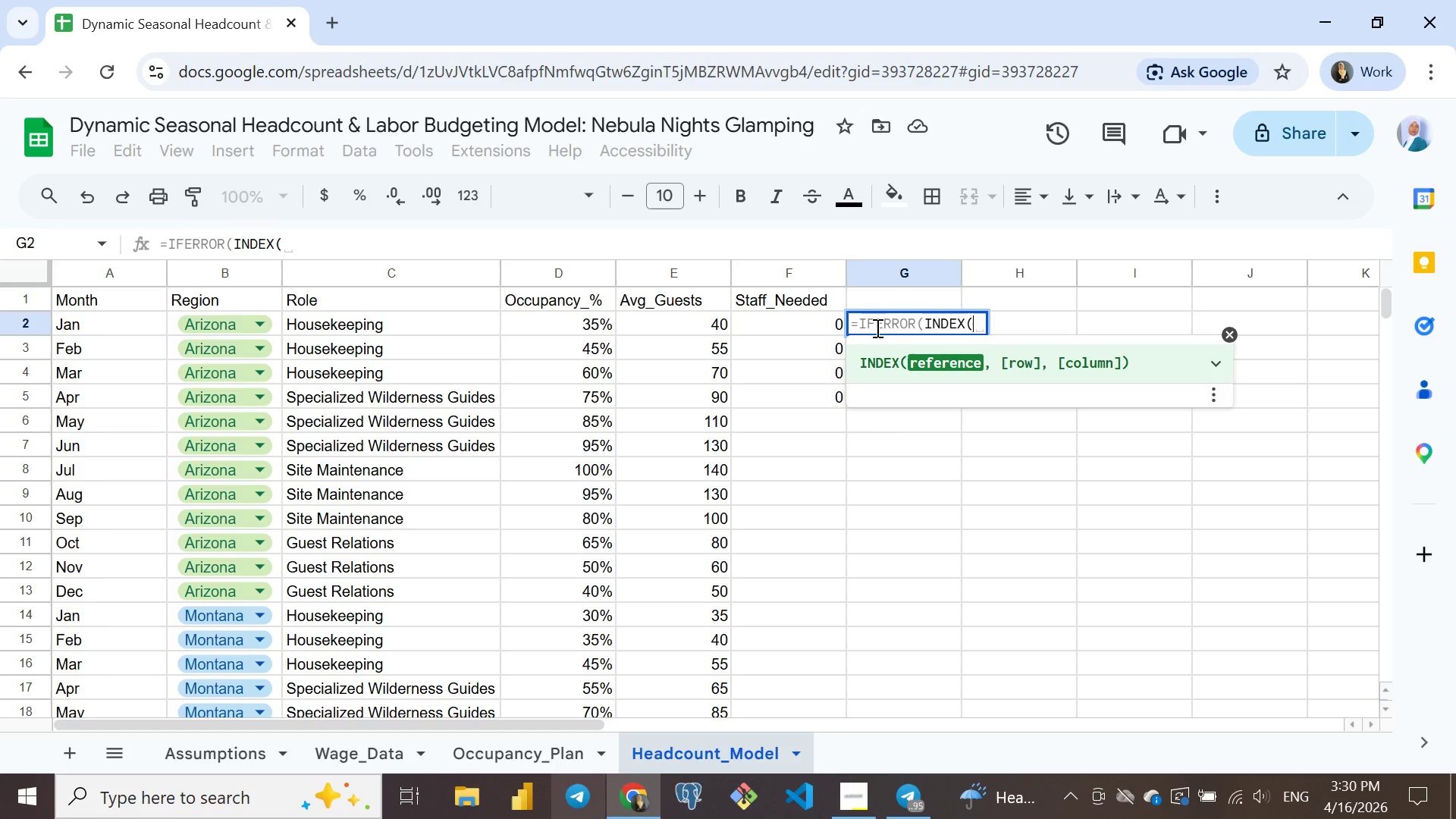 
key(Enter)
 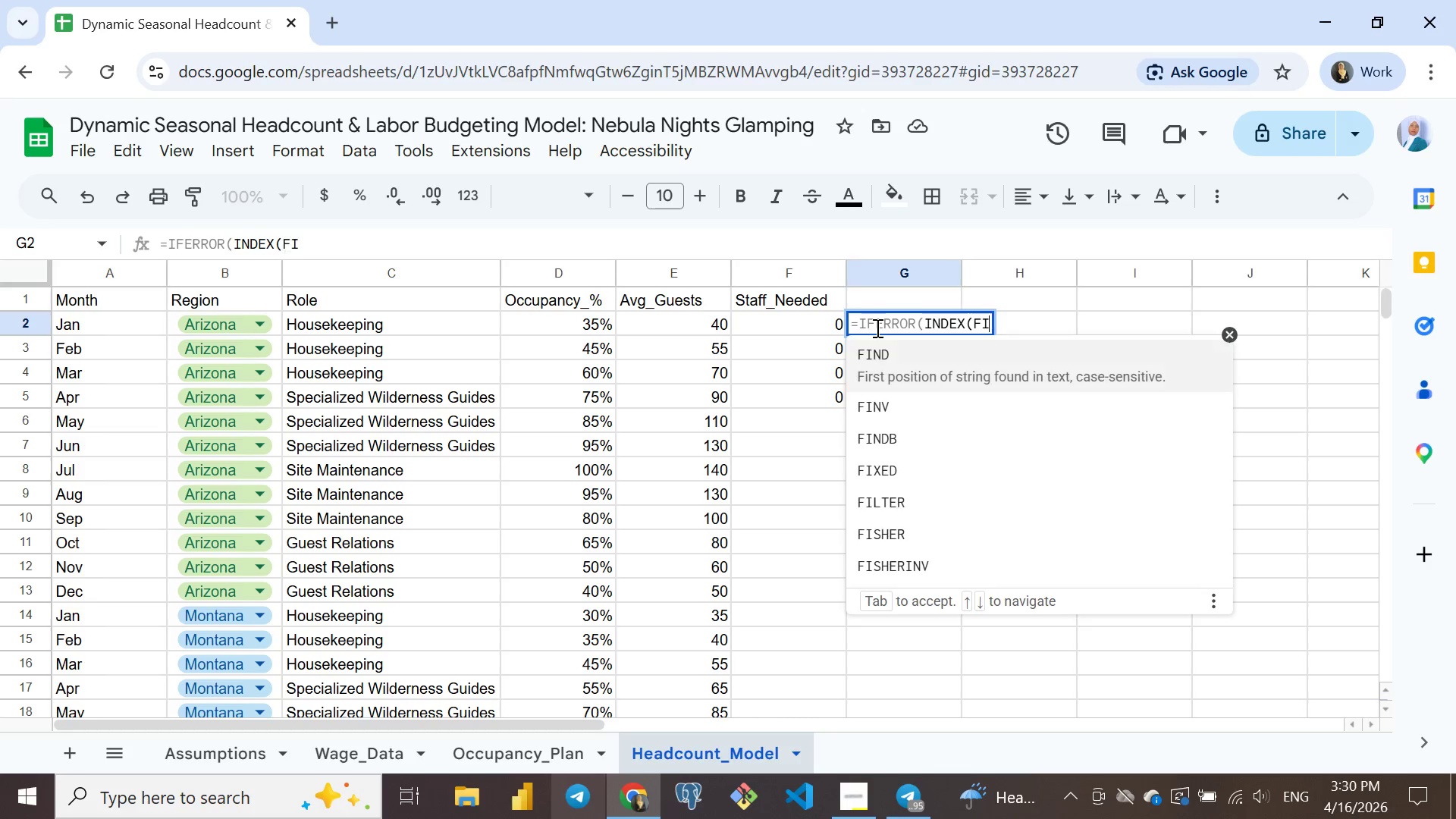 
type(FI)
 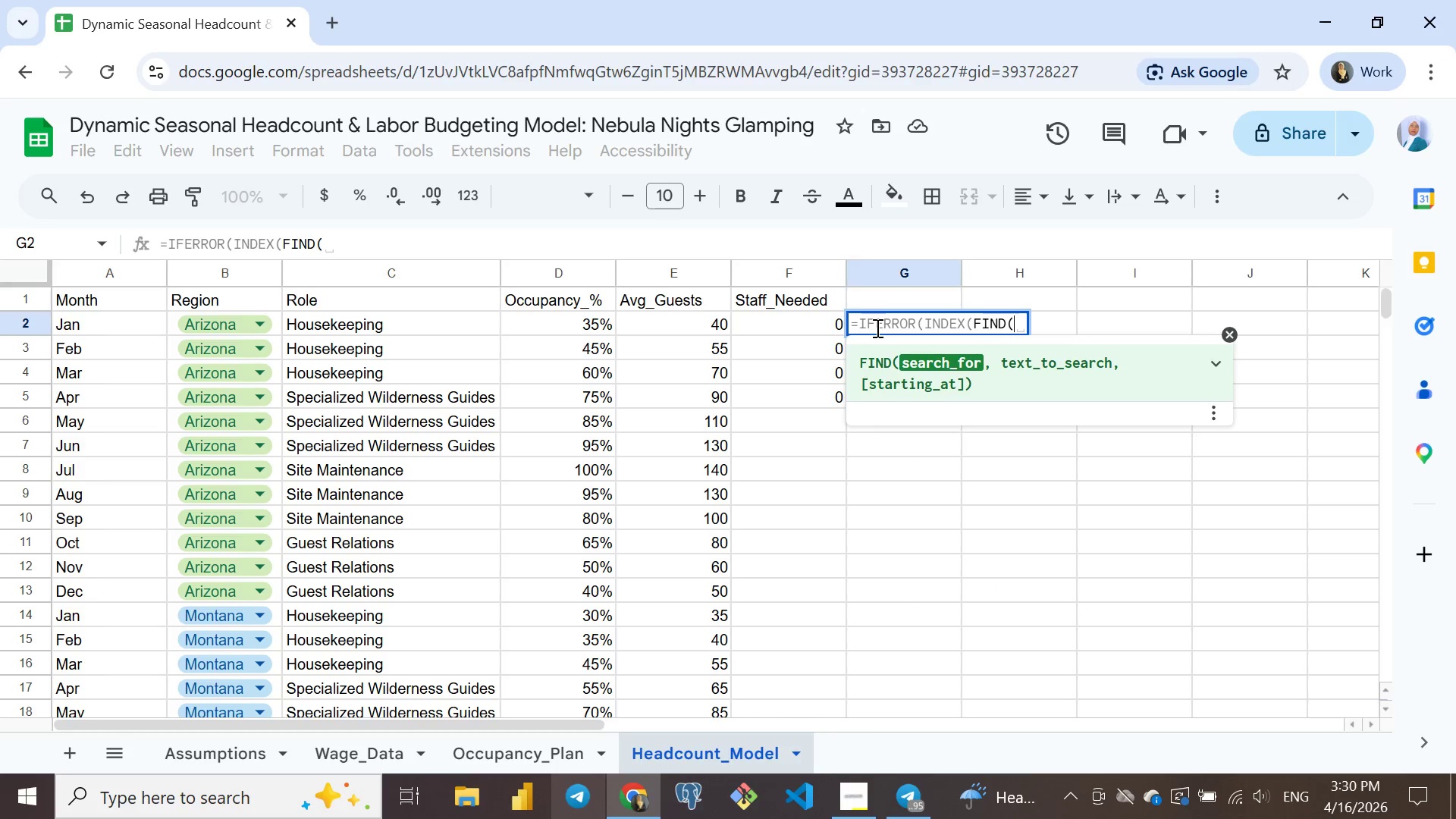 
key(Enter)
 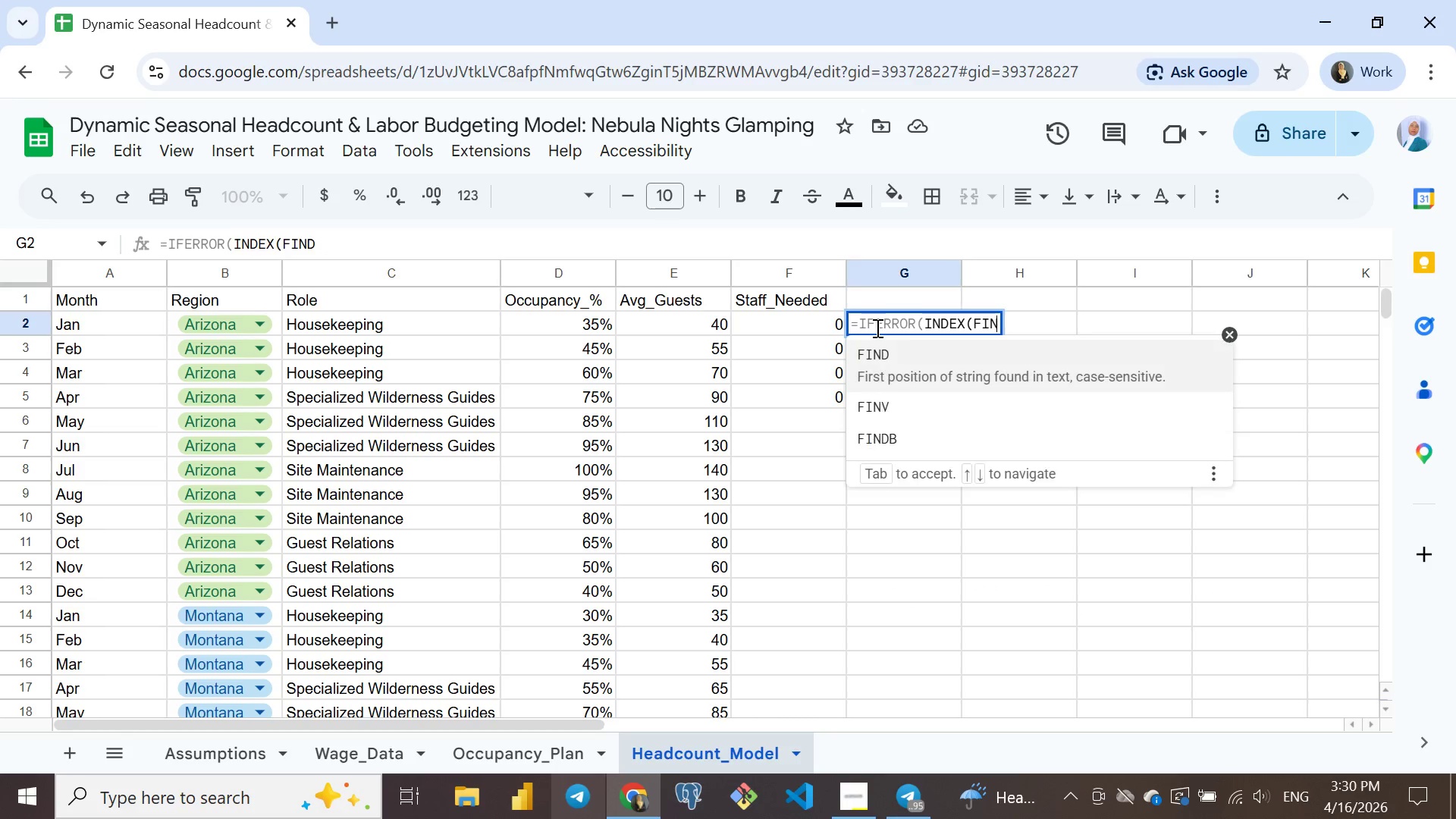 
key(Backspace)
key(Backspace)
key(Backspace)
key(Backspace)
type(LTE)
key(Backspace)
key(Backspace)
key(Backspace)
type(IL)
 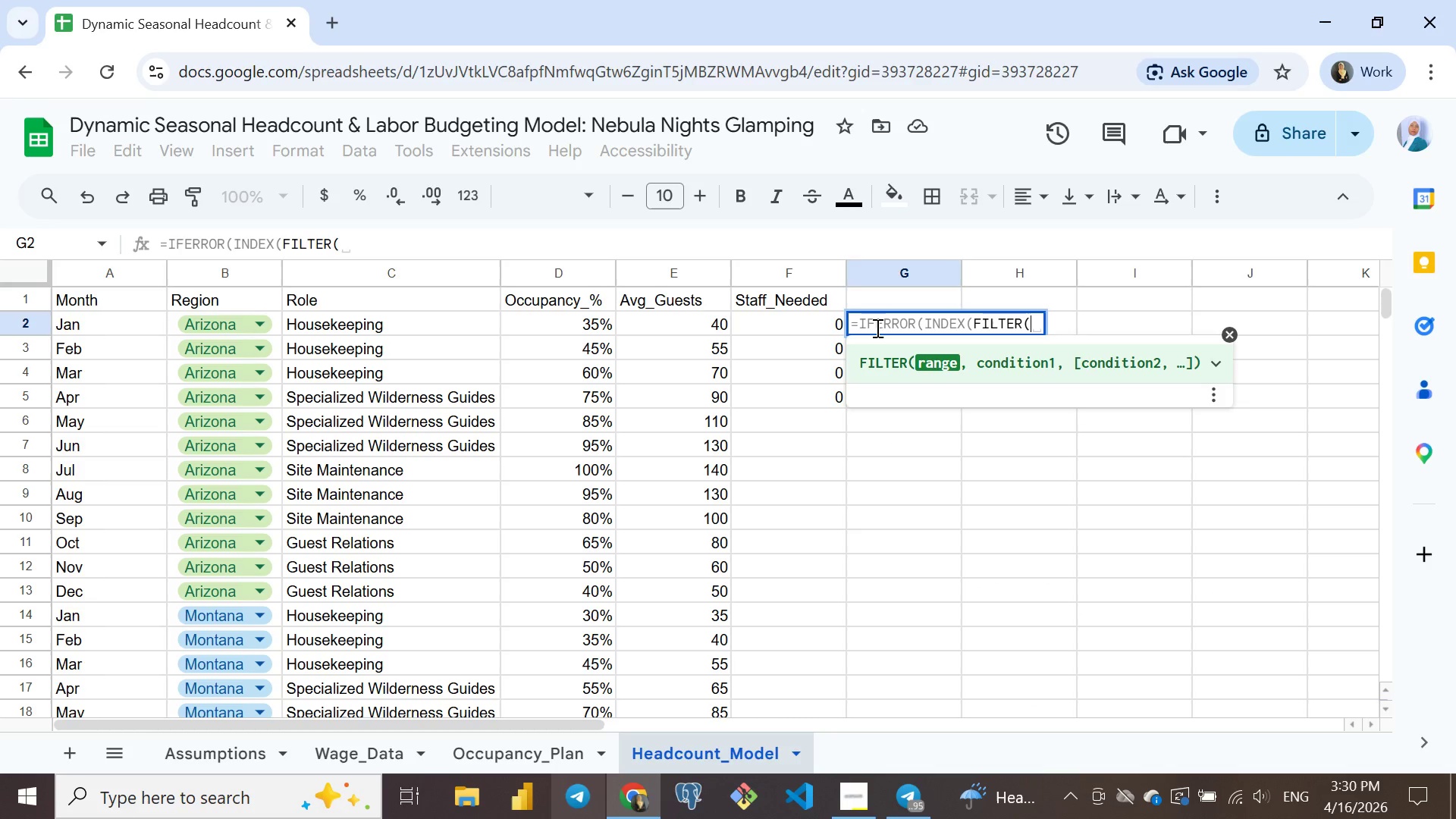 
key(Enter)
 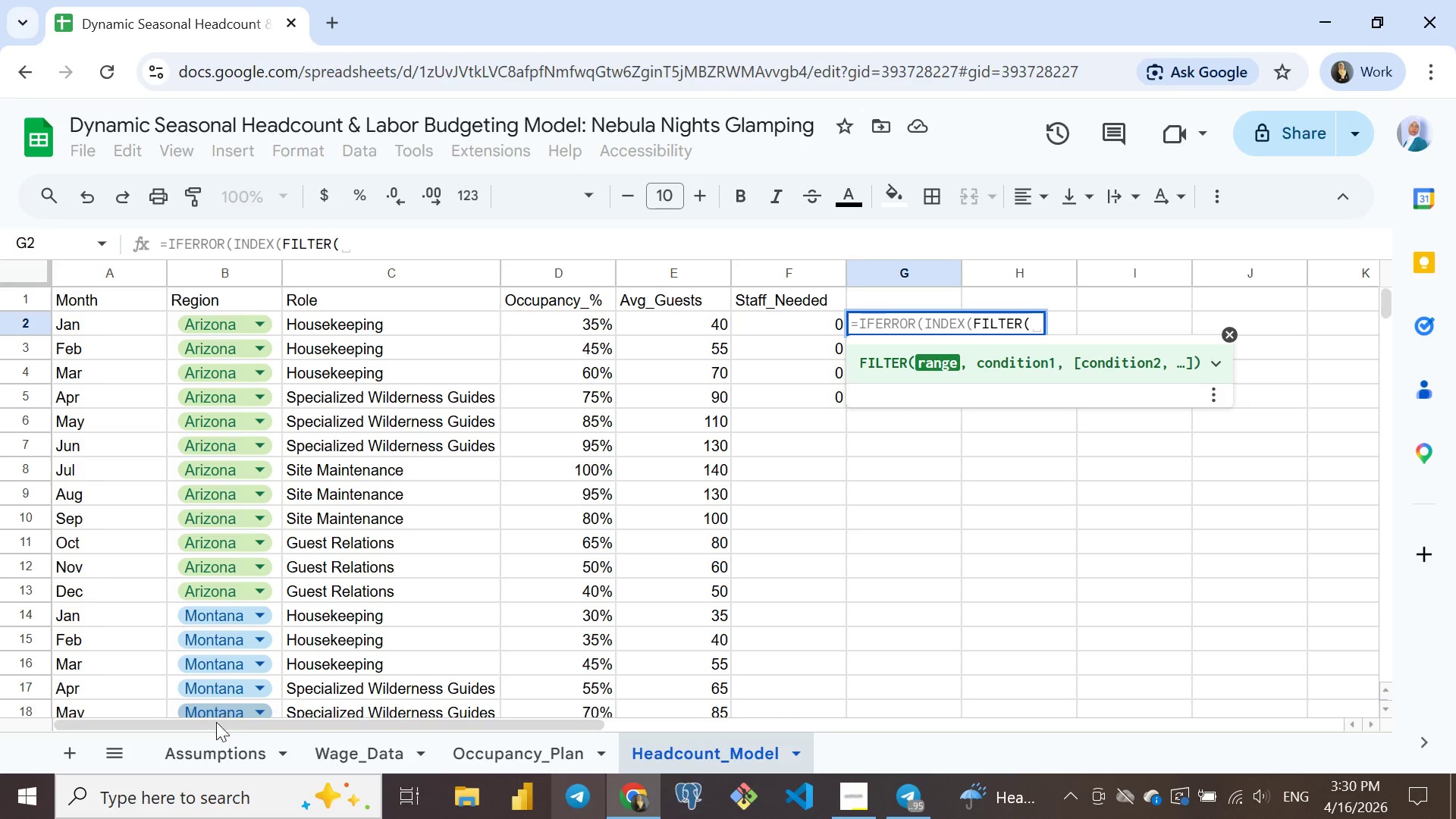 
wait(5.72)
 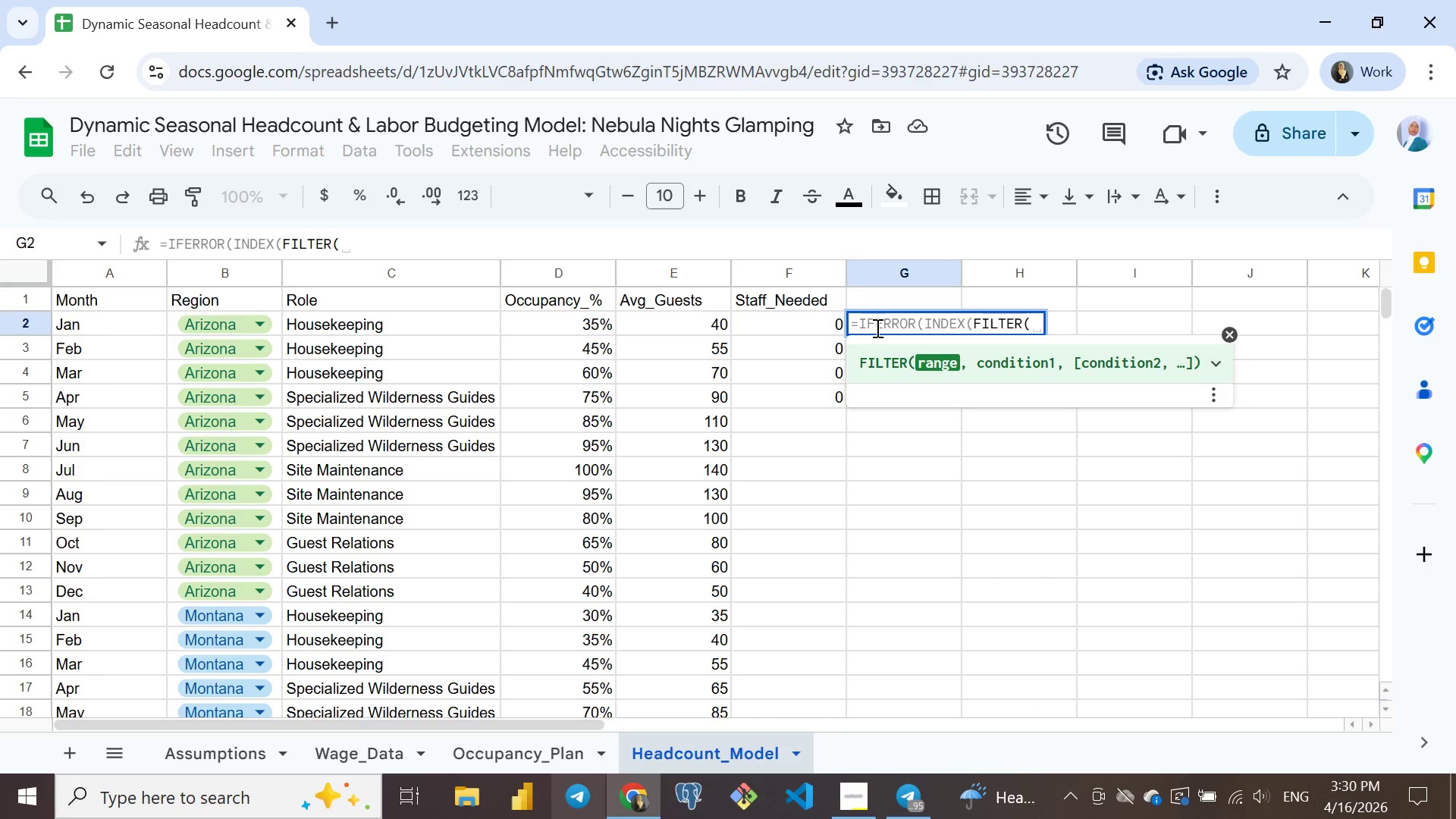 
left_click([211, 755])
 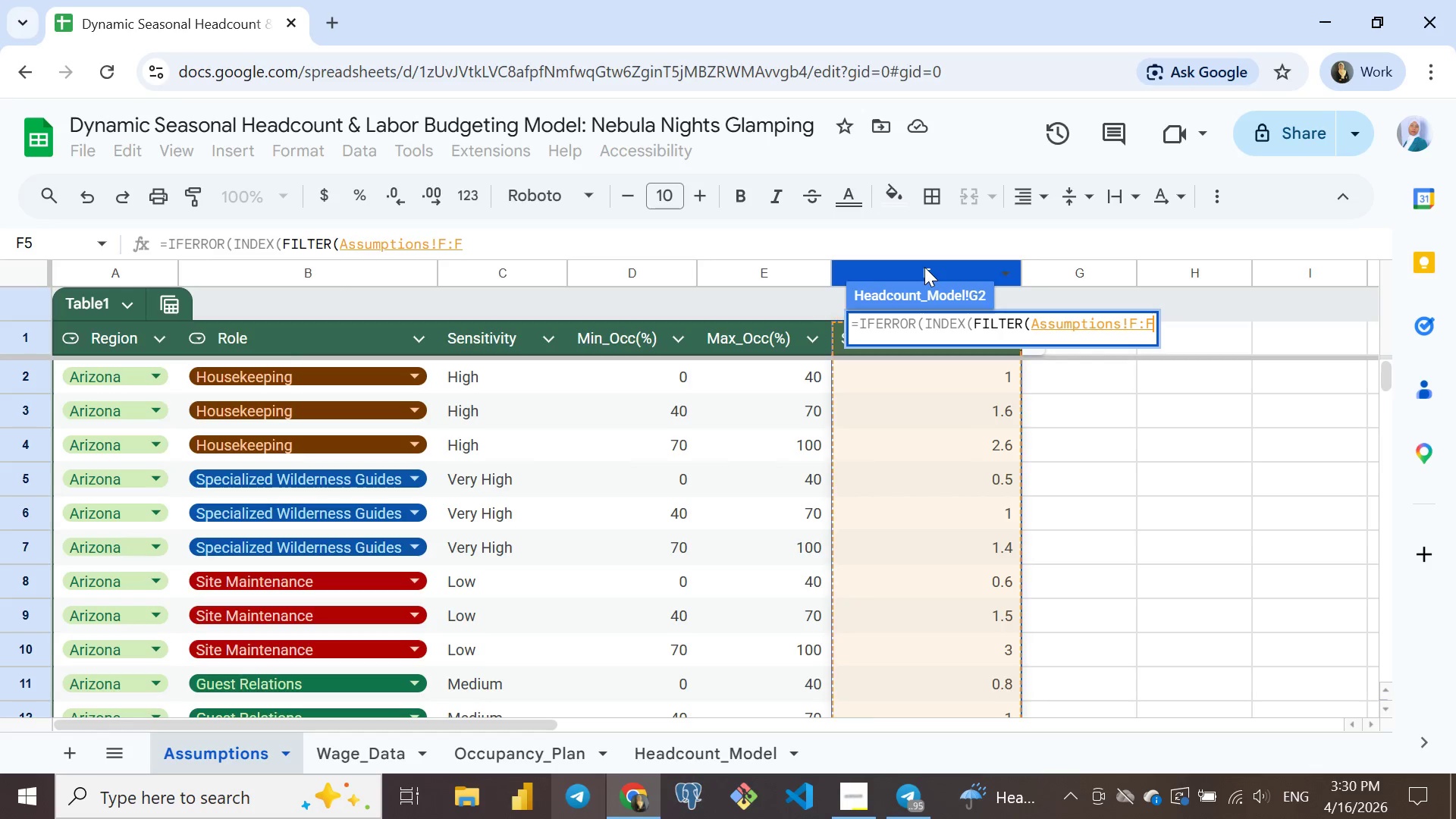 
left_click([924, 267])
 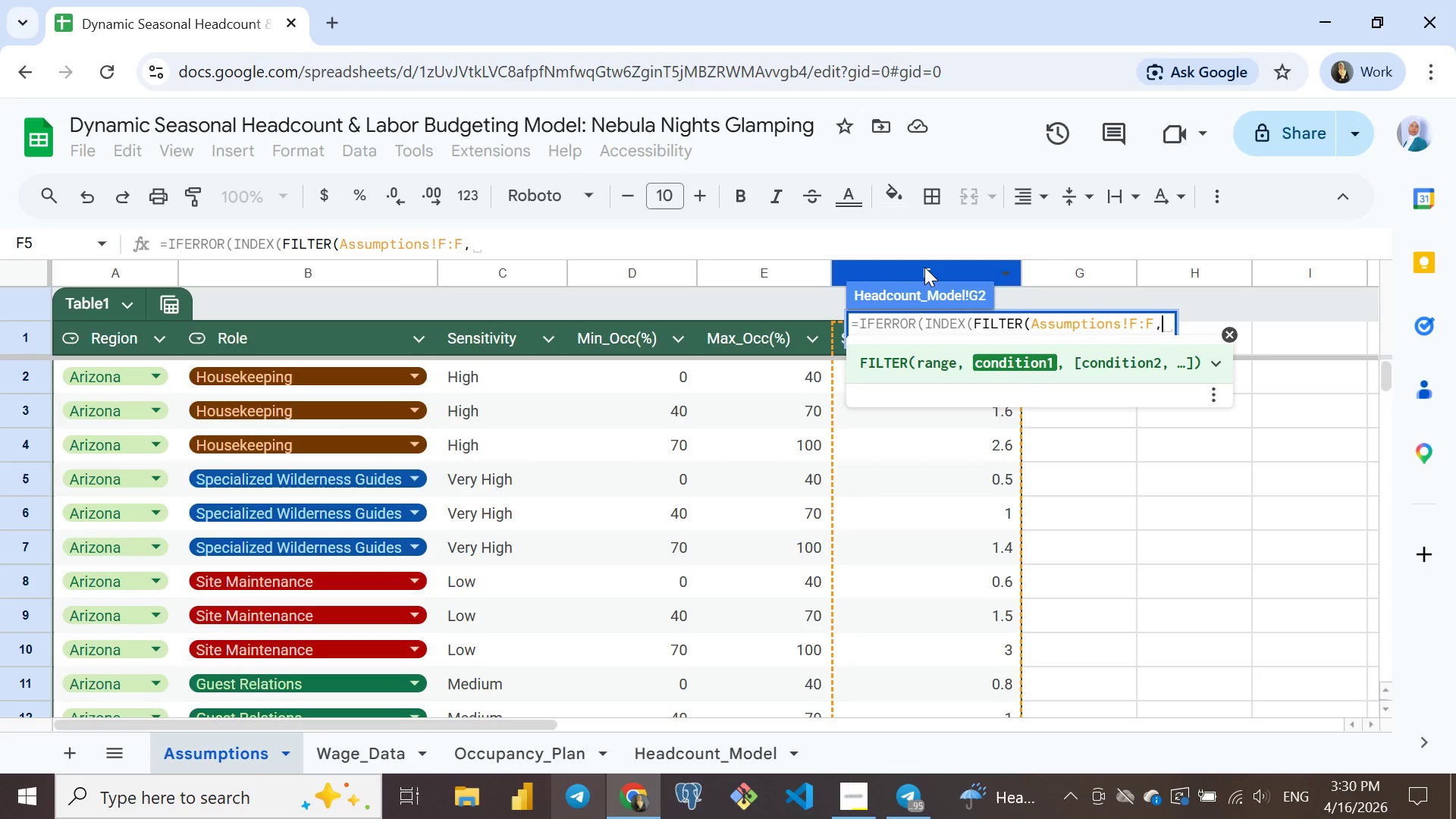 
type(,TRI)
 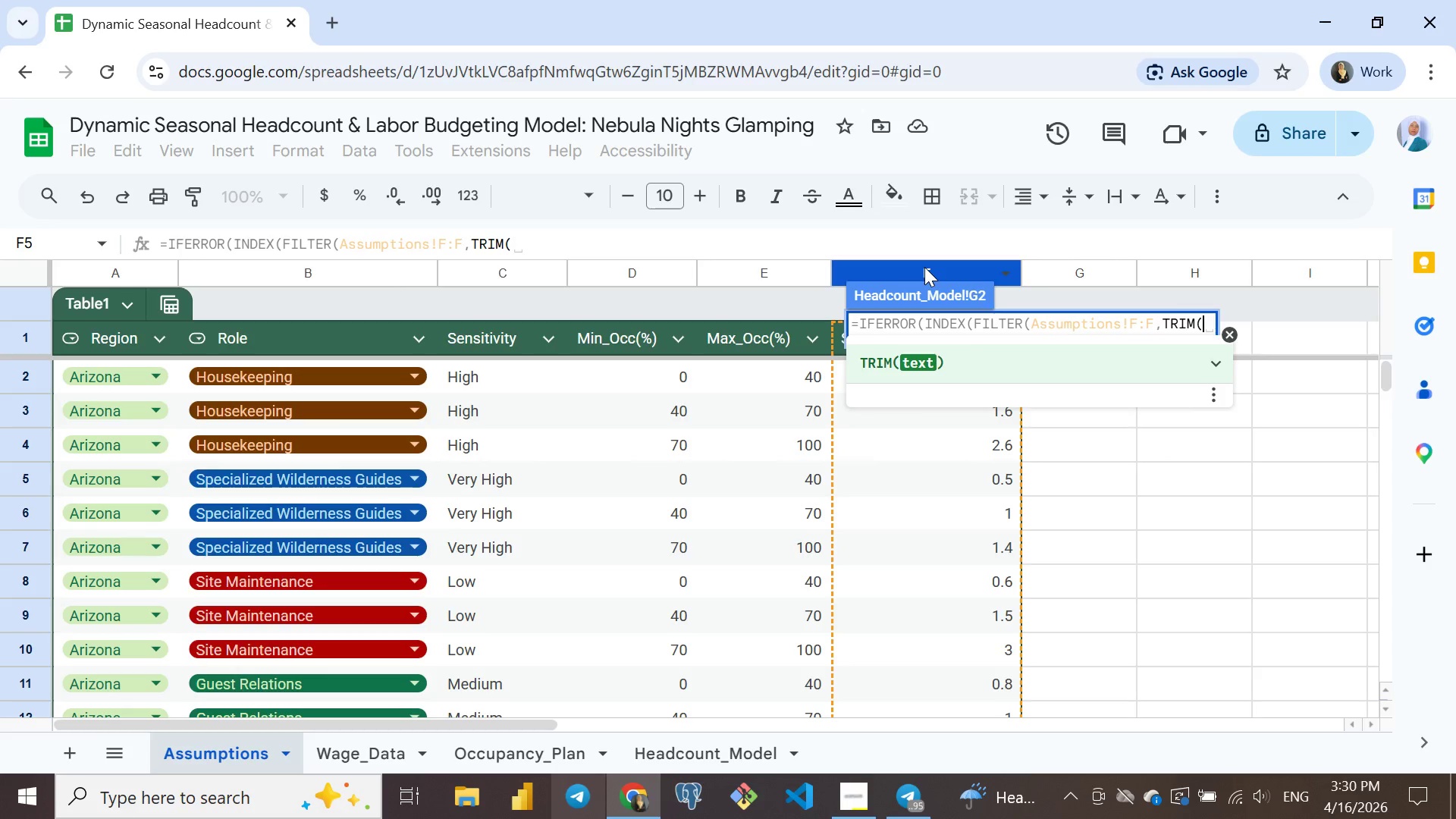 
key(Enter)
 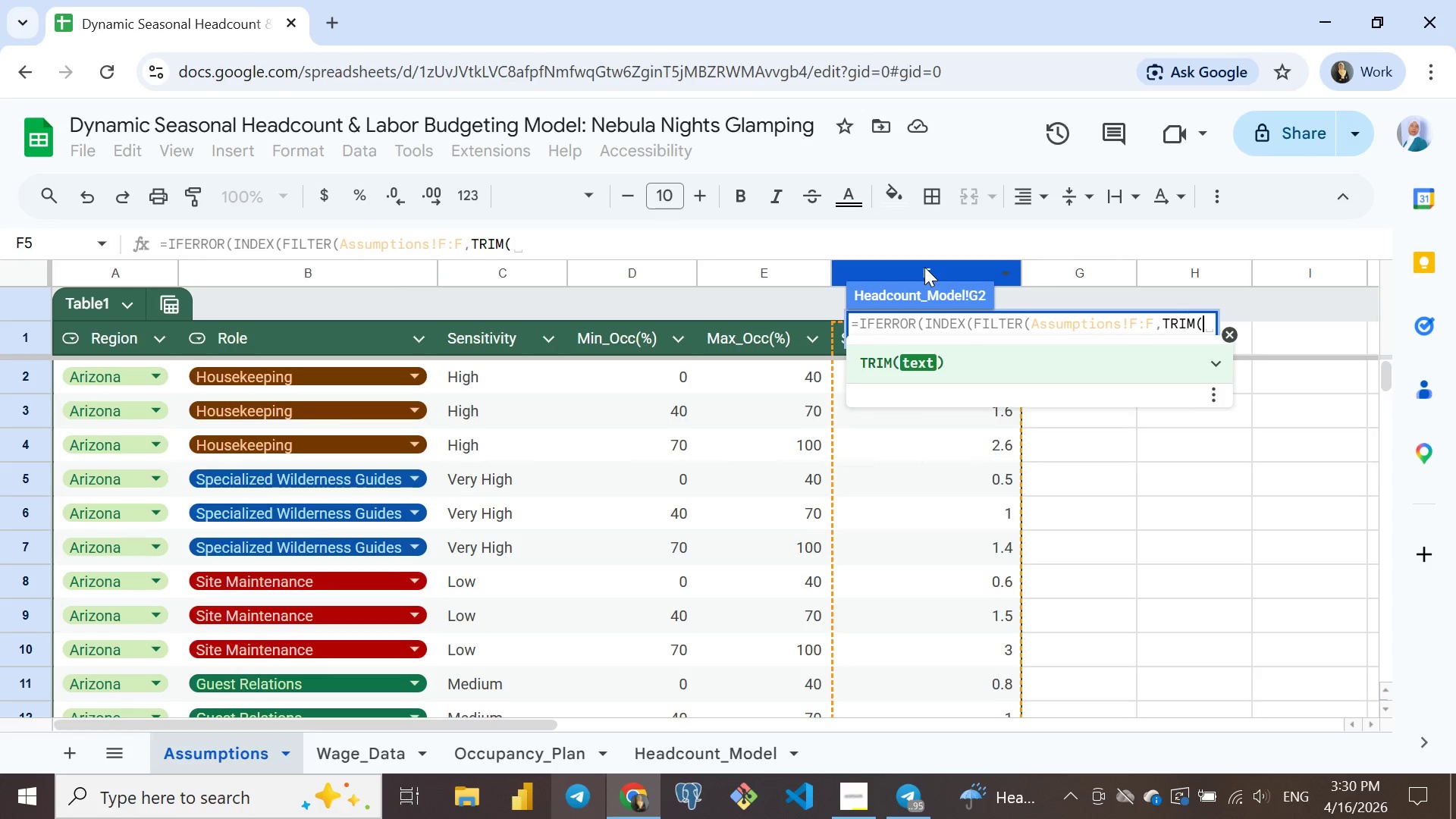 
wait(6.22)
 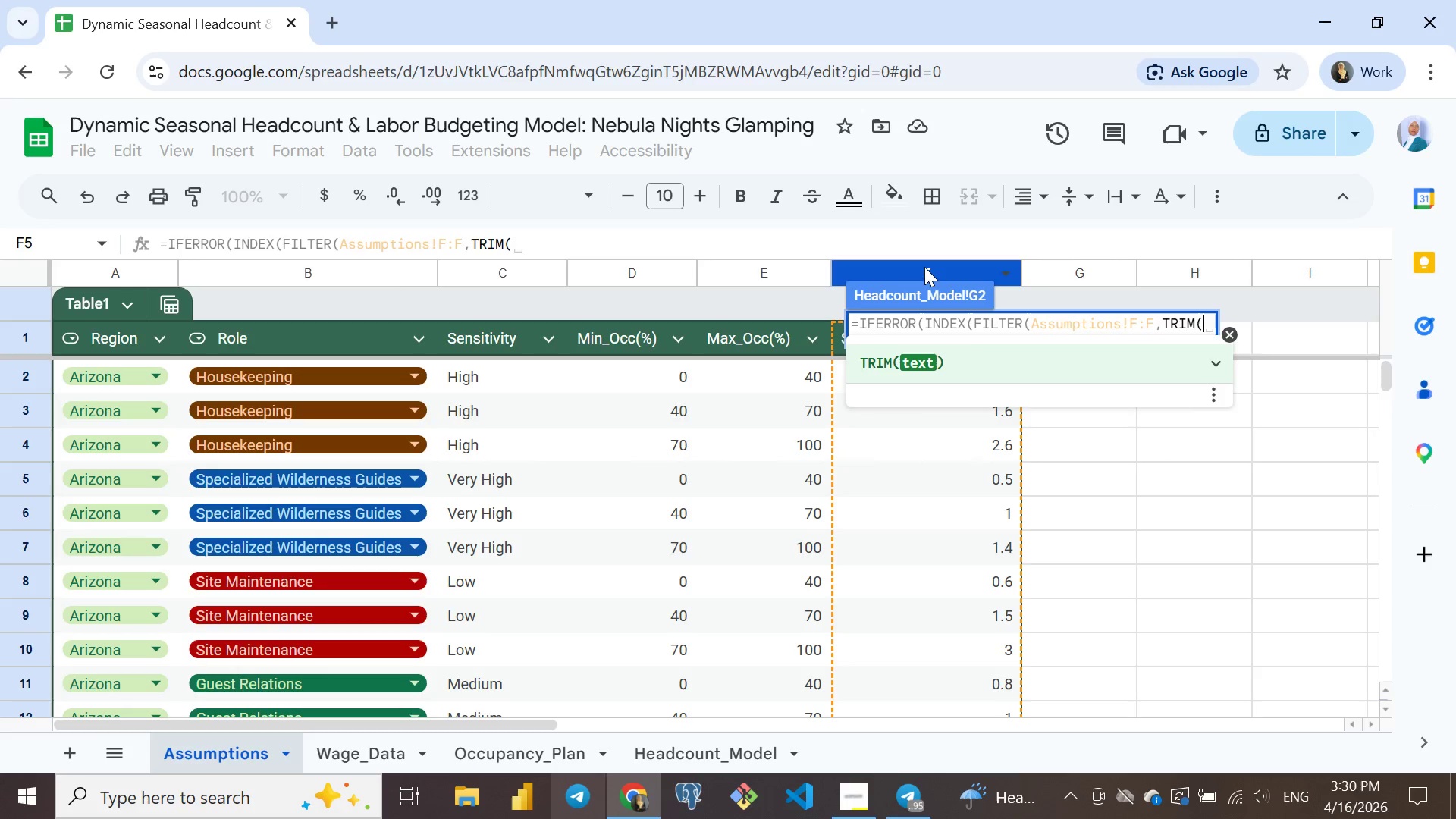 
type(LOW)
 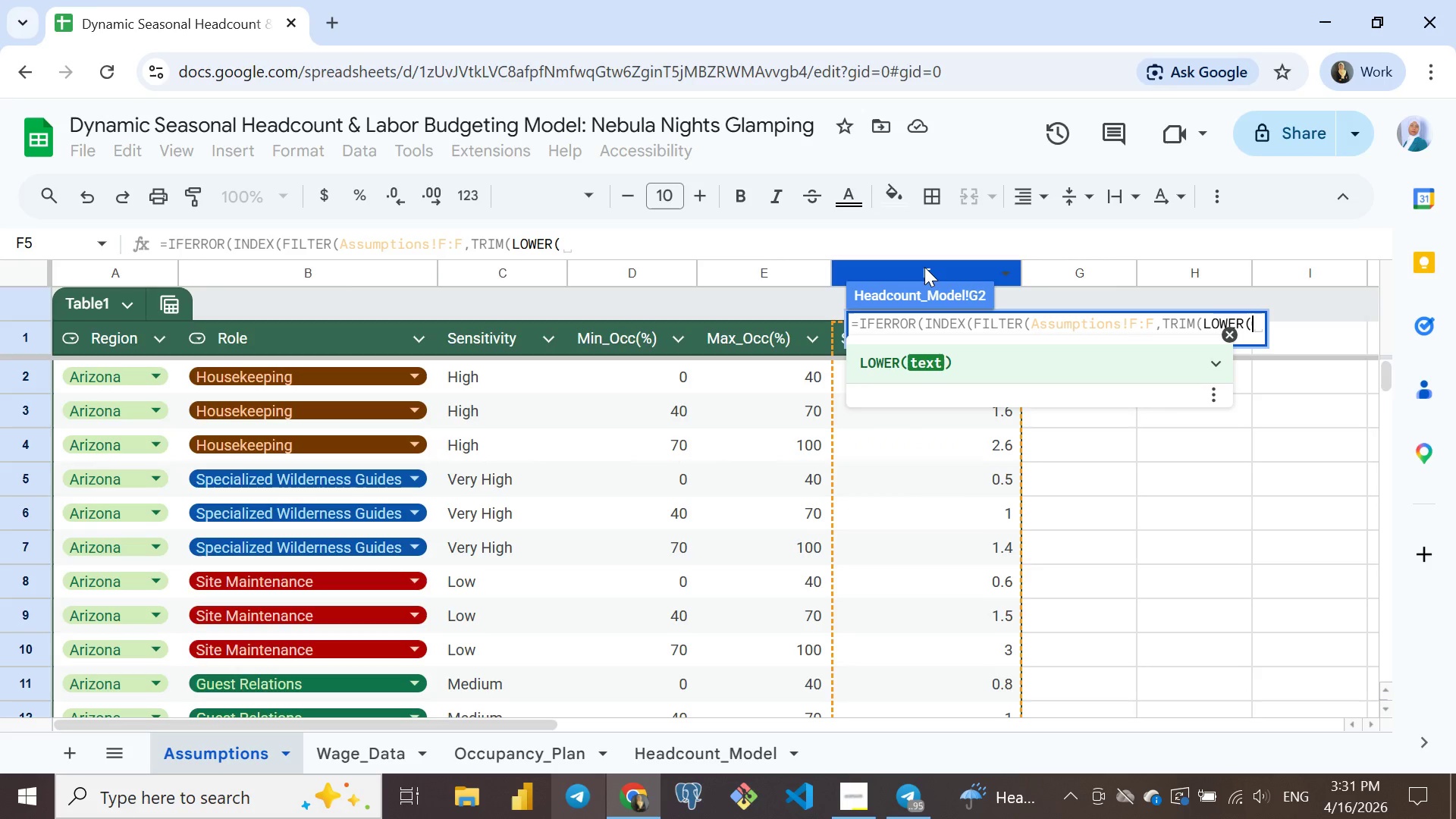 
key(Enter)
 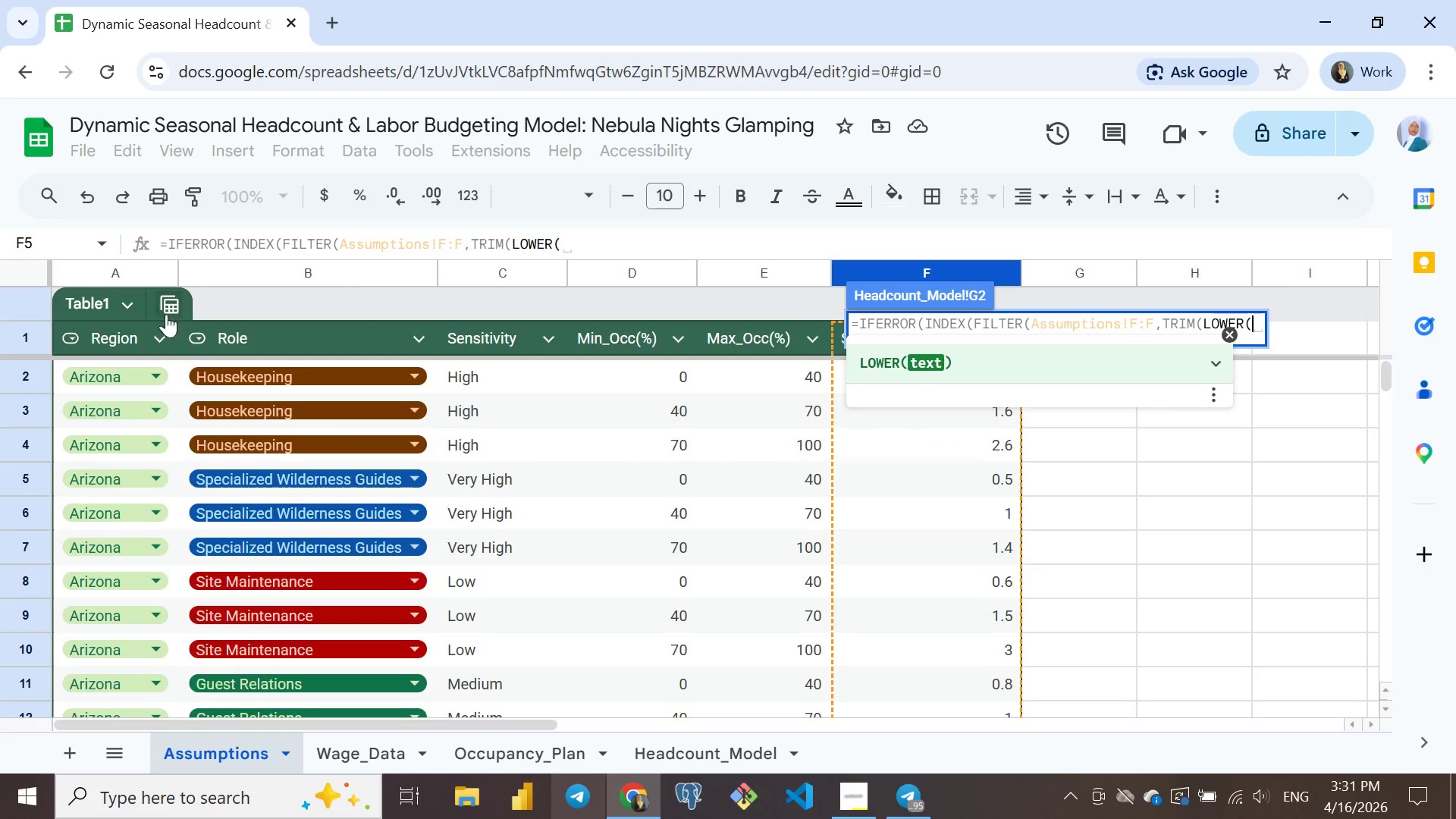 
wait(6.44)
 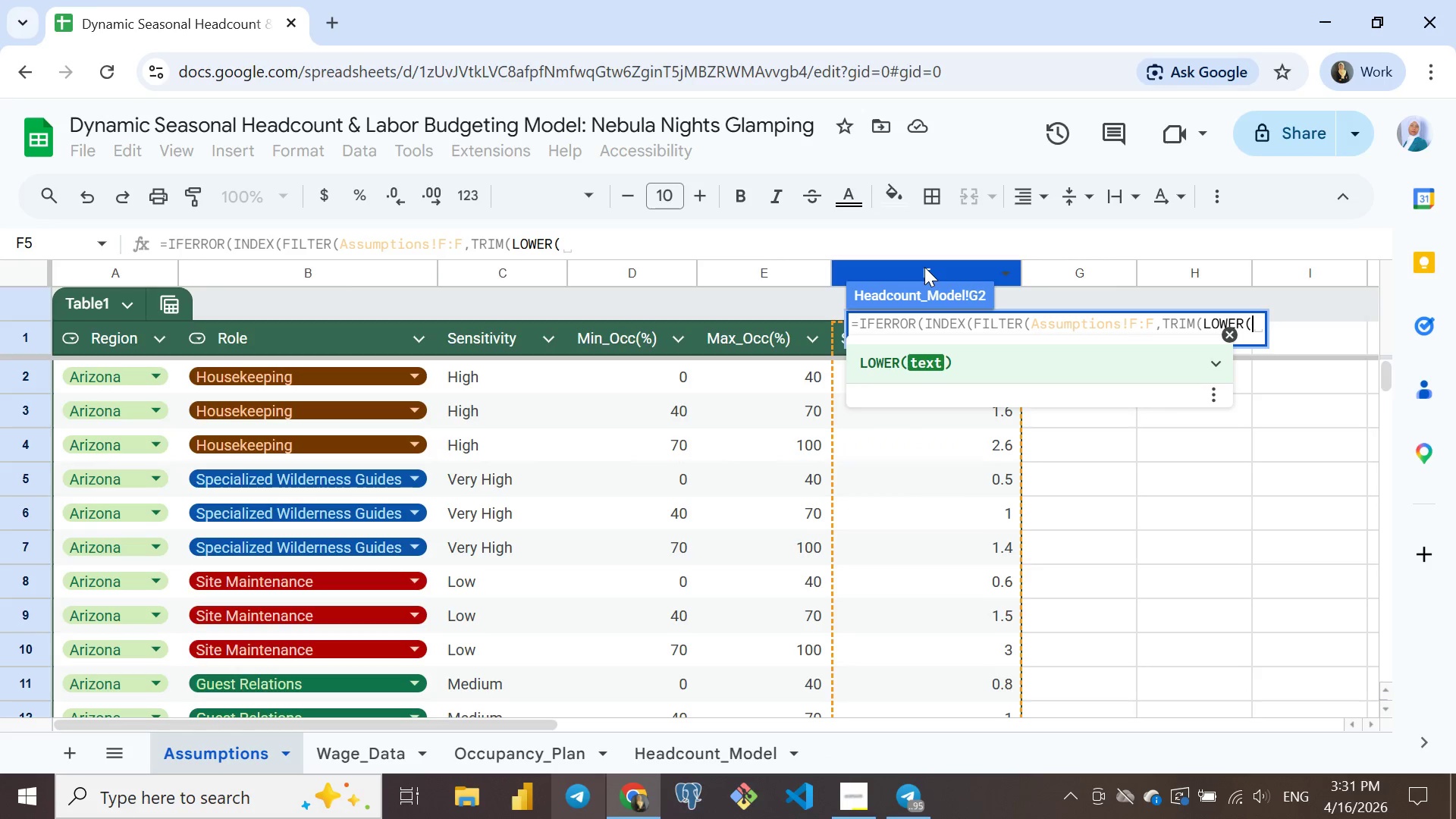 
left_click([111, 267])
 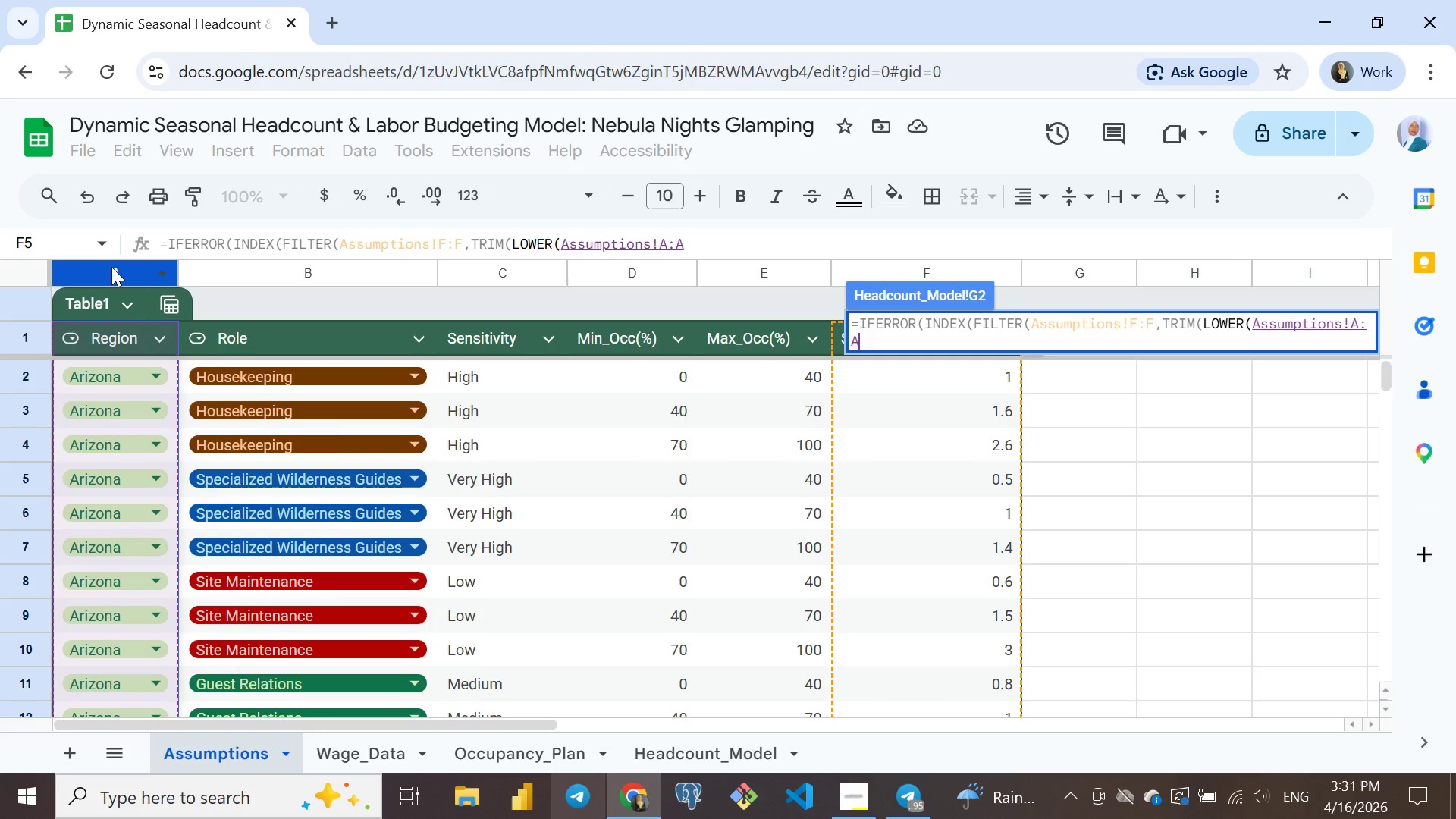 
wait(5.95)
 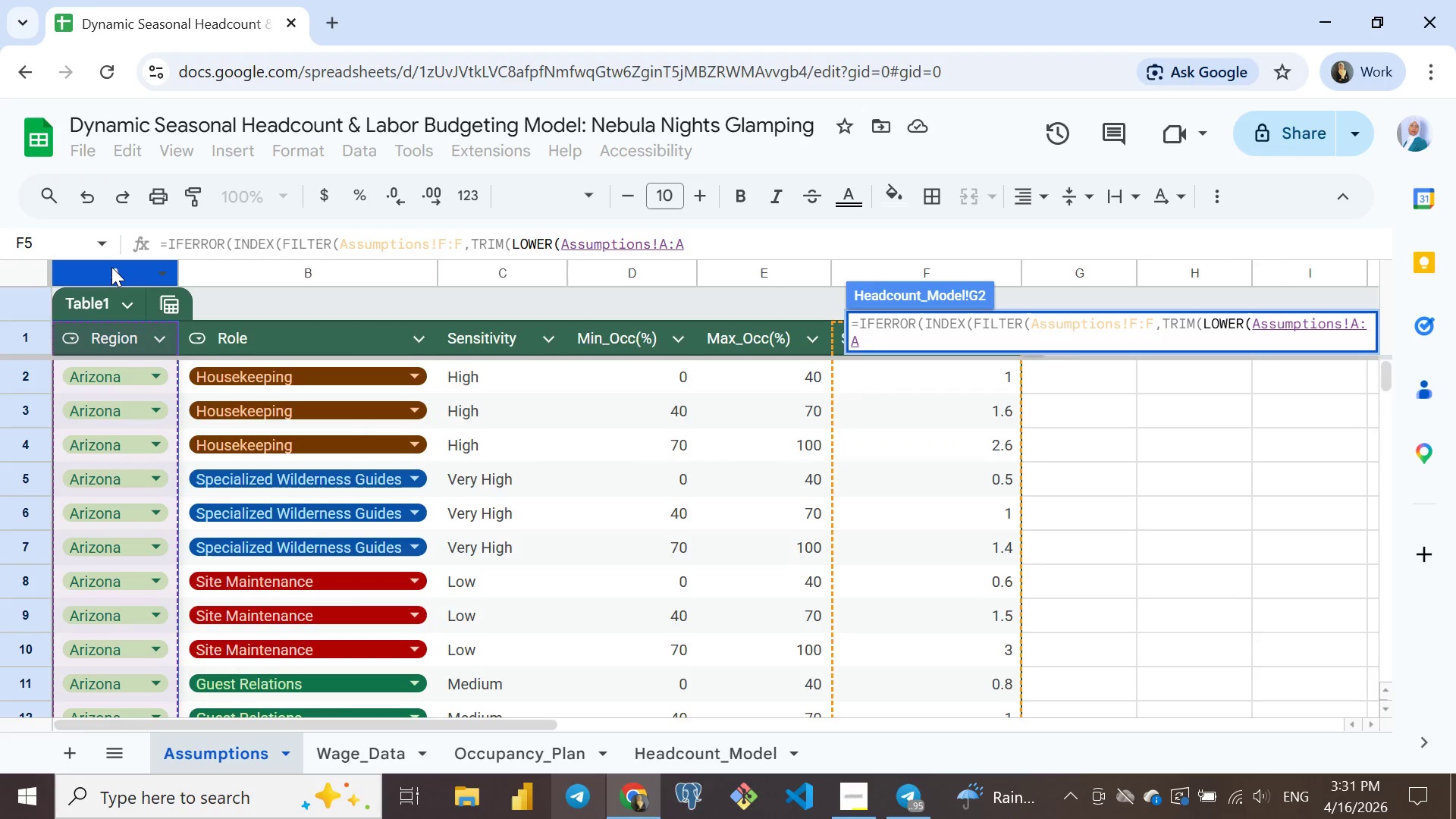 
type()))
 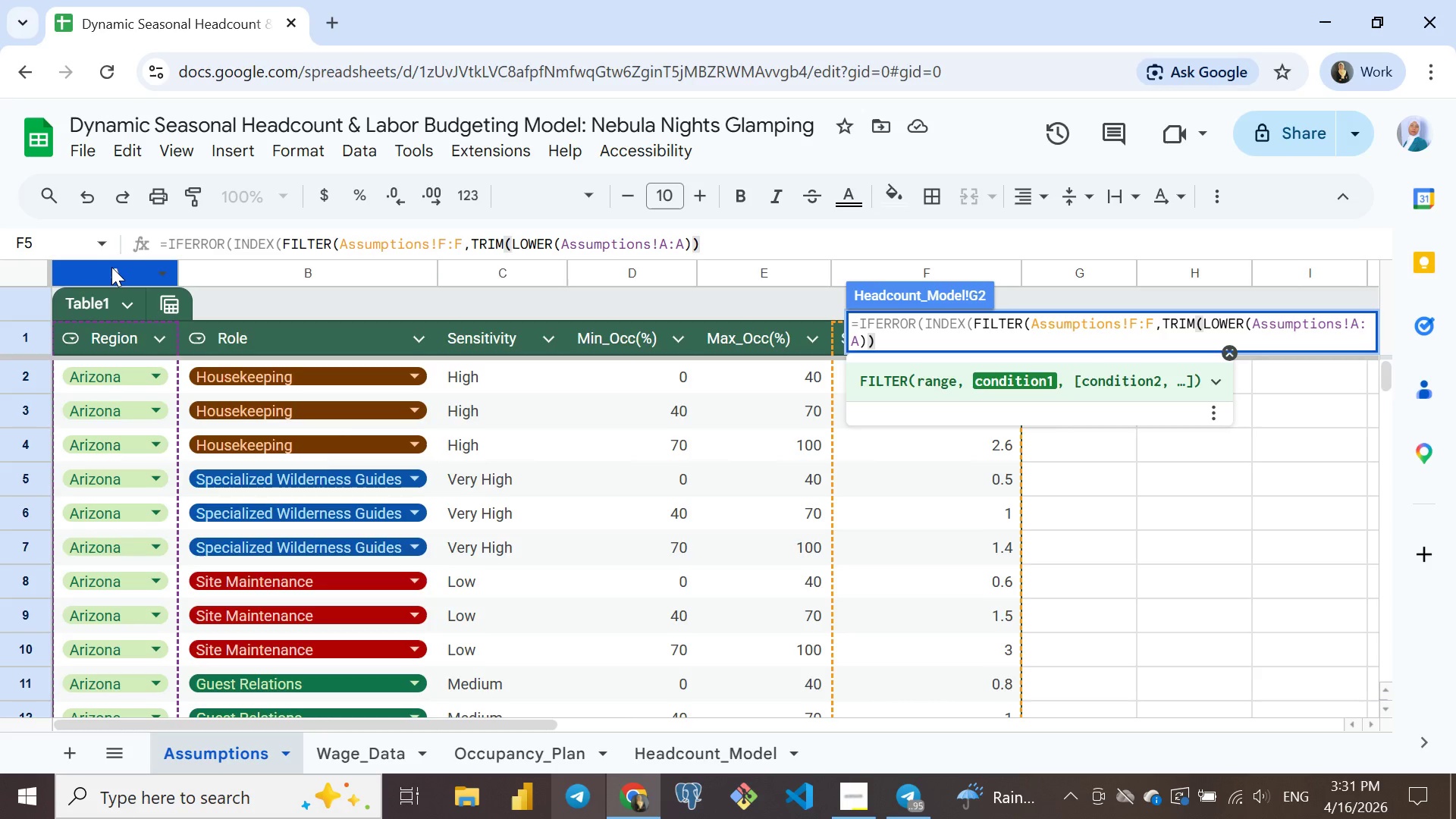 
wait(13.59)
 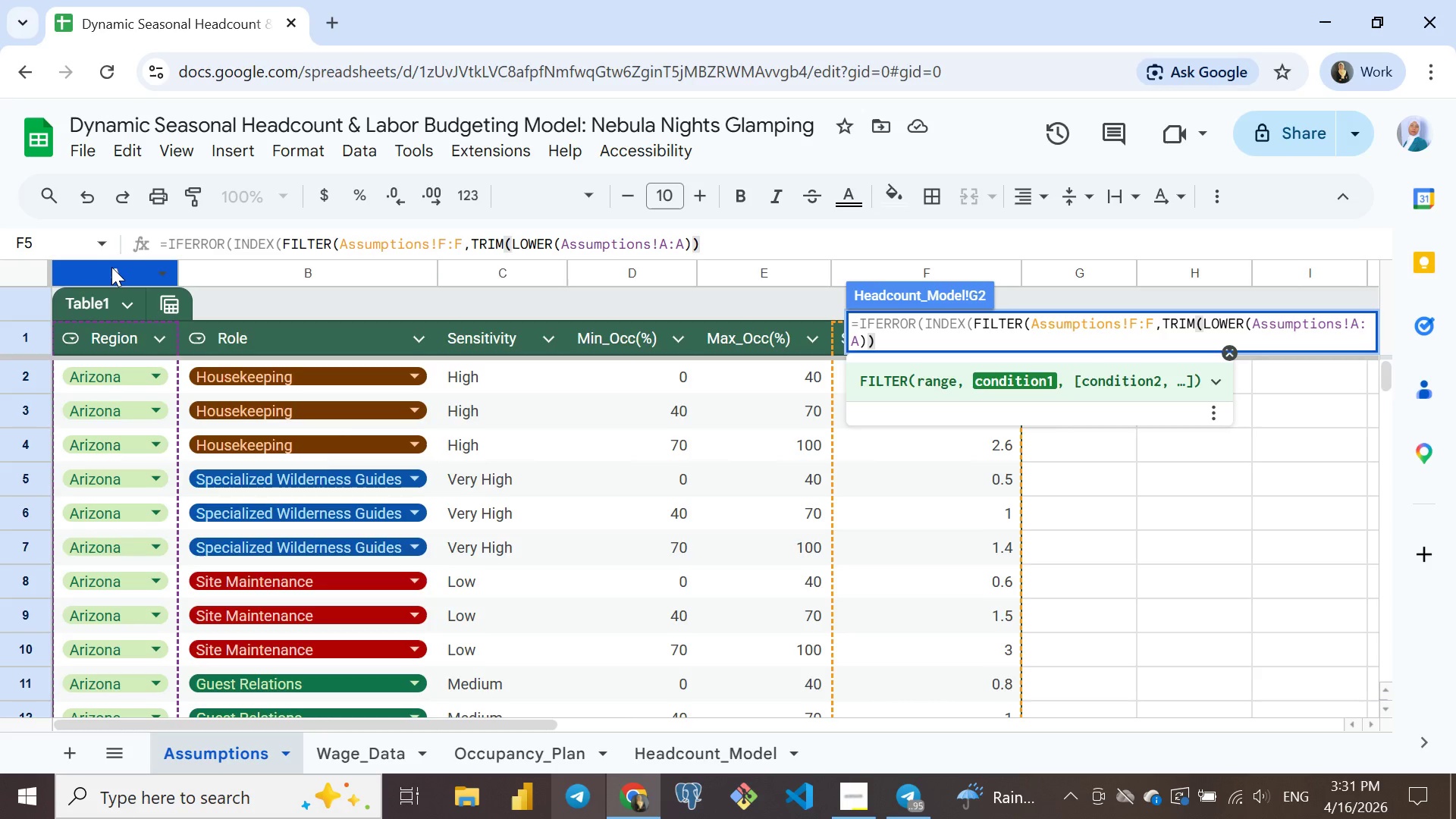 
type(=TR)
 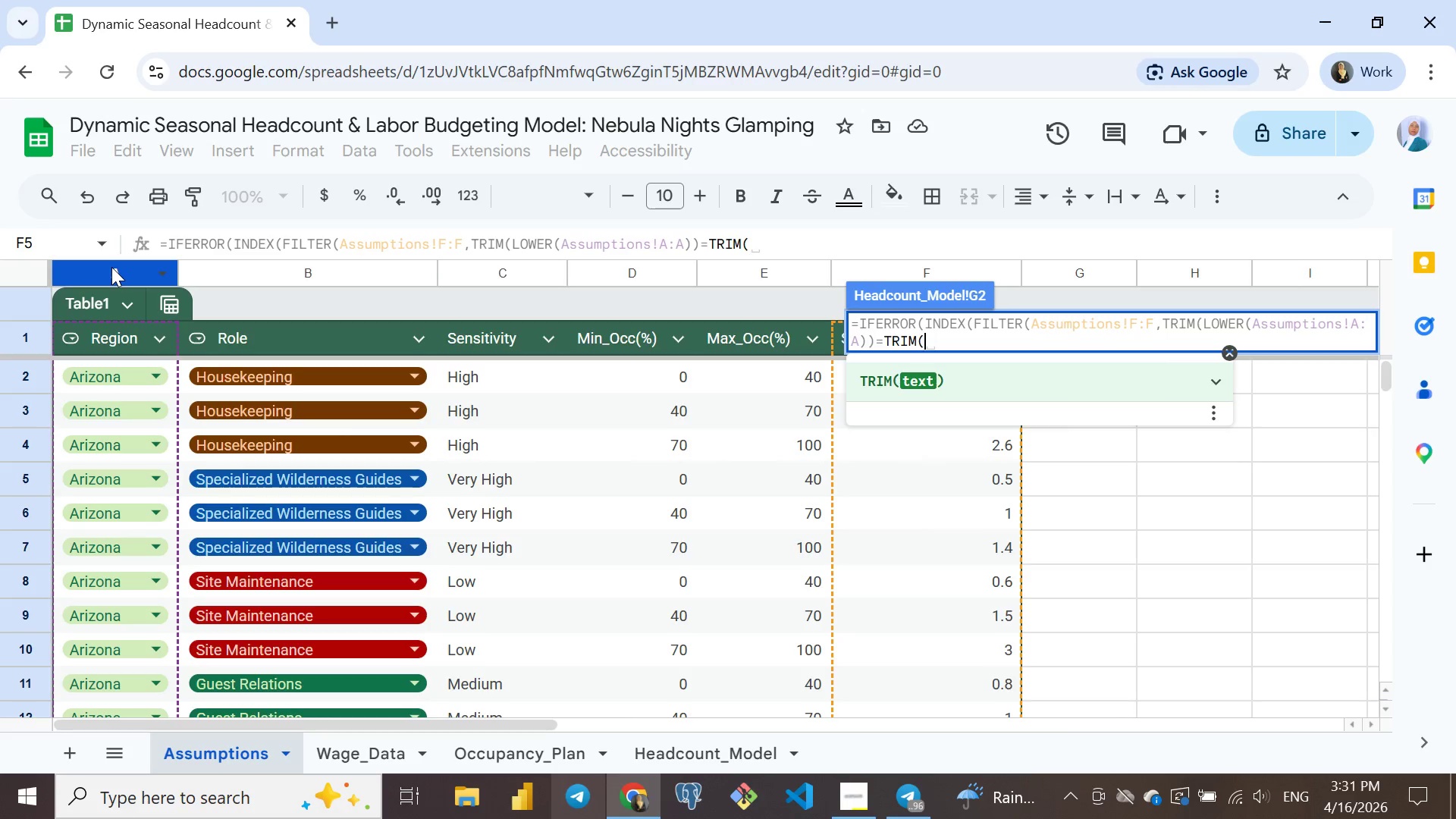 
key(Enter)
 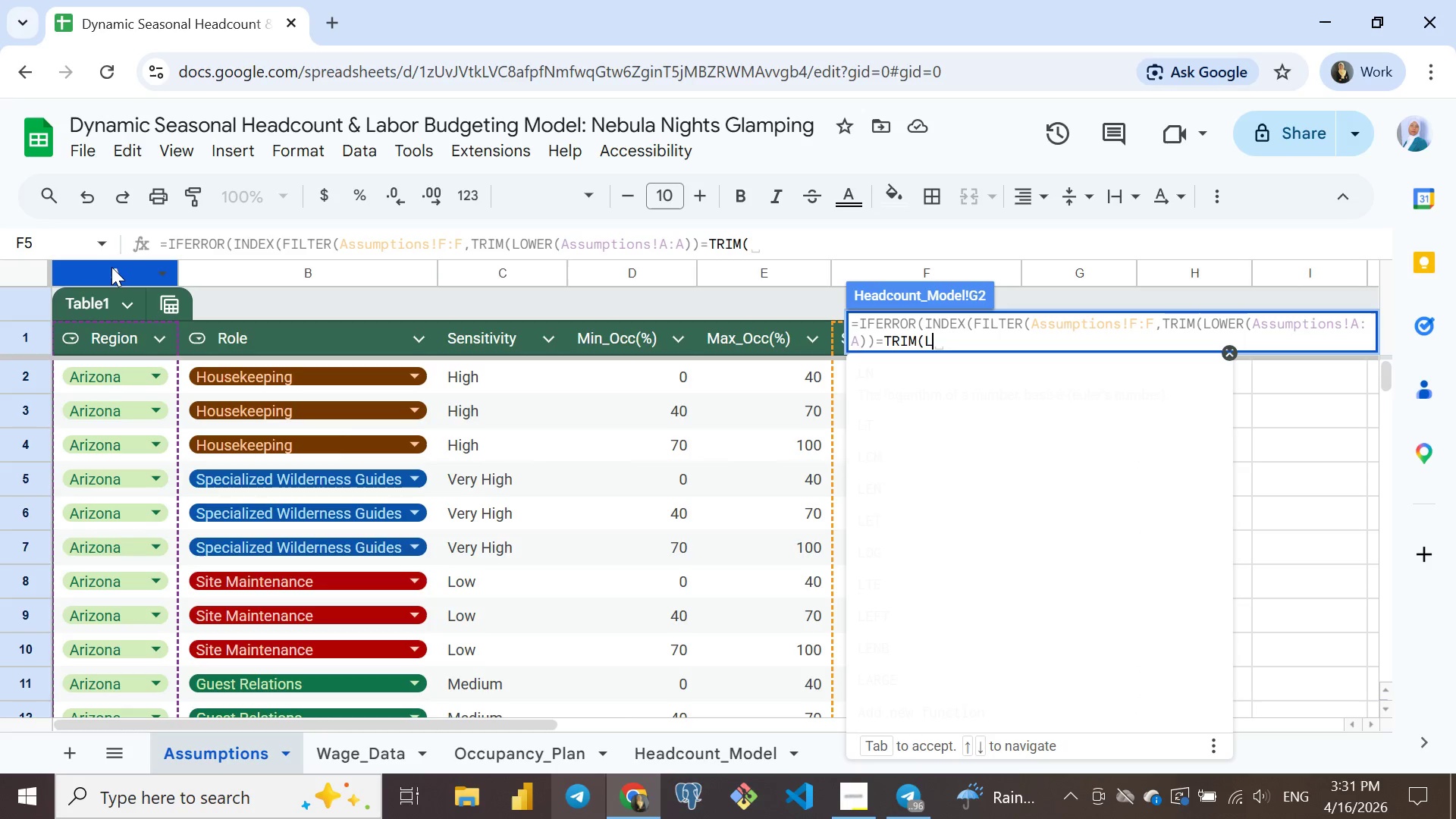 
type(LOWE)
 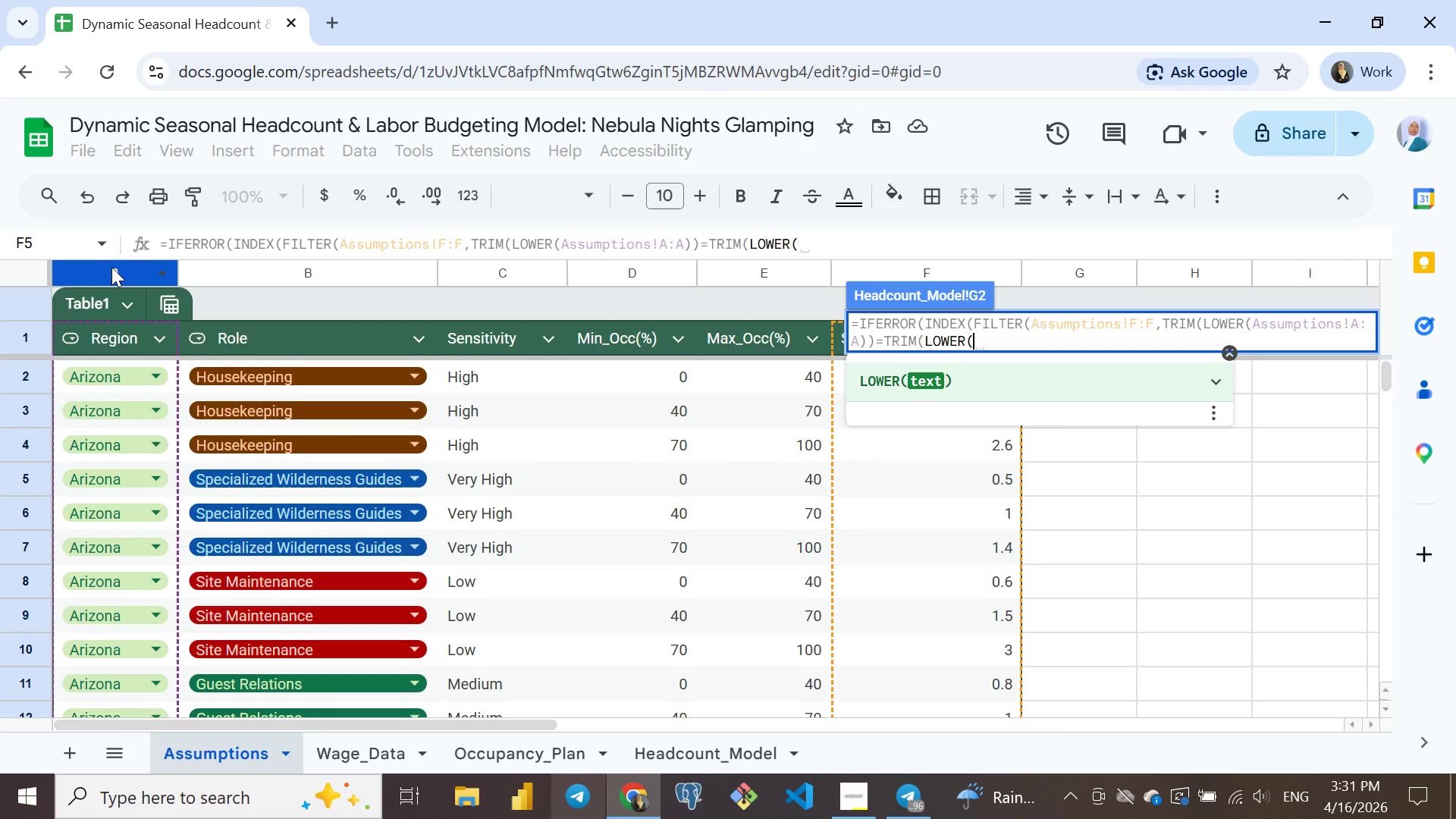 
key(Enter)
 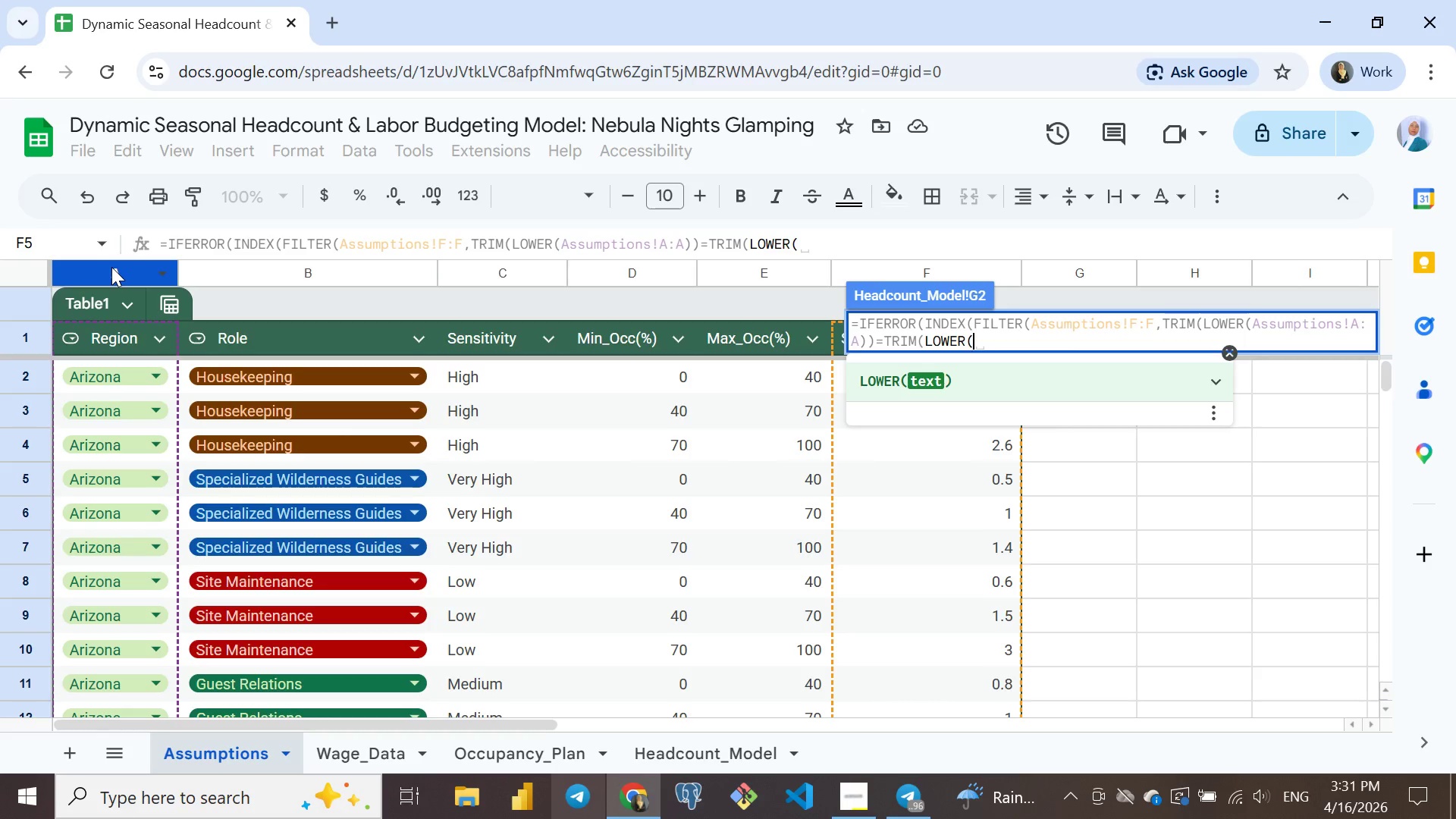 
wait(7.75)
 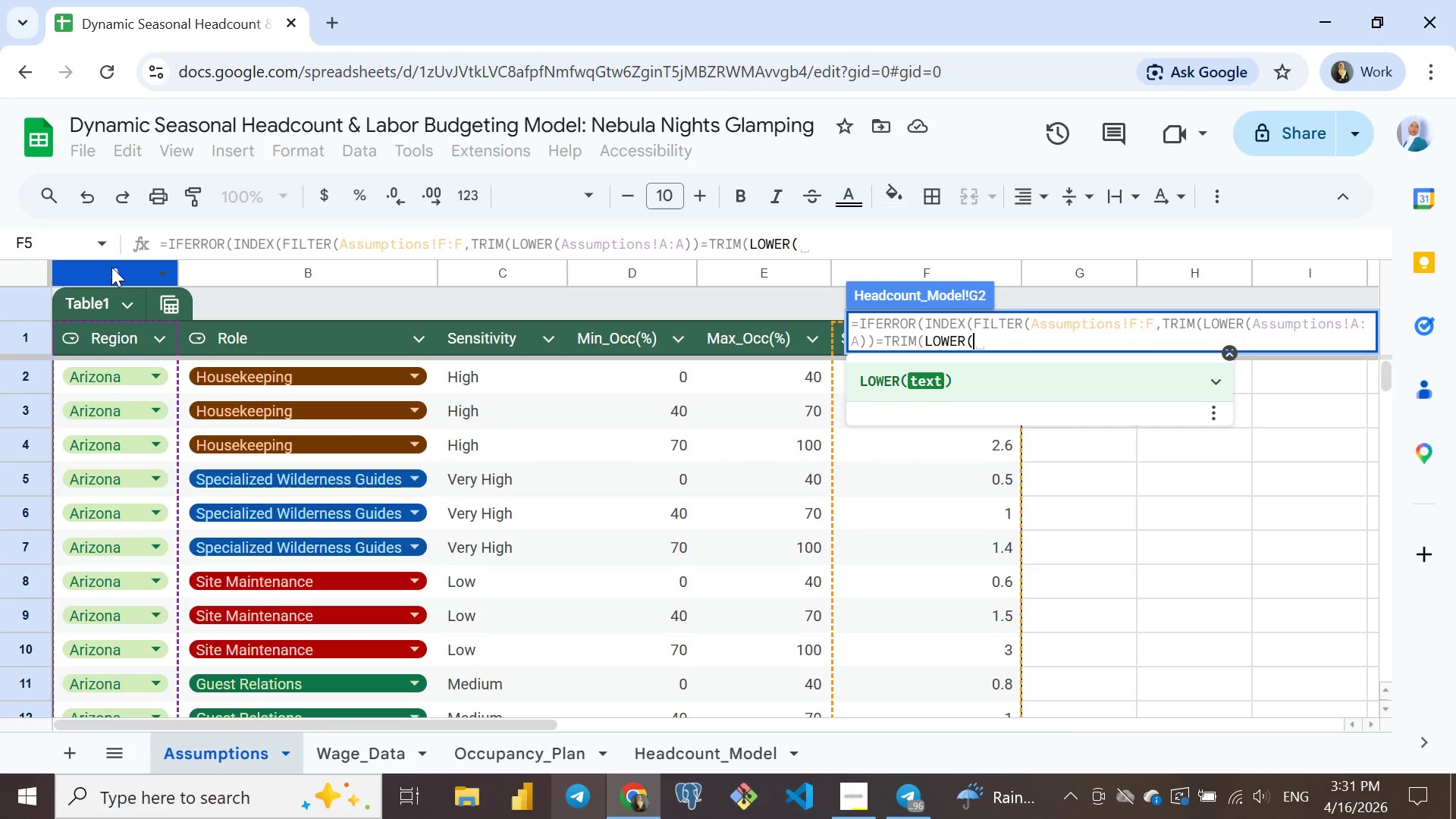 
type(B2)
 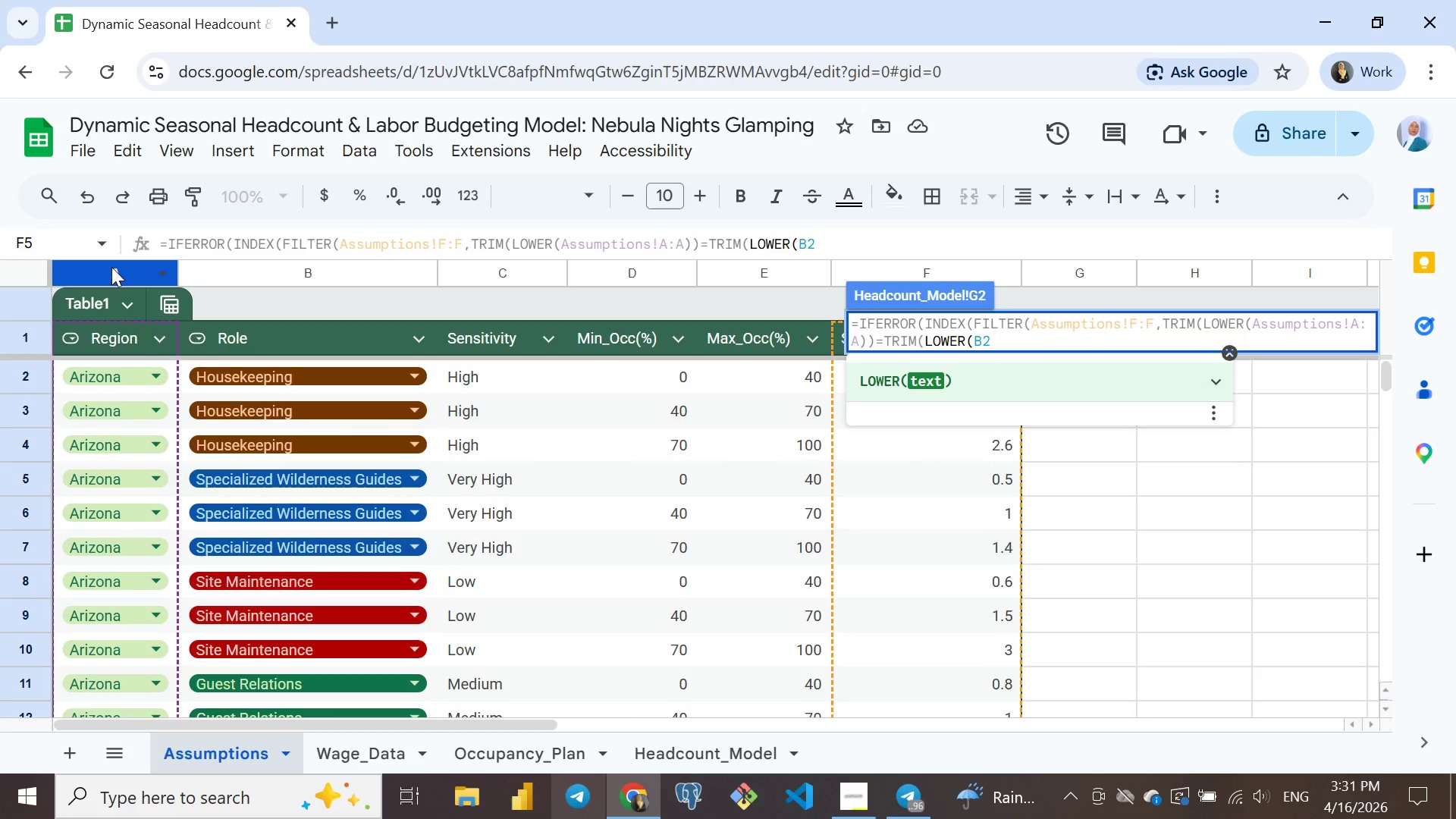 
type()),)
 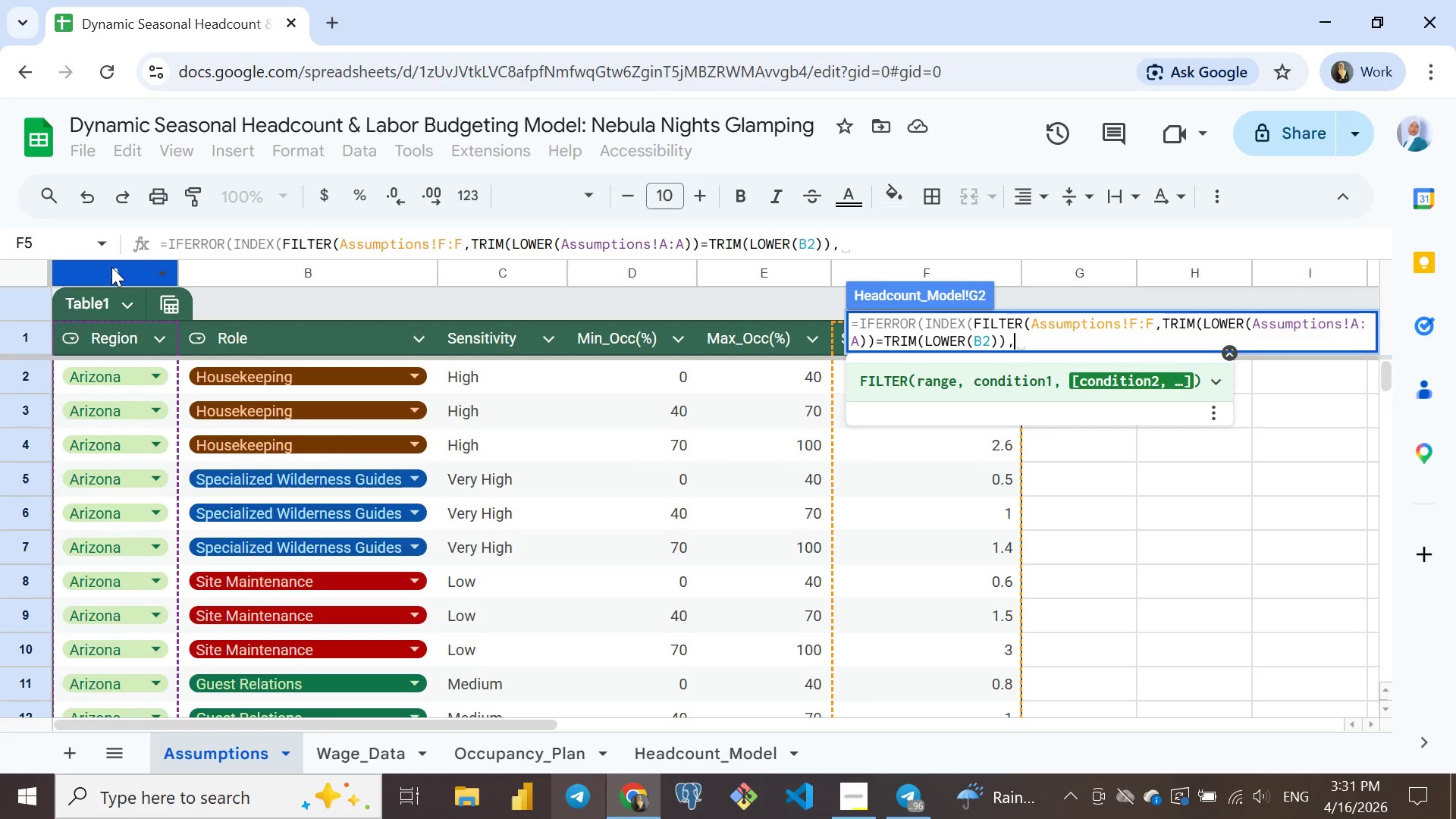 
type(TR)
 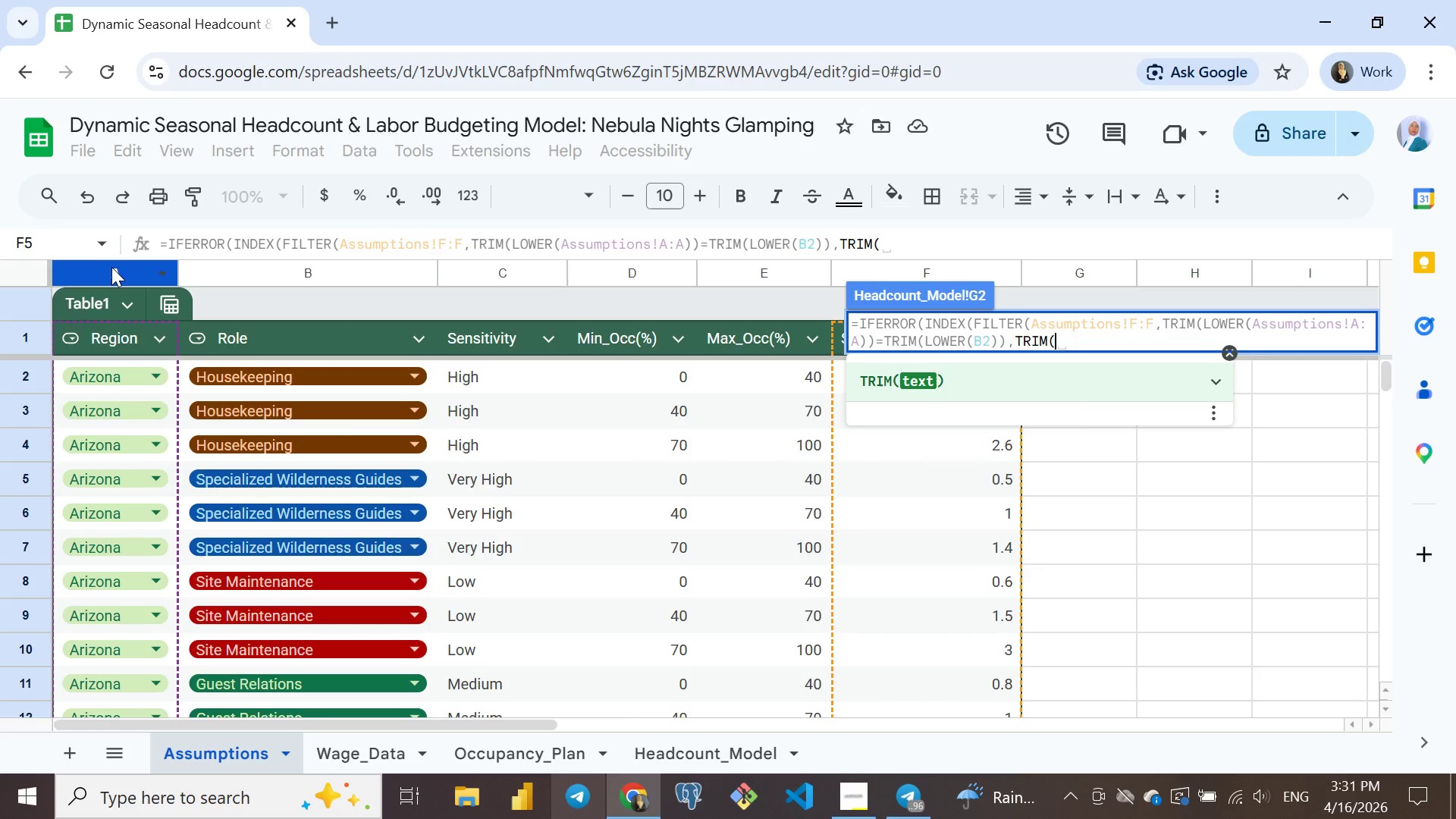 
key(Enter)
 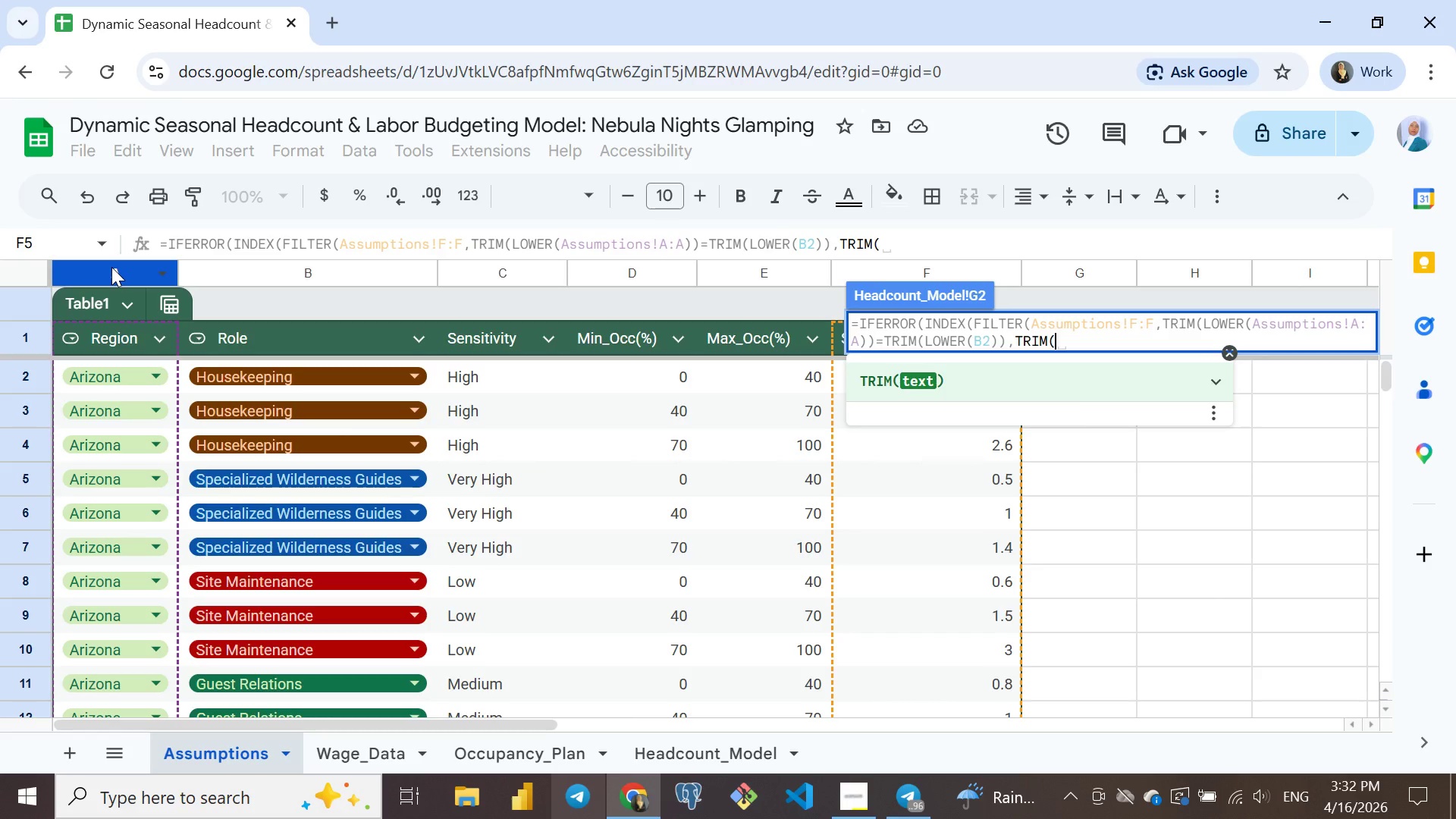 
type(LOWE)
 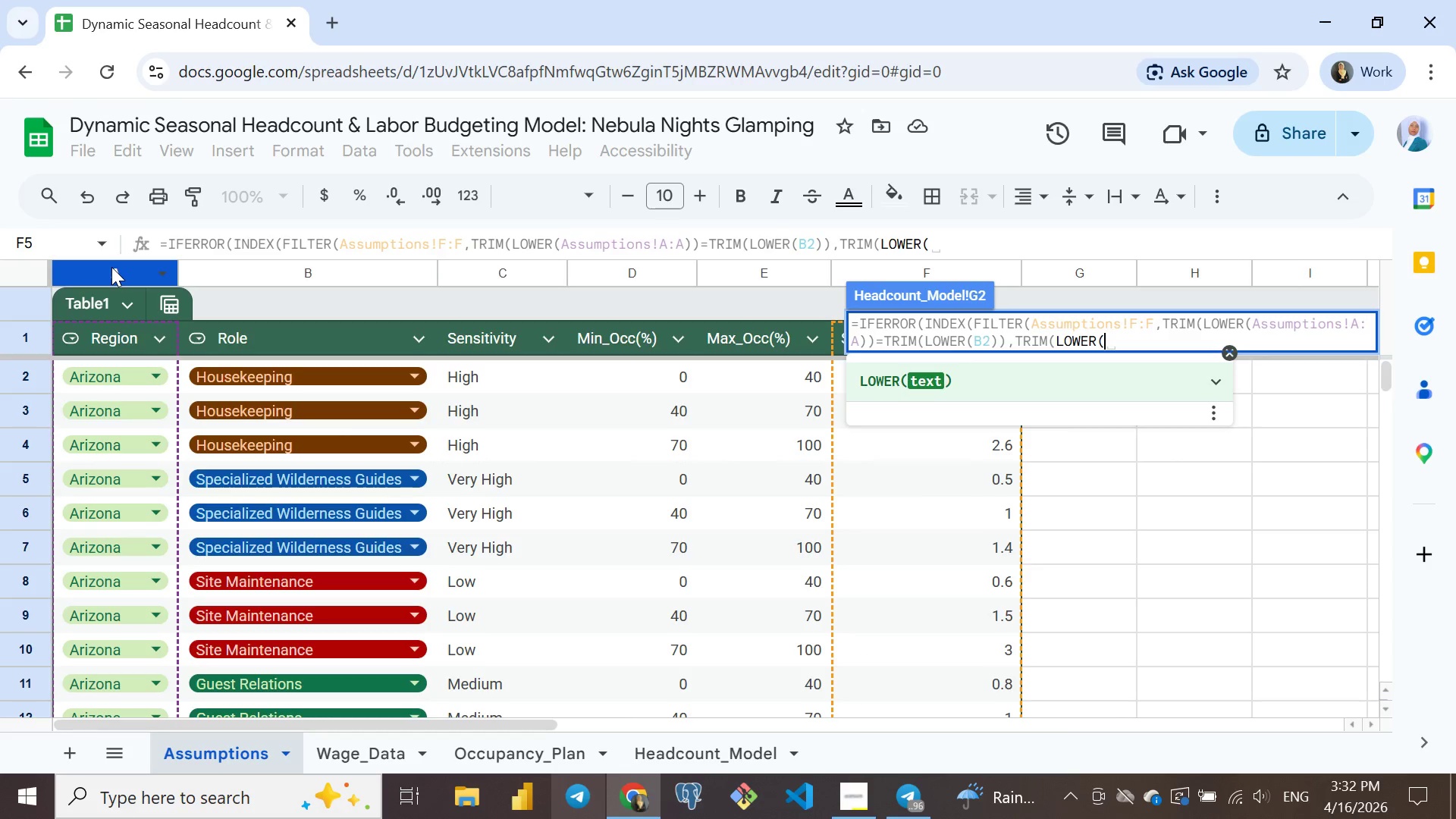 
key(Enter)
 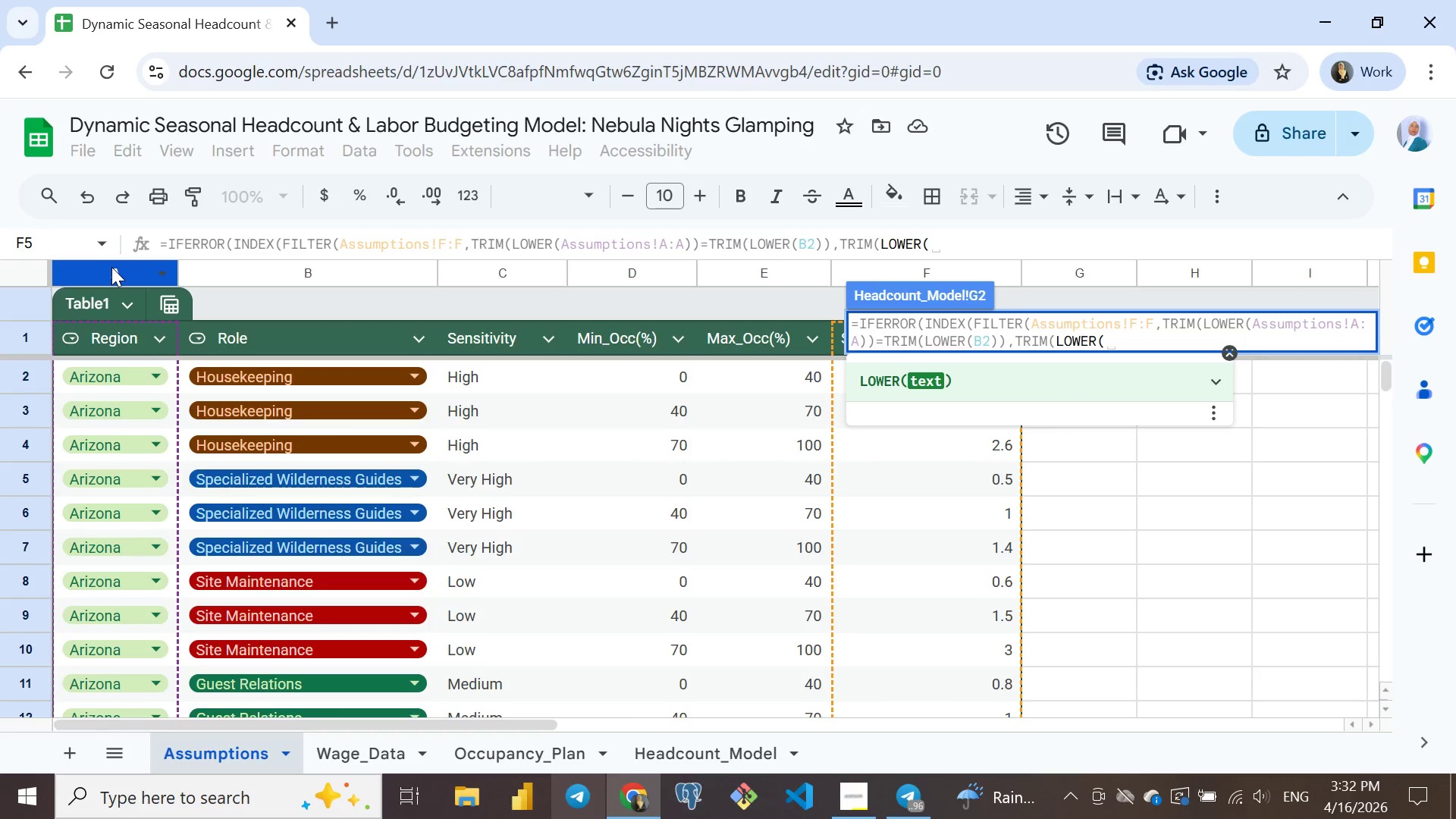 
wait(13.97)
 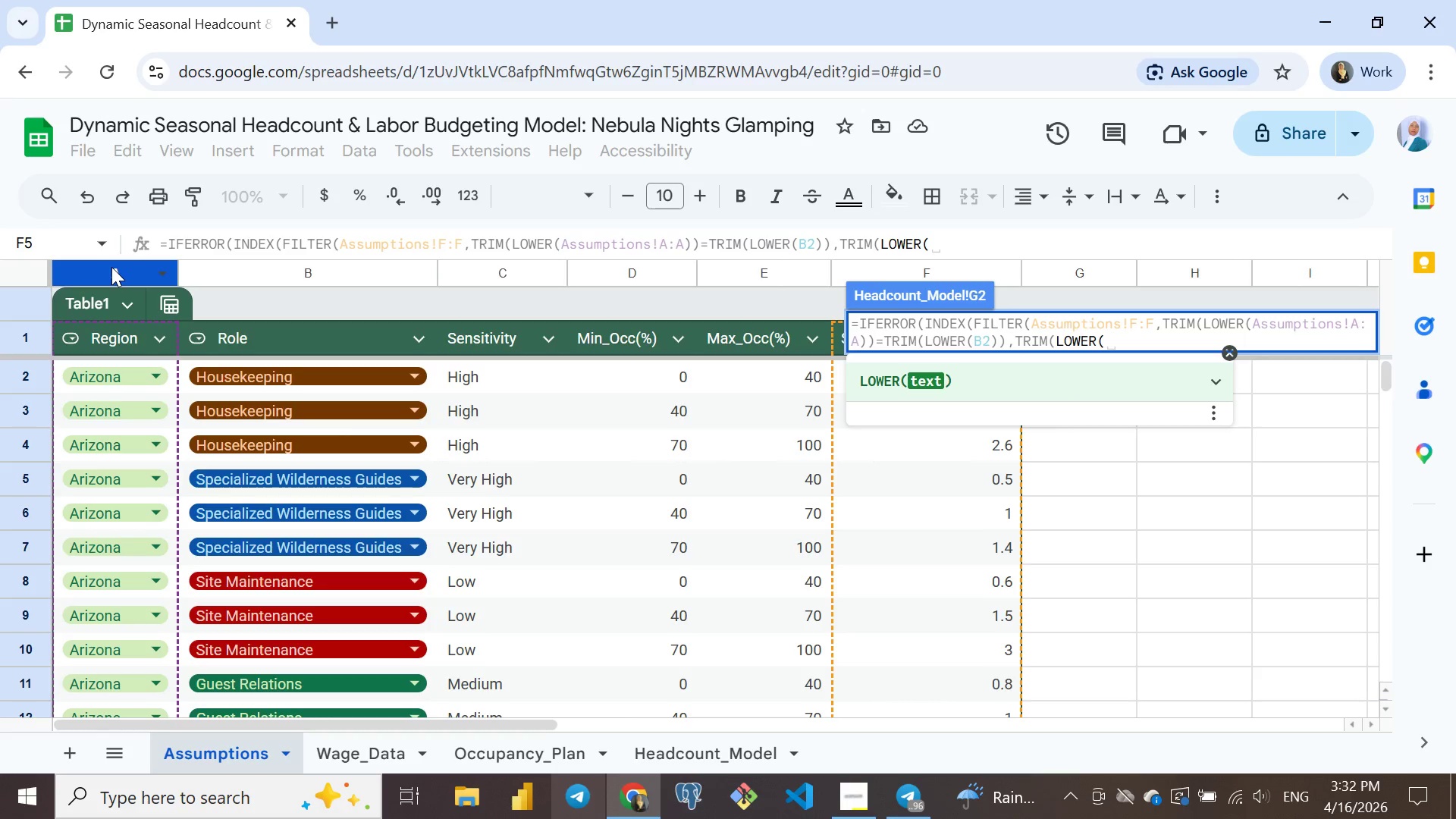 
mouse_move([1104, 339])
 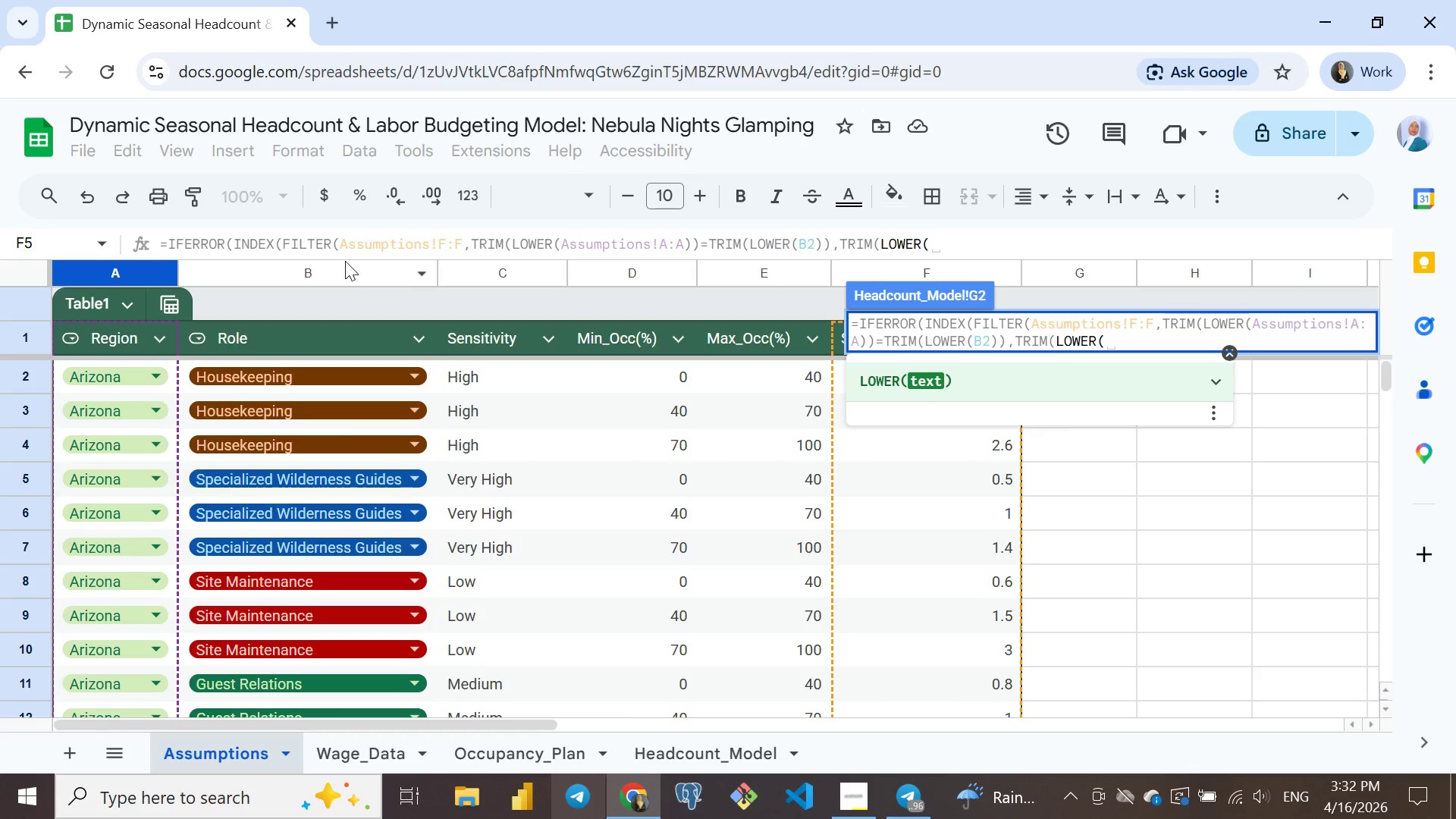 
wait(5.23)
 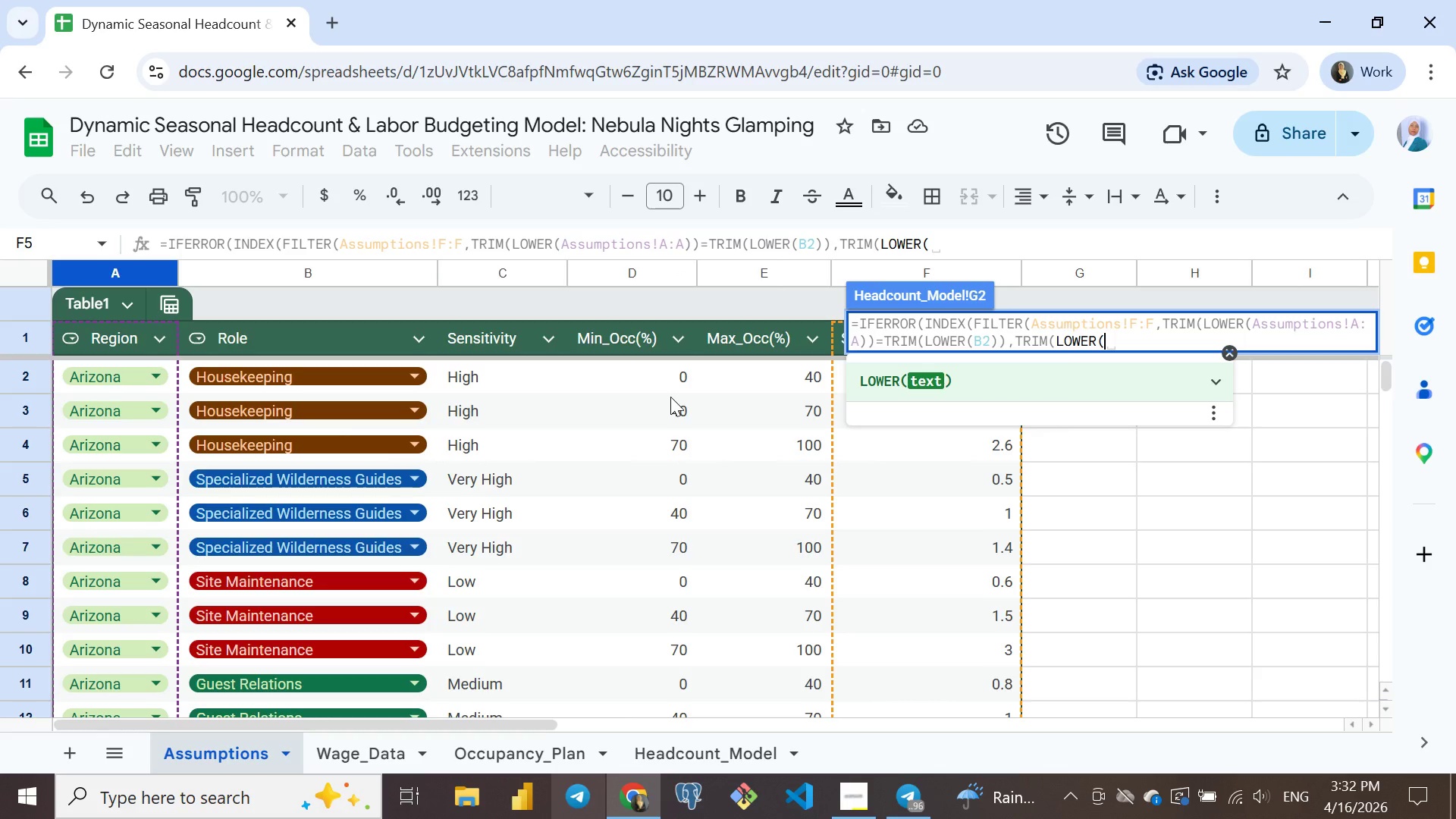 
left_click([308, 268])
 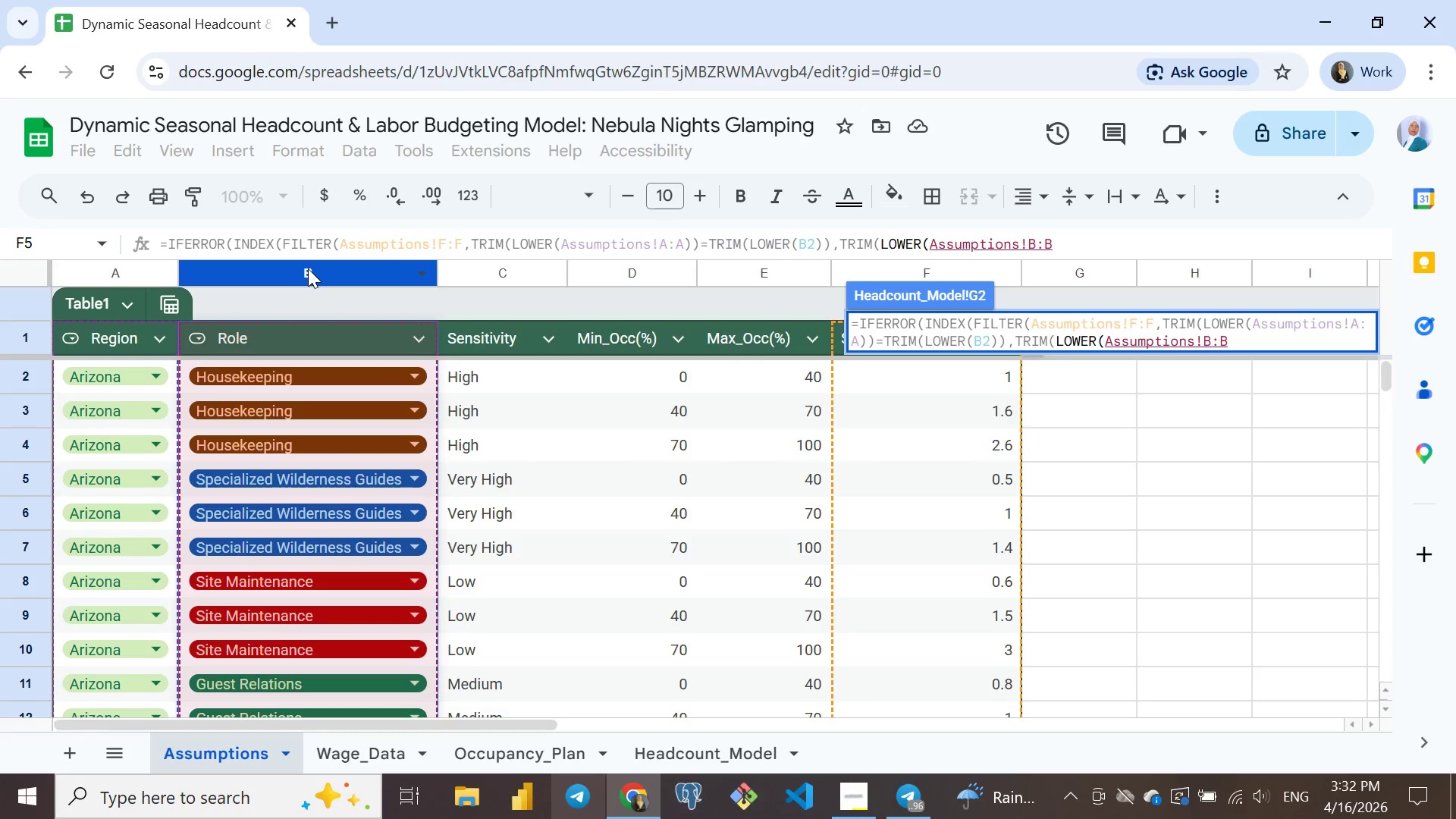 
wait(5.8)
 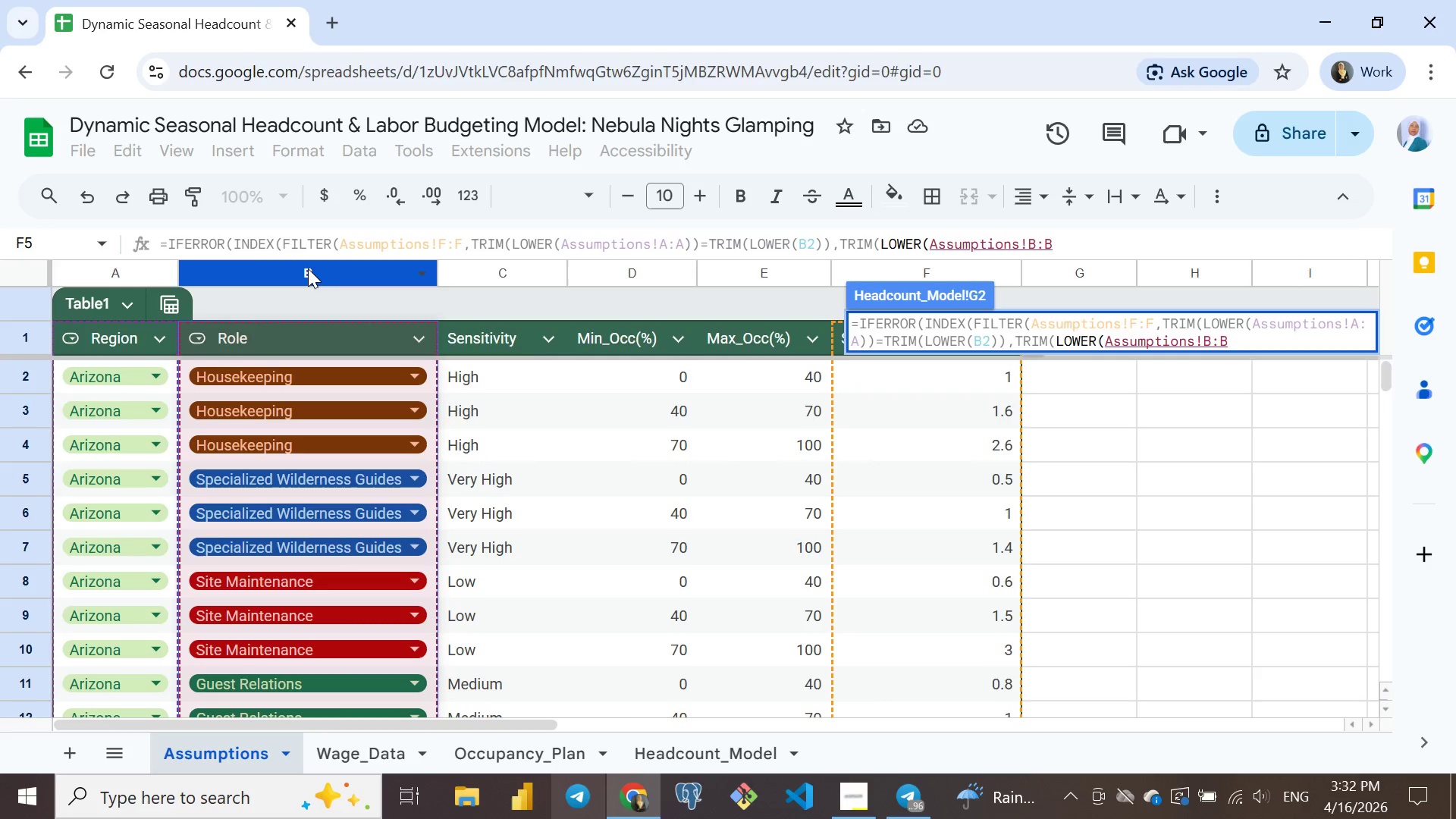 
type(00)
key(Backspace)
key(Backspace)
type()))
 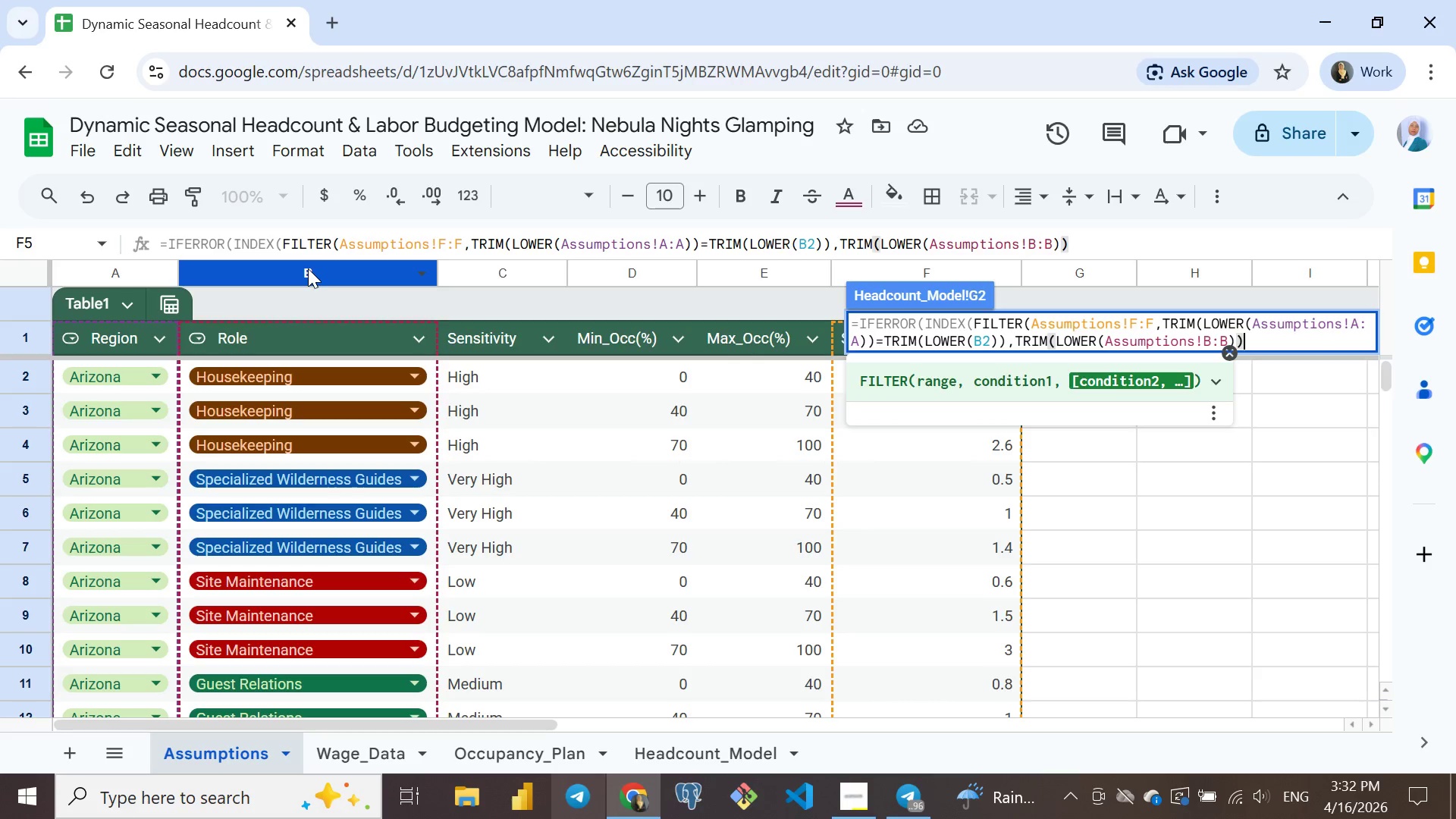 
type(=TRI)
 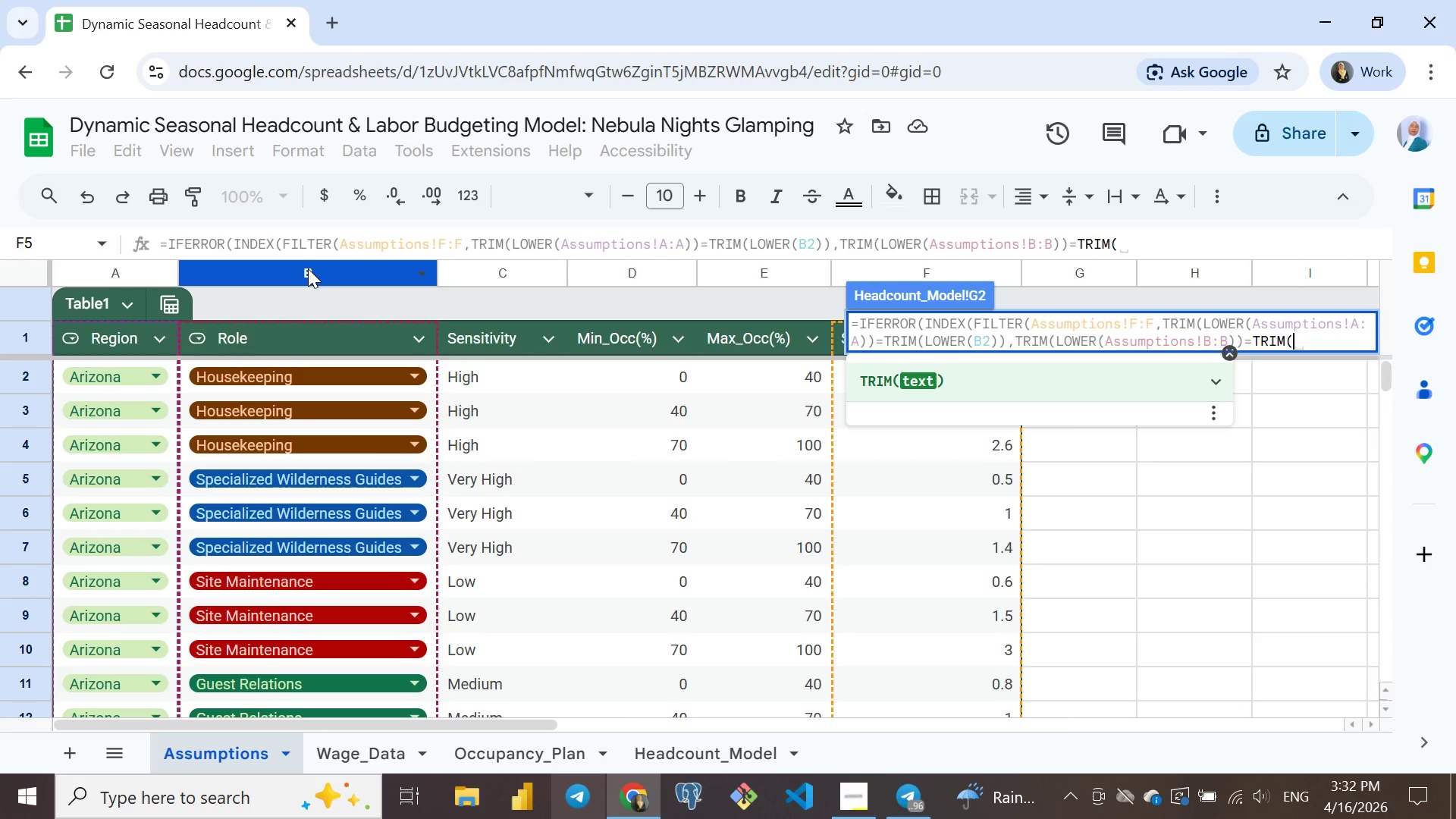 
key(Enter)
 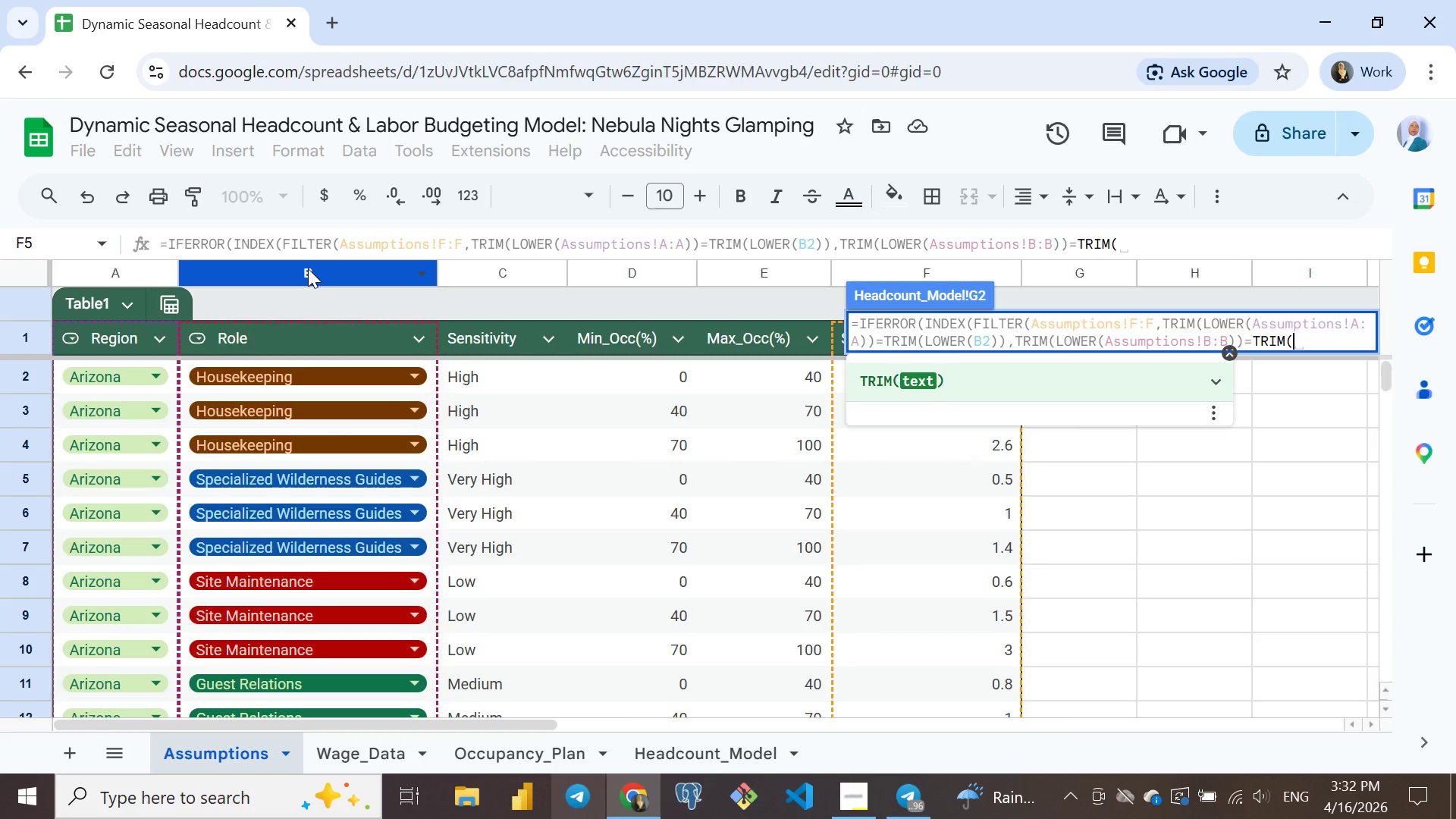 
wait(9.78)
 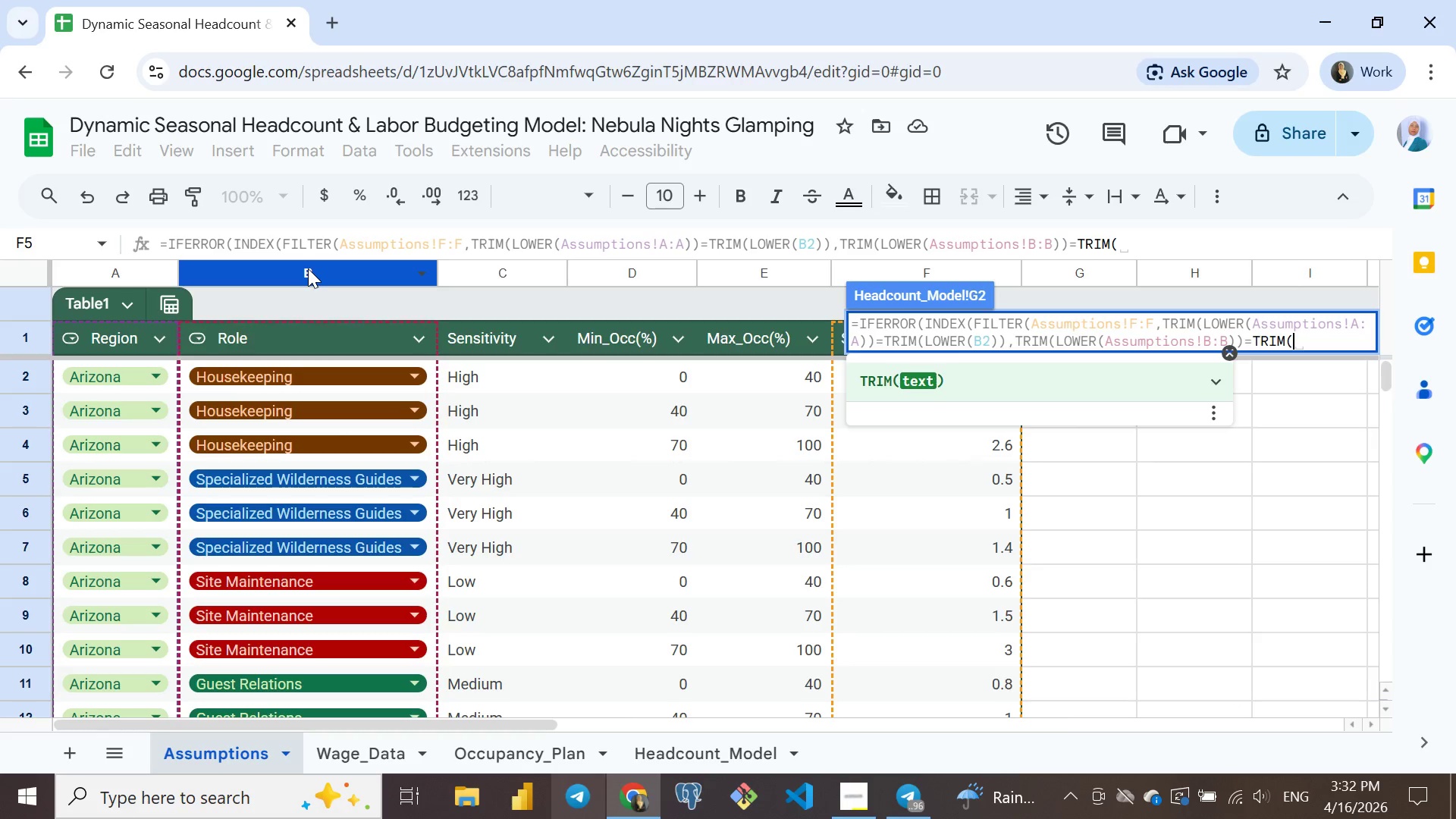 
type(LOWE)
 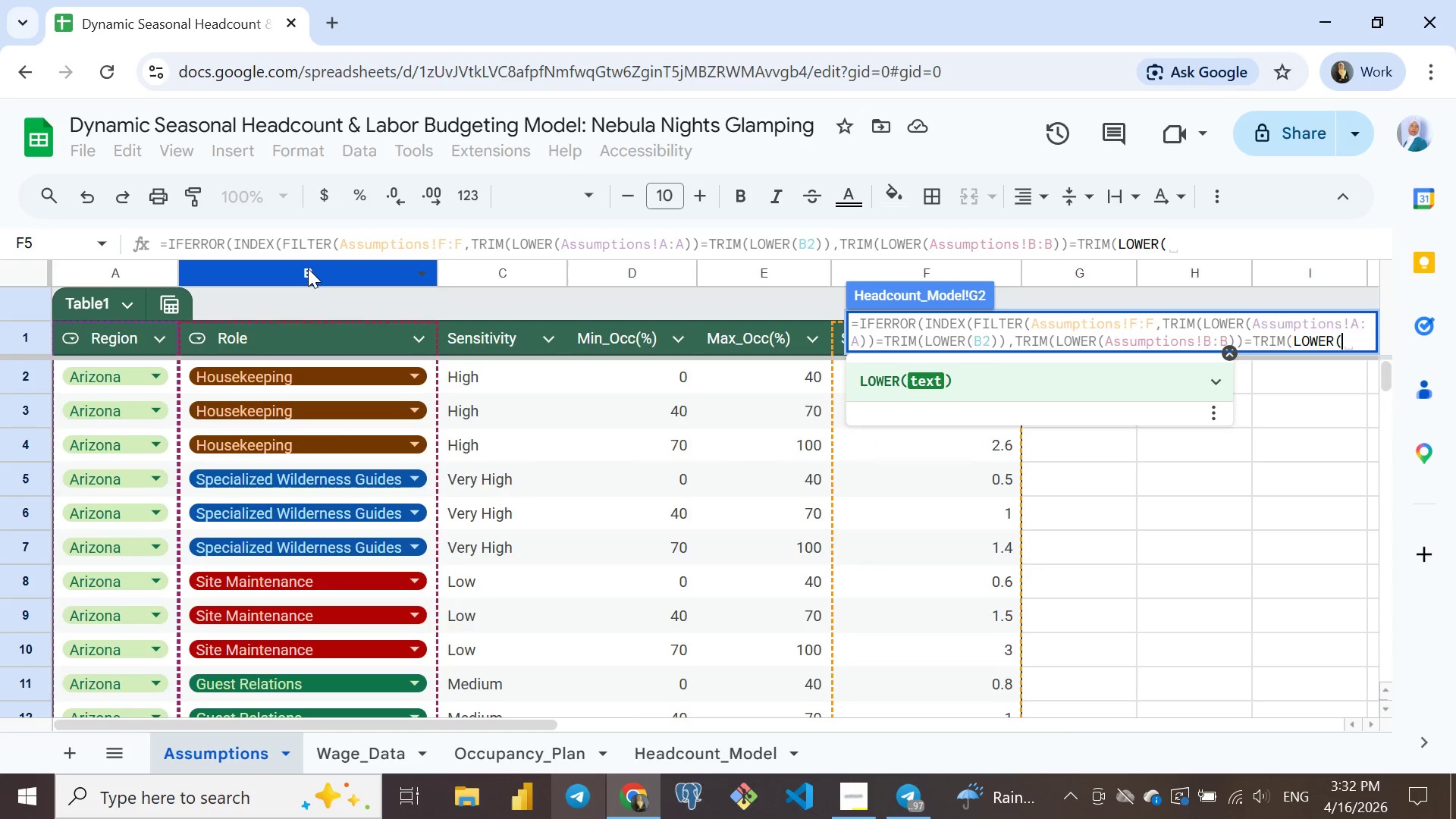 
key(Enter)
 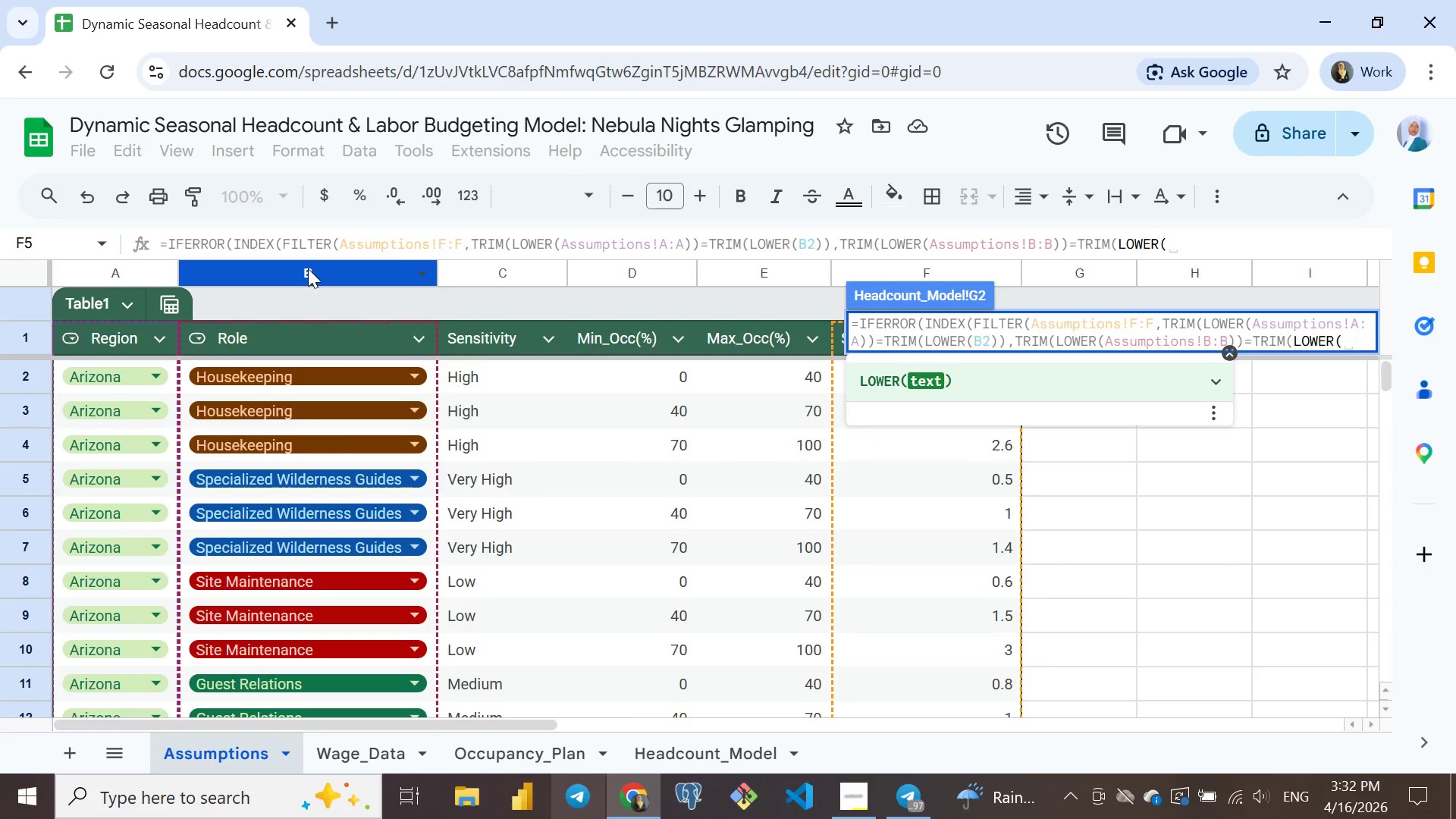 
type(C2)
 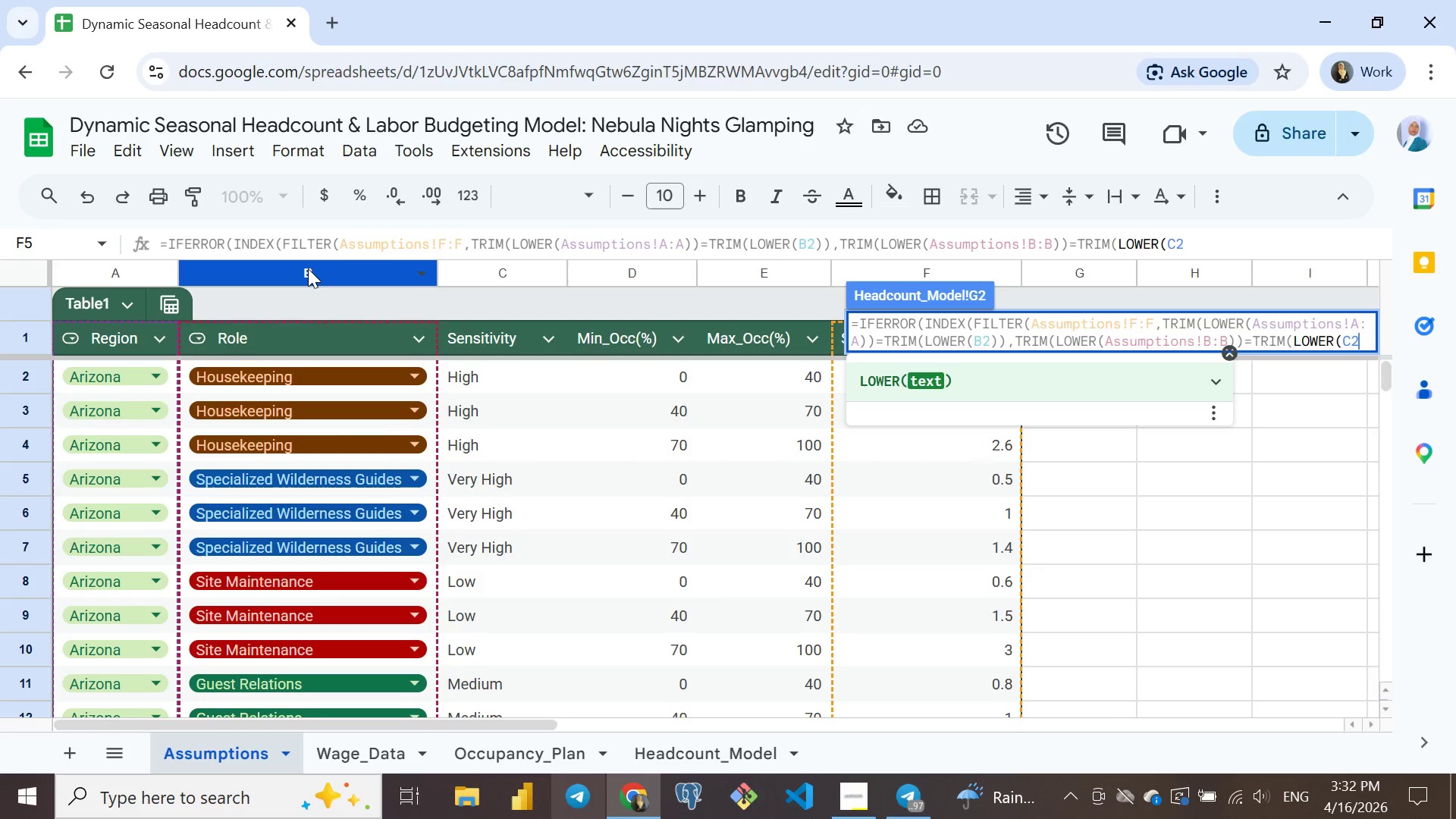 
type()))
 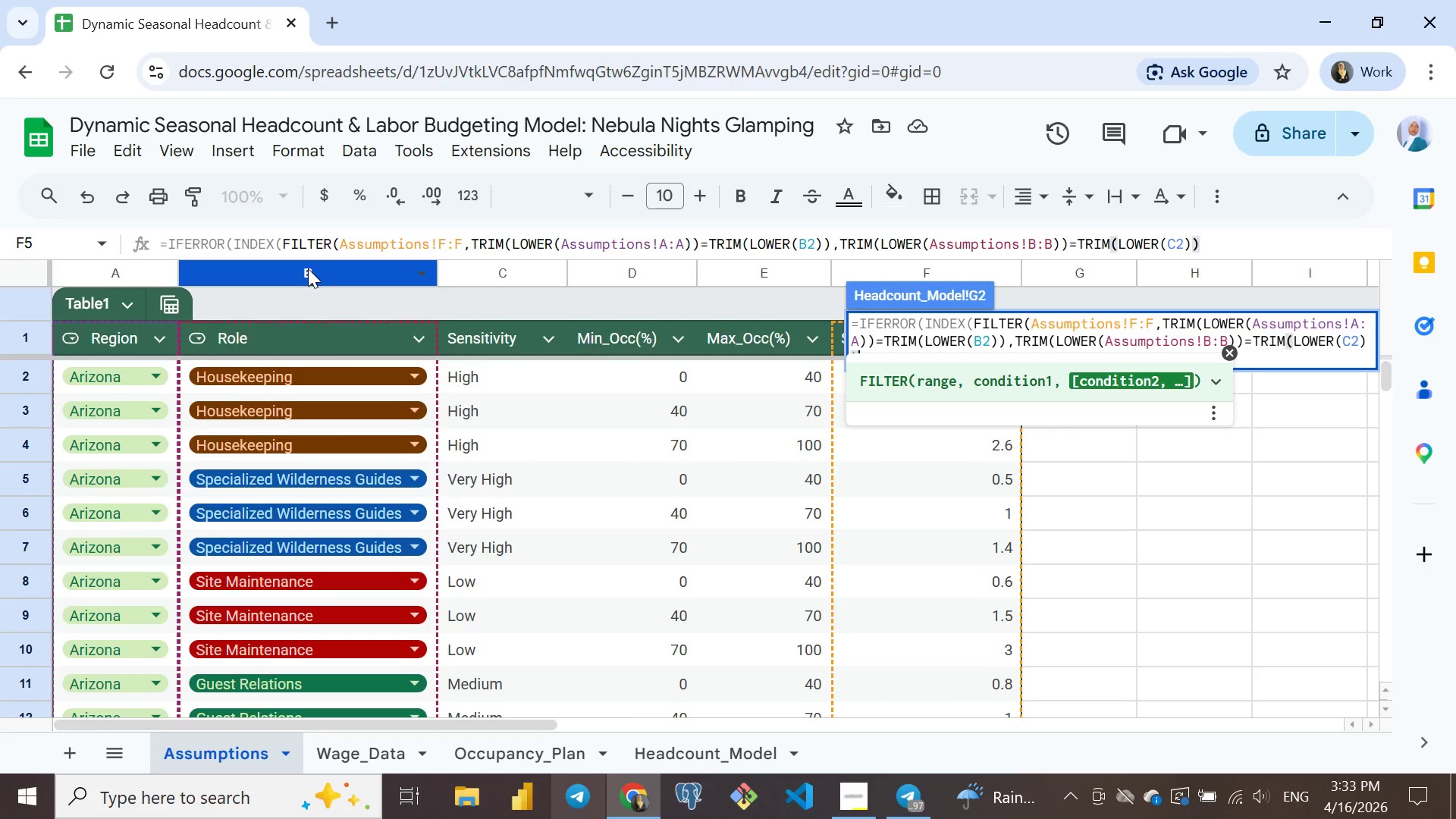 
wait(6.5)
 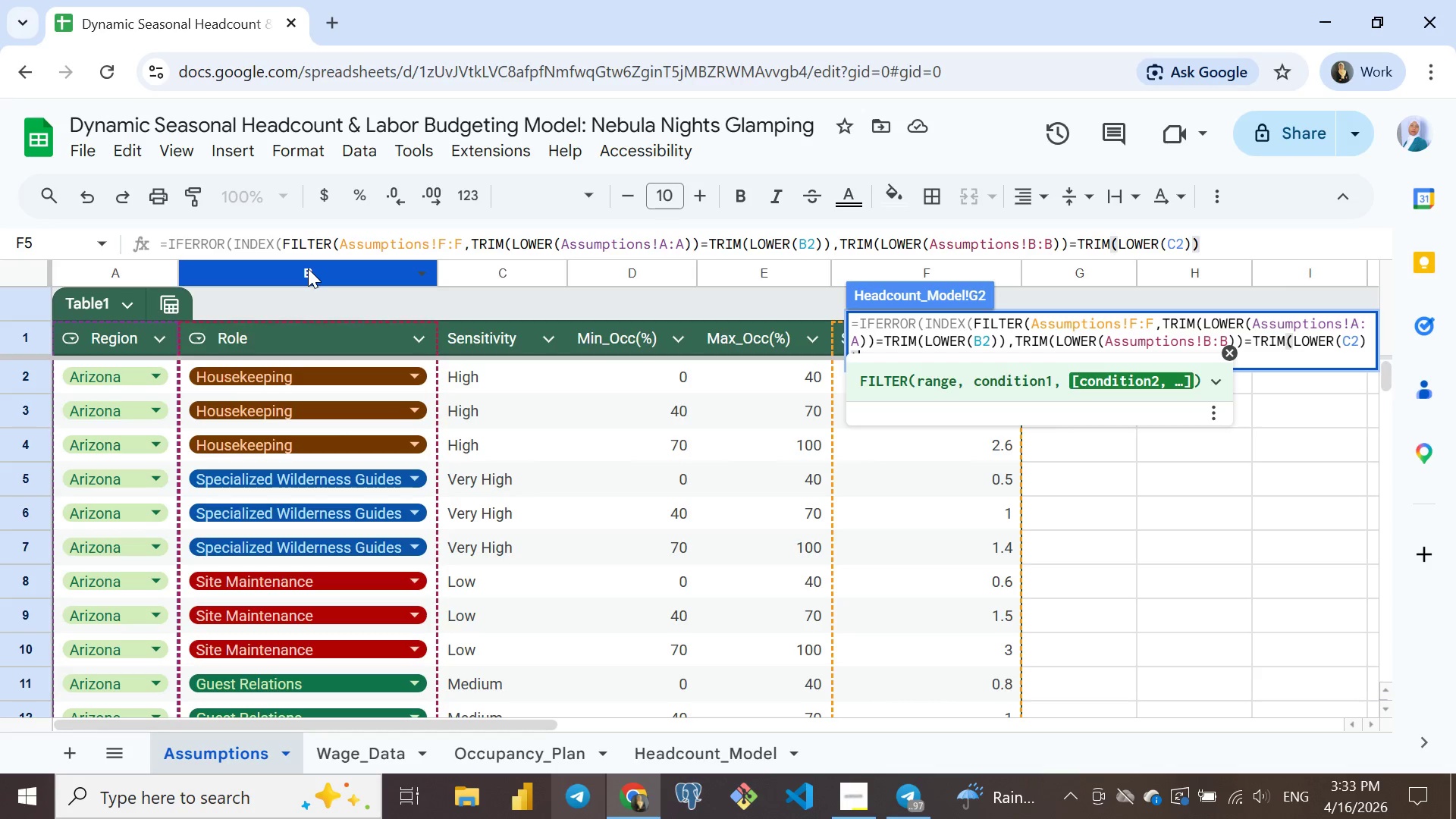 
key(Comma)
 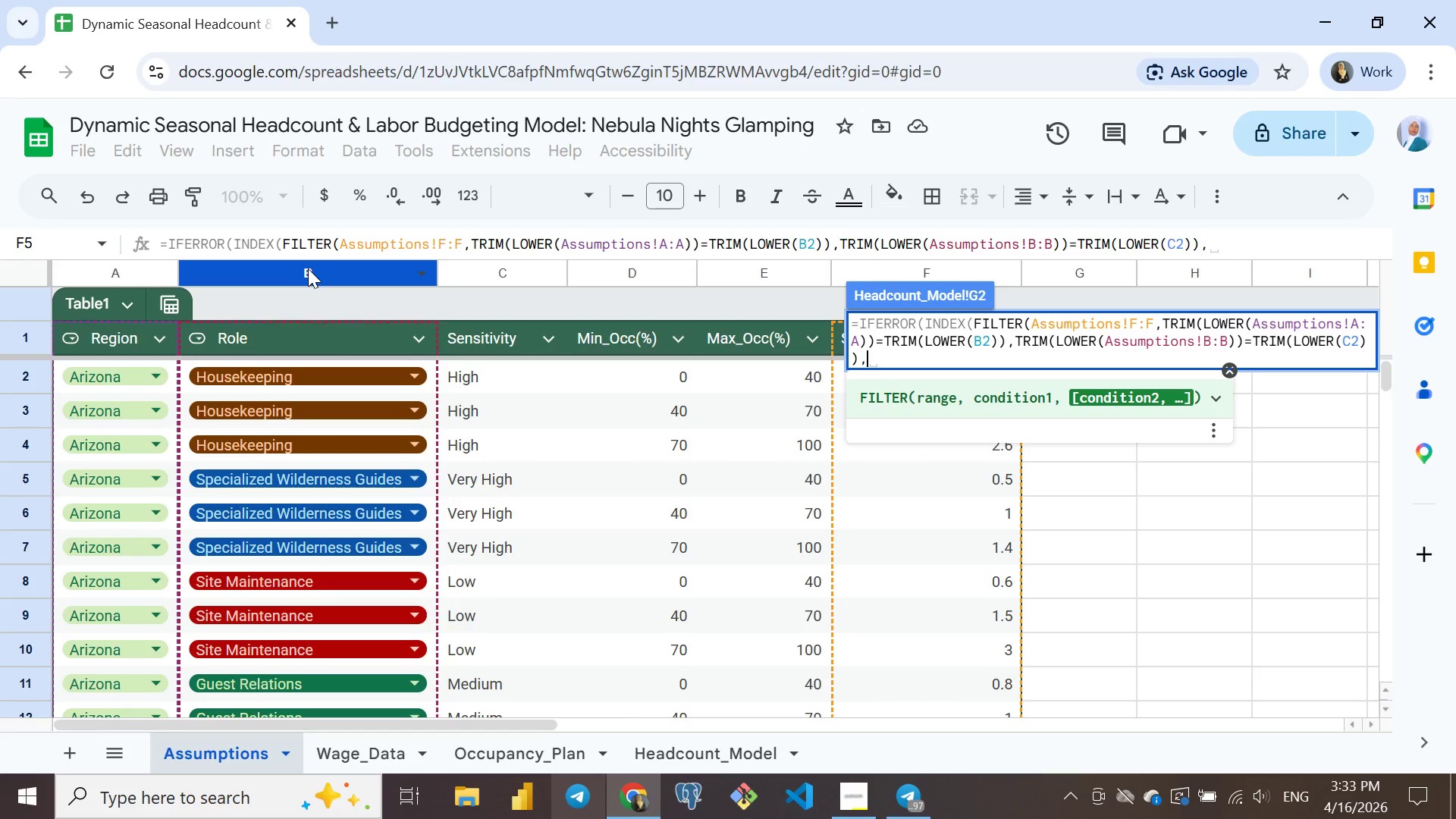 
wait(7.67)
 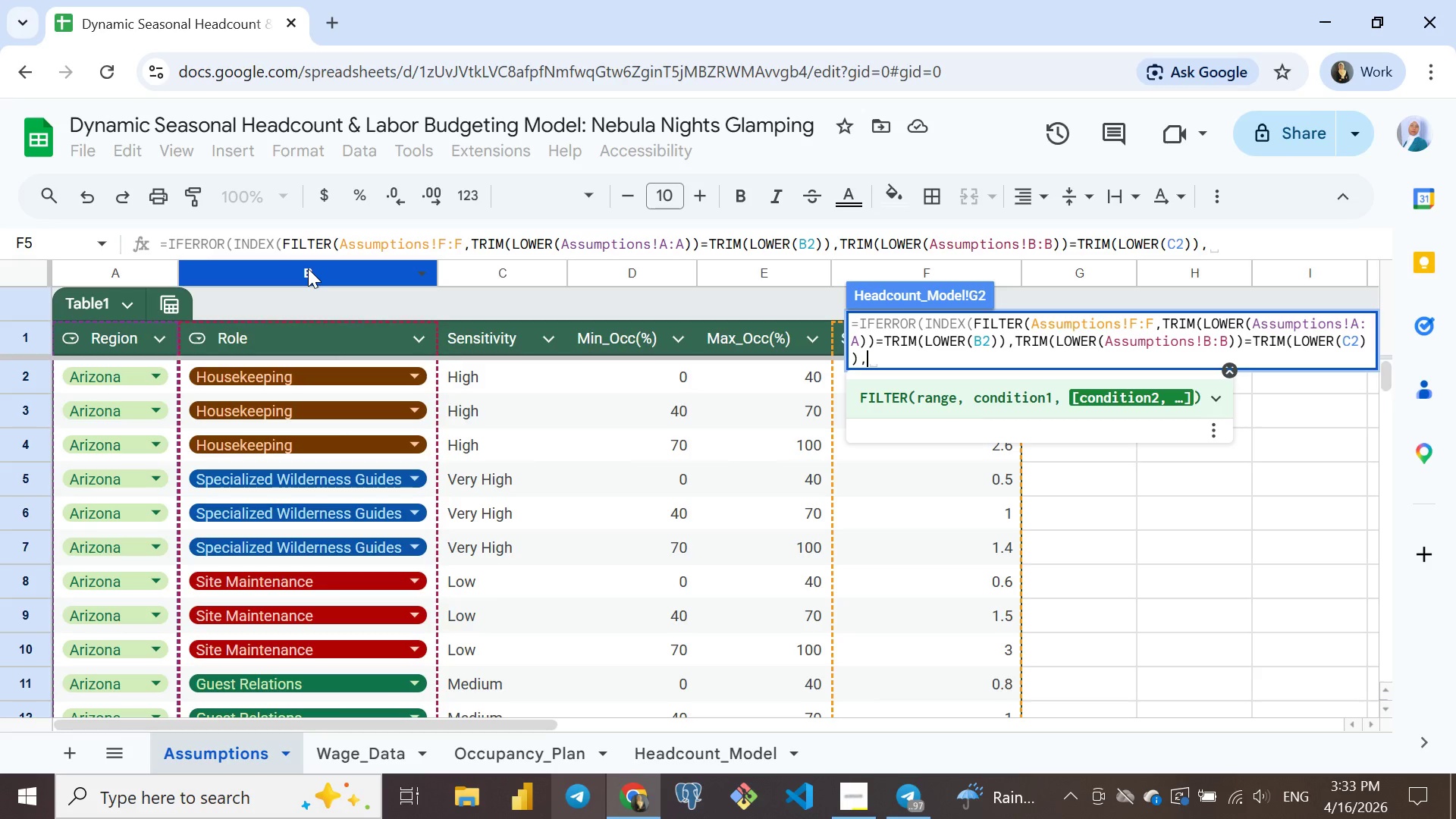 
type(D2>=)
 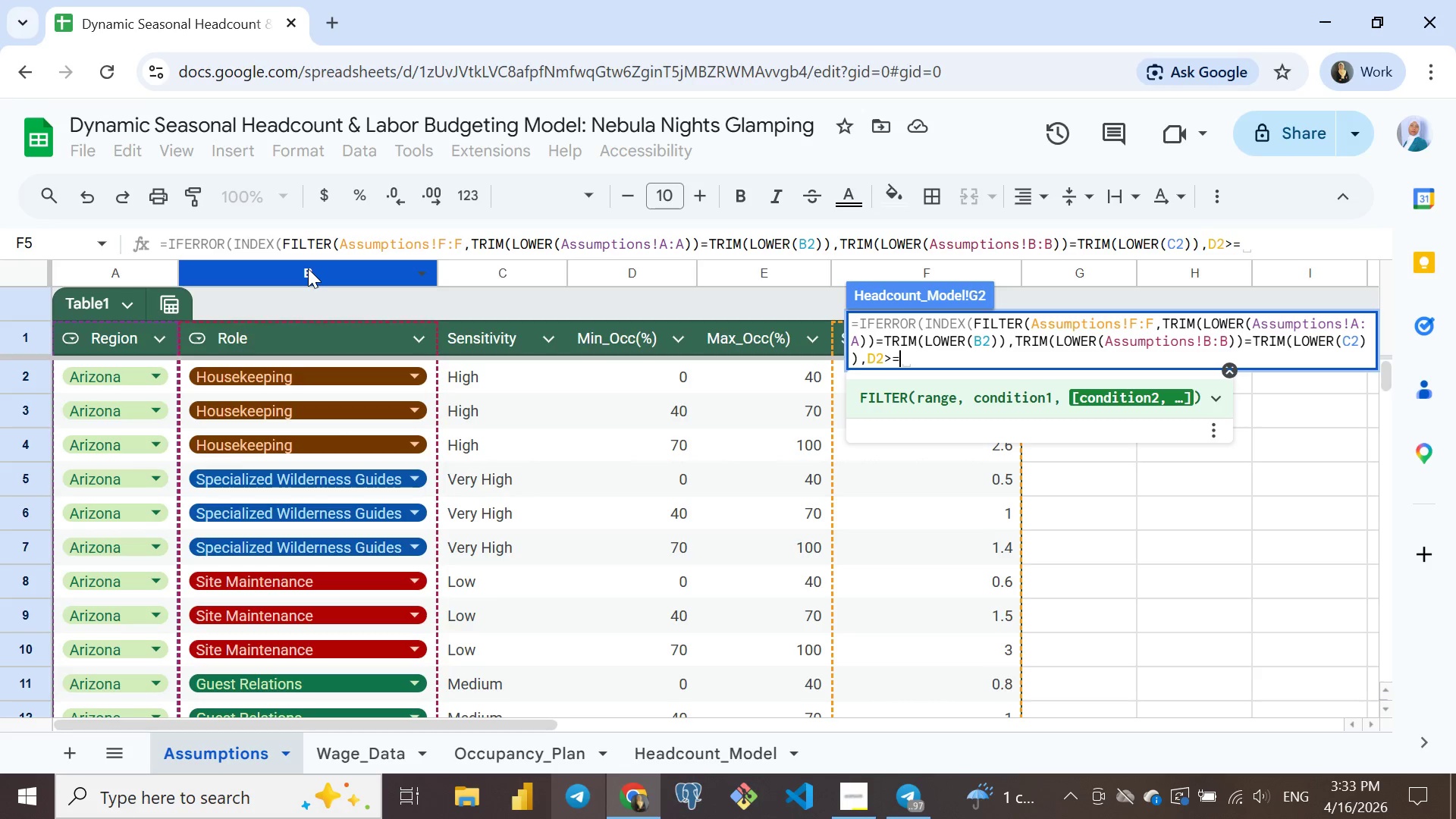 
wait(5.98)
 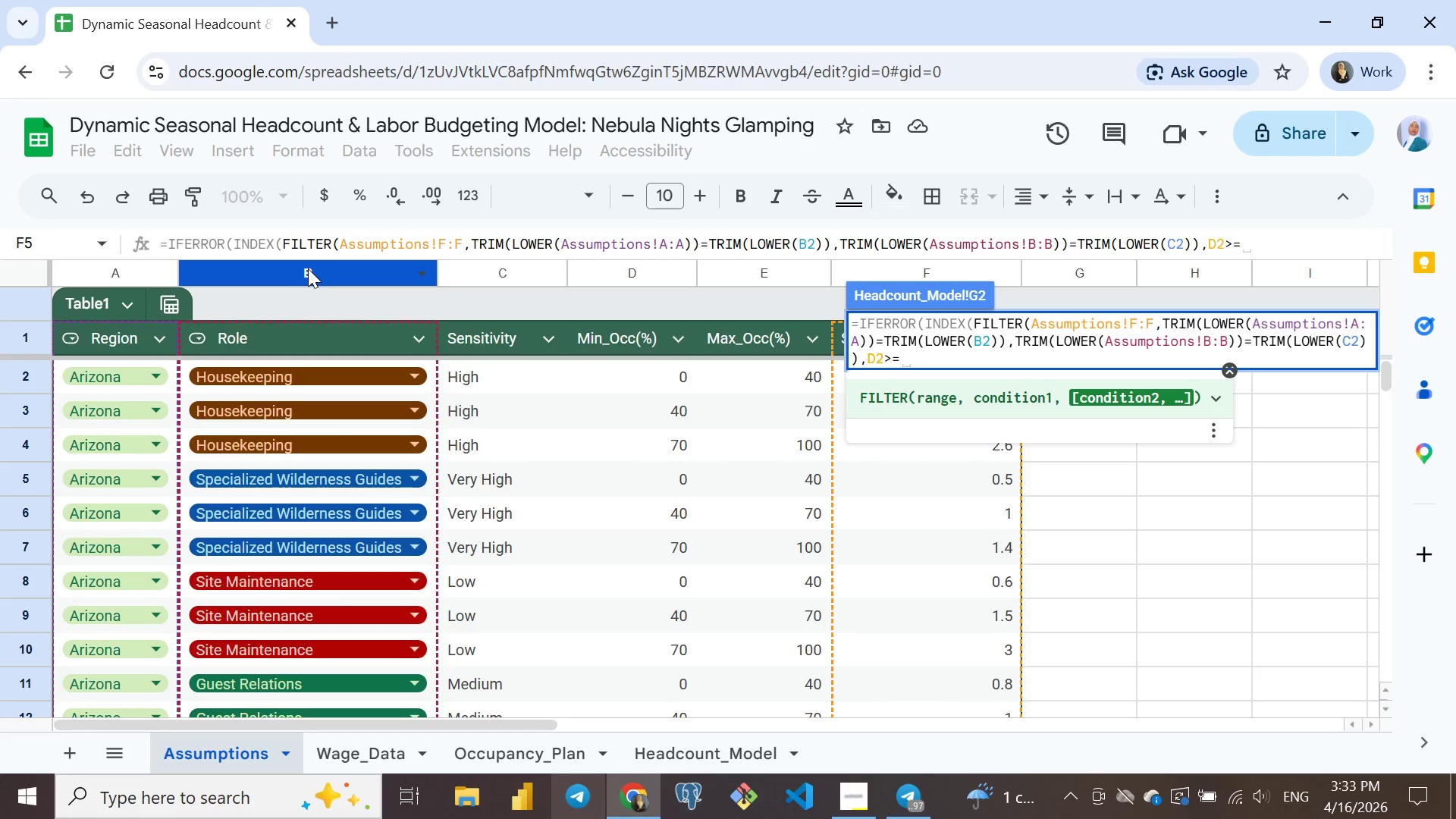 
left_click([633, 273])
 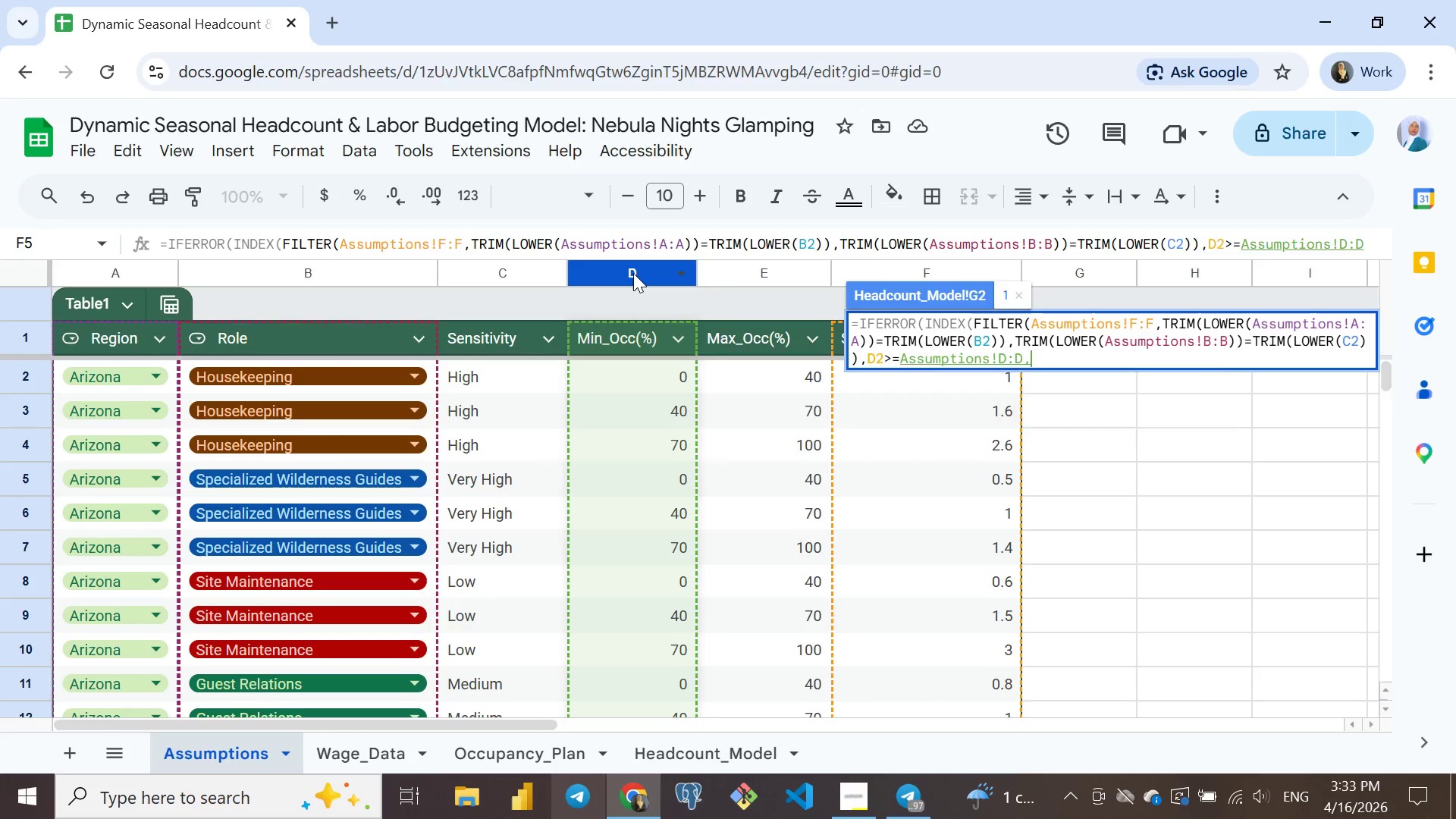 
type(,D2<)
 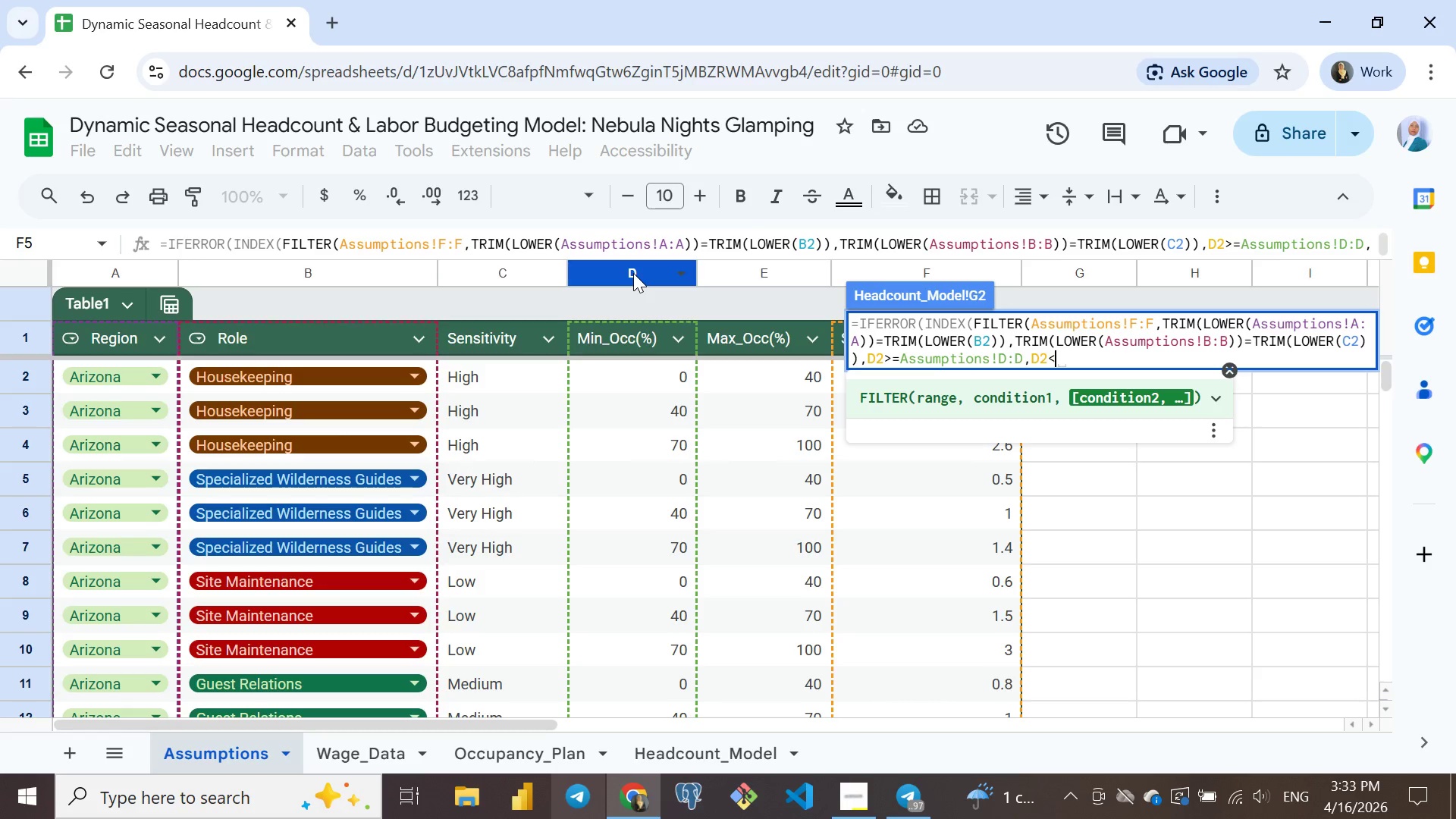 
left_click([736, 271])
 